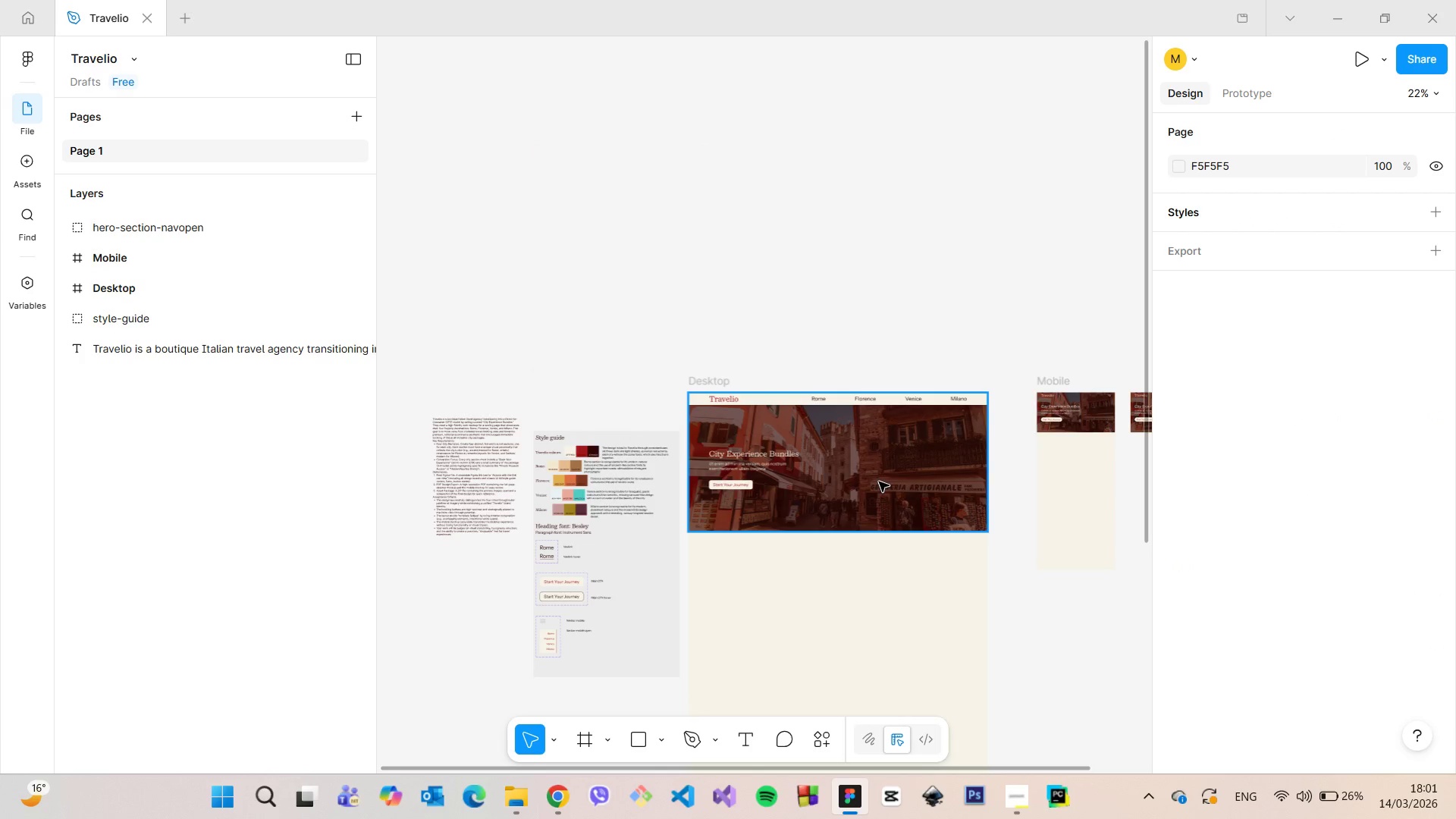 
left_click([879, 482])
 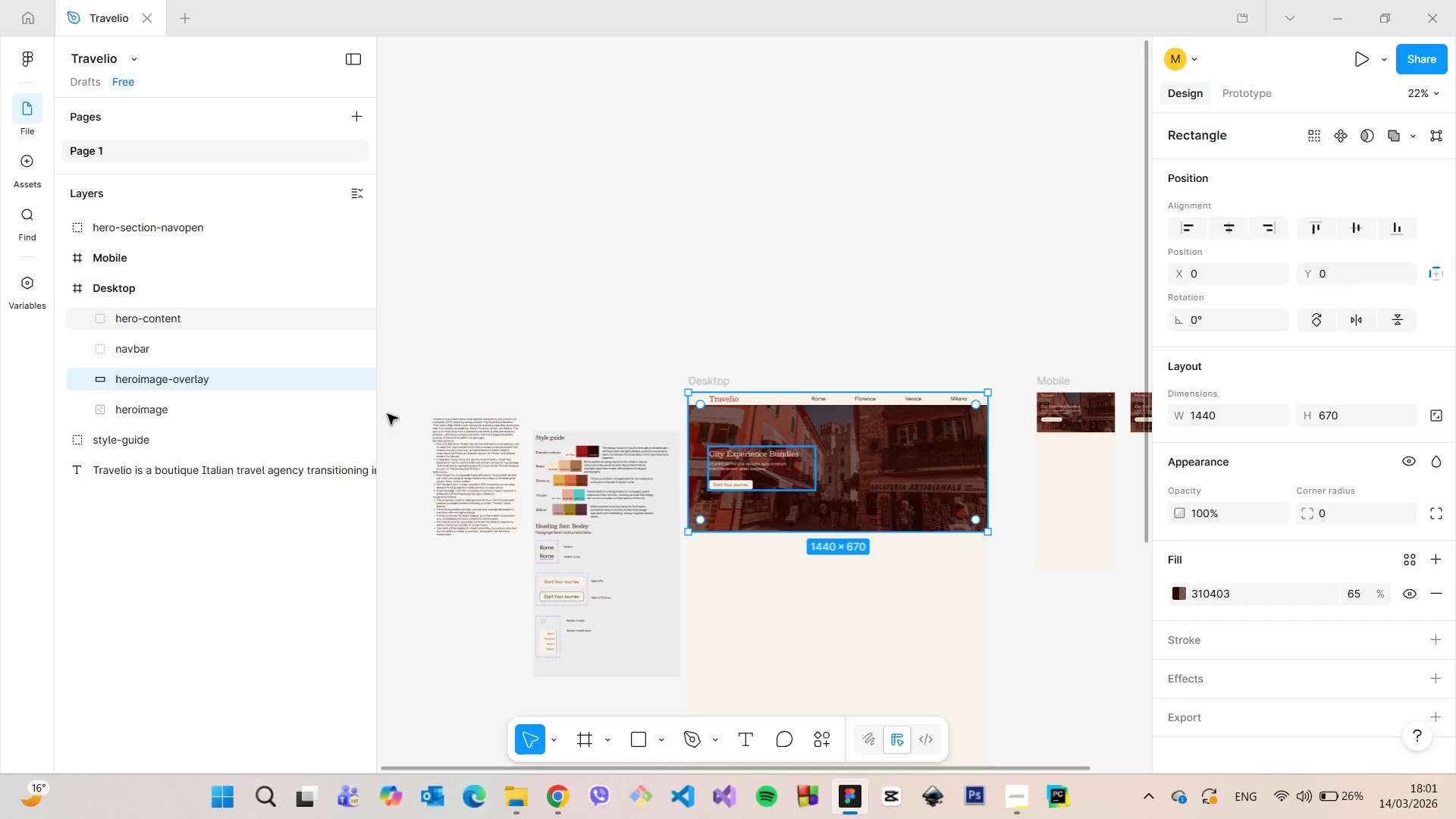 
left_click([237, 408])
 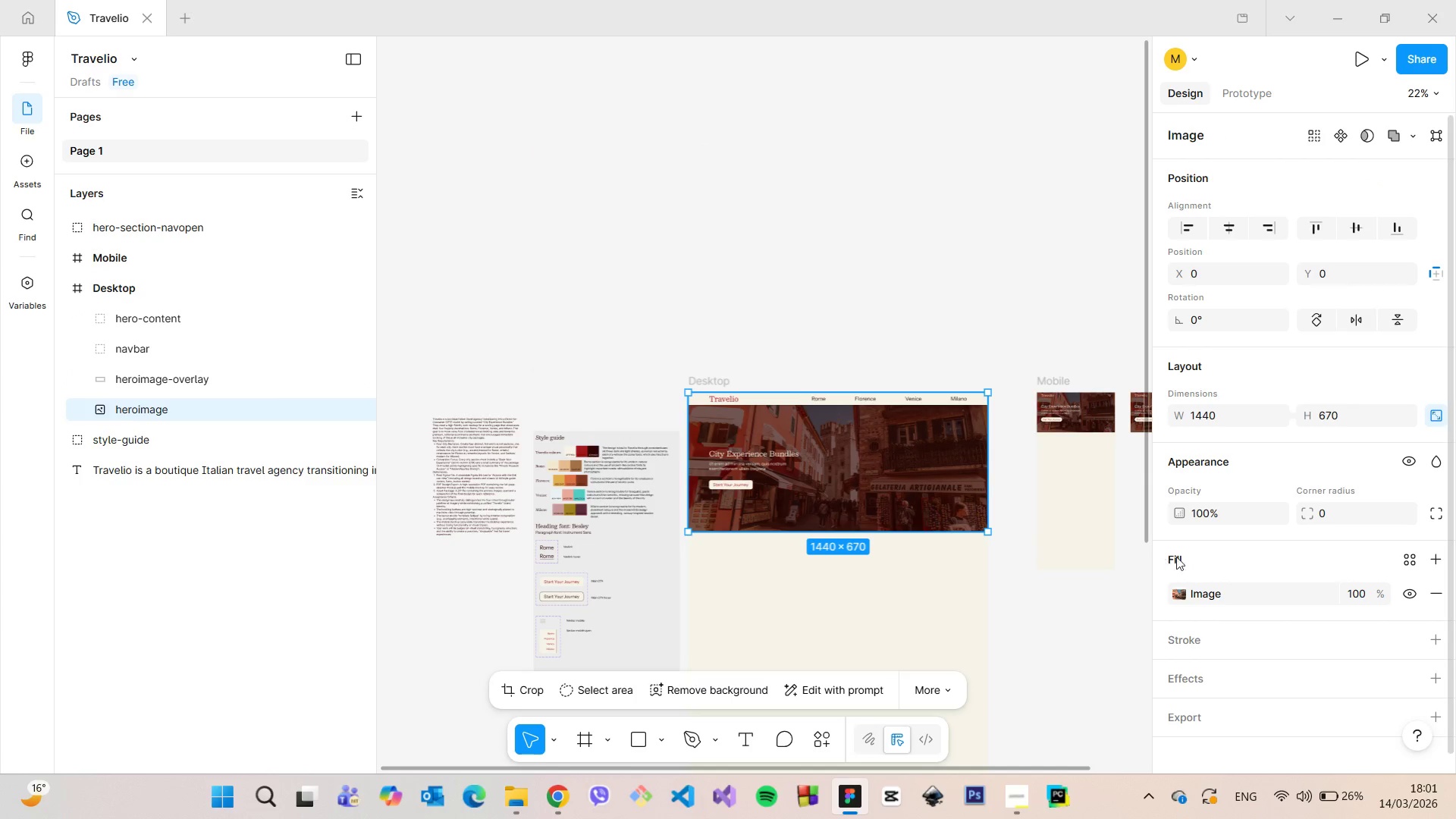 
scroll: coordinate [1203, 565], scroll_direction: down, amount: 3.0
 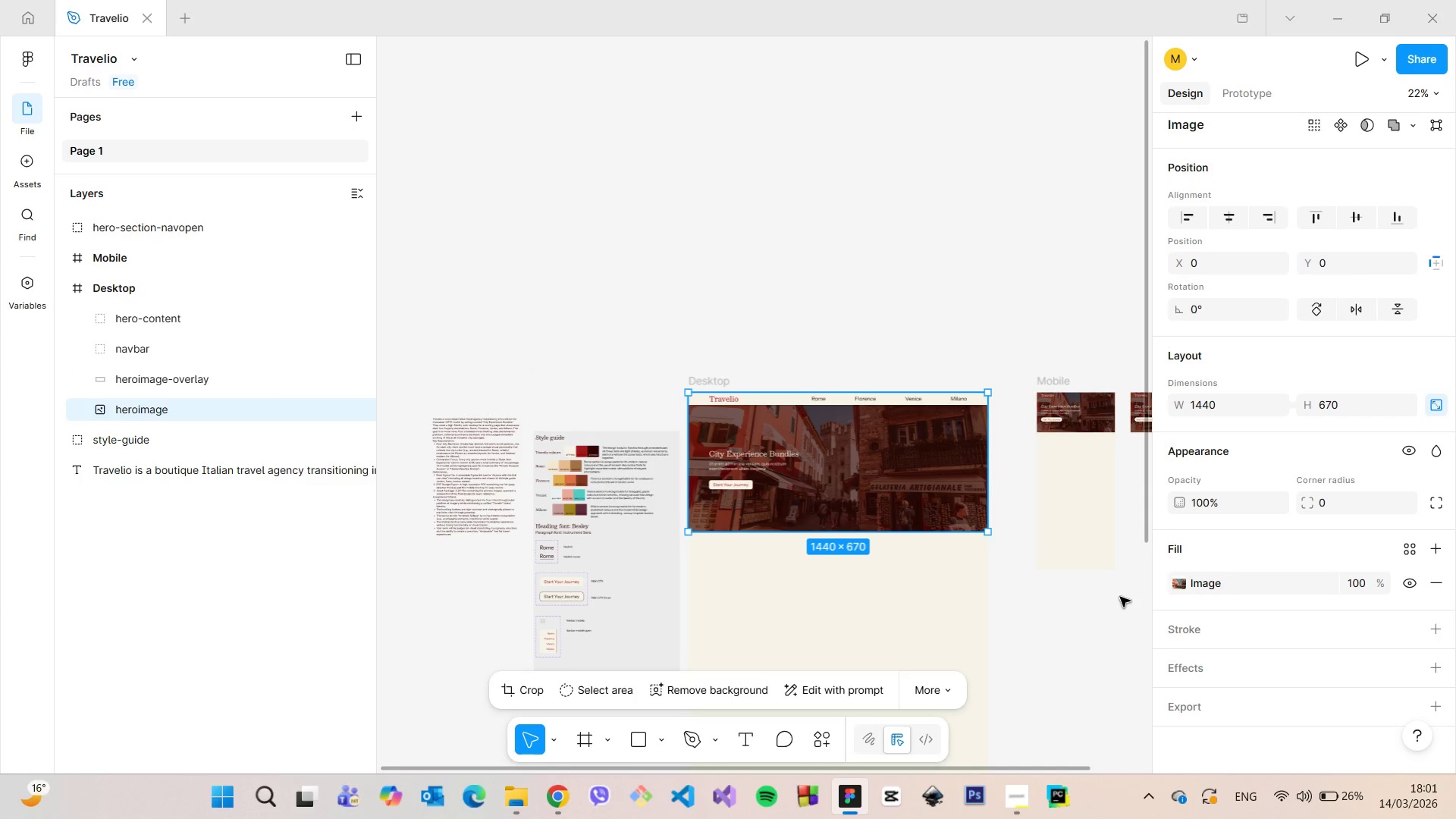 
left_click([1112, 594])
 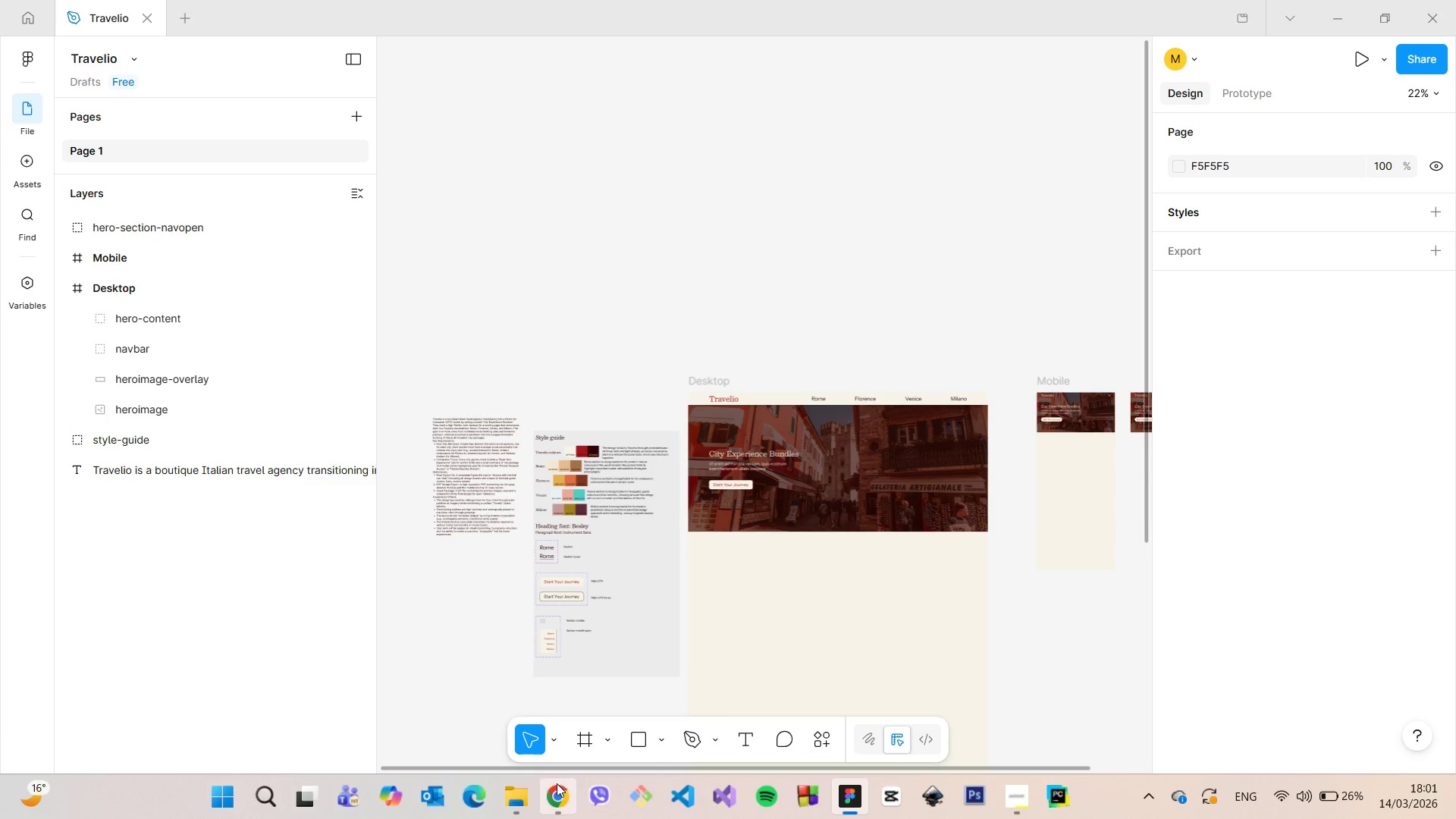 
left_click([526, 790])
 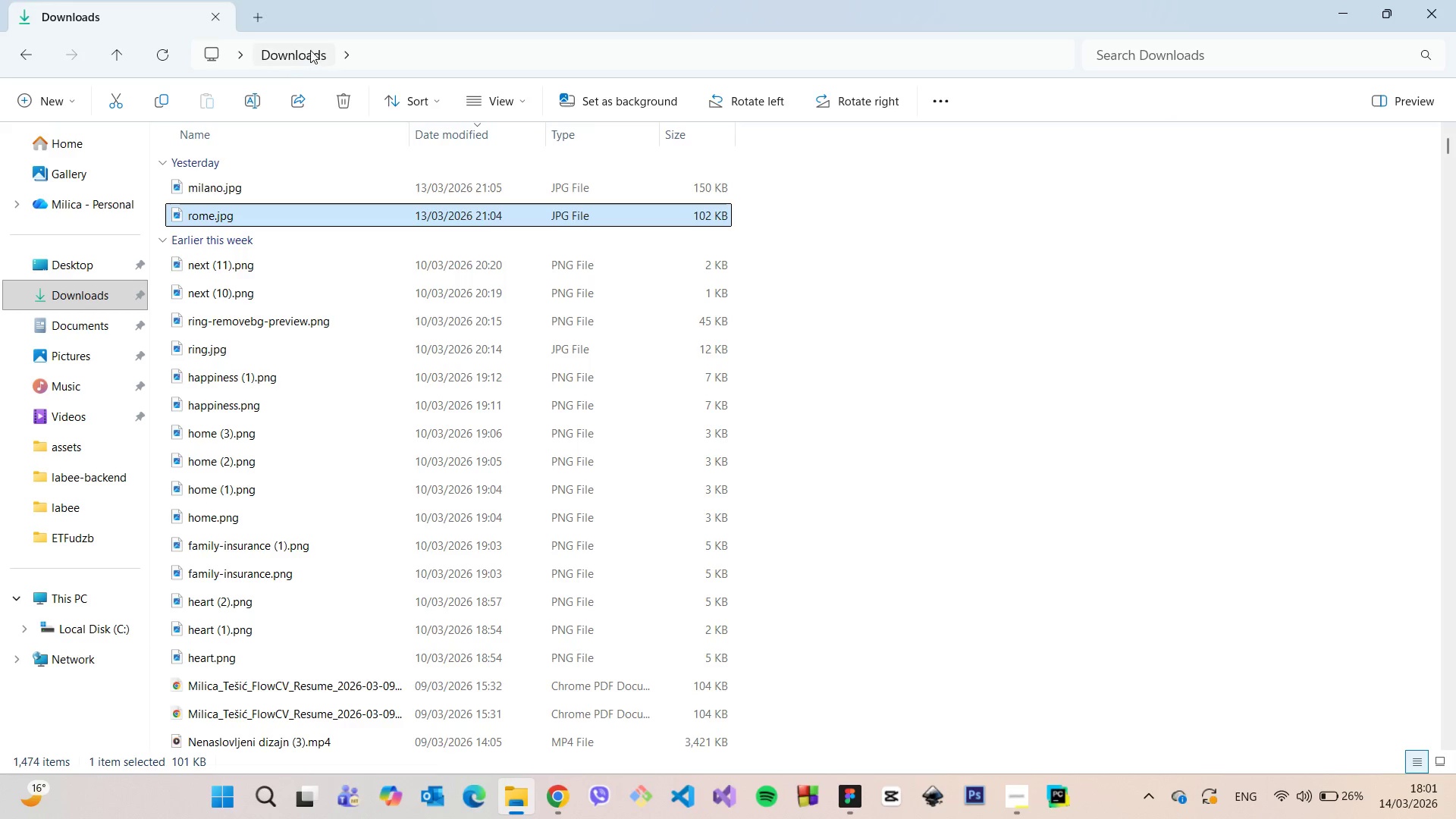 
mouse_move([337, 118])
 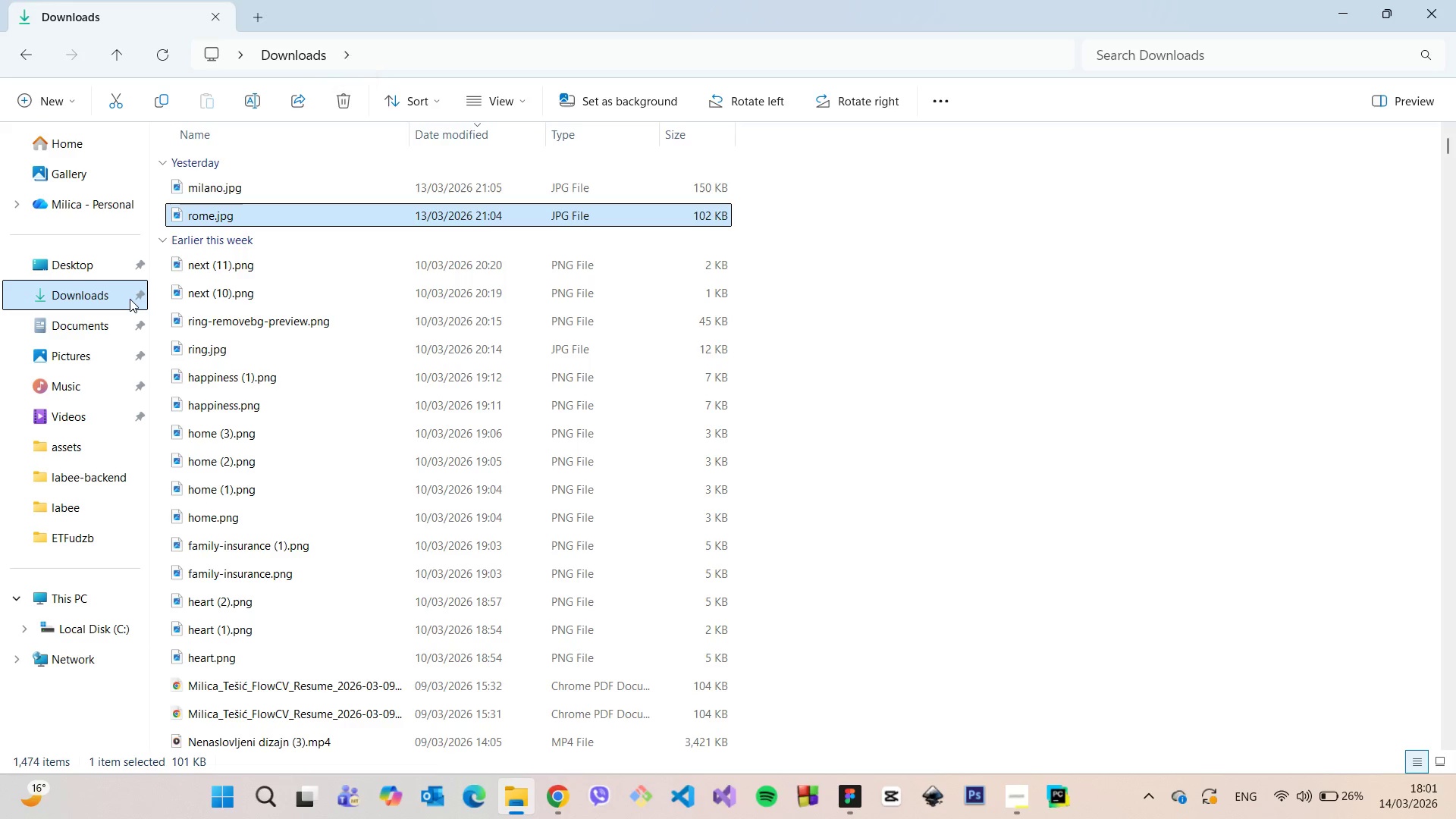 
scroll: coordinate [130, 302], scroll_direction: down, amount: 3.0
 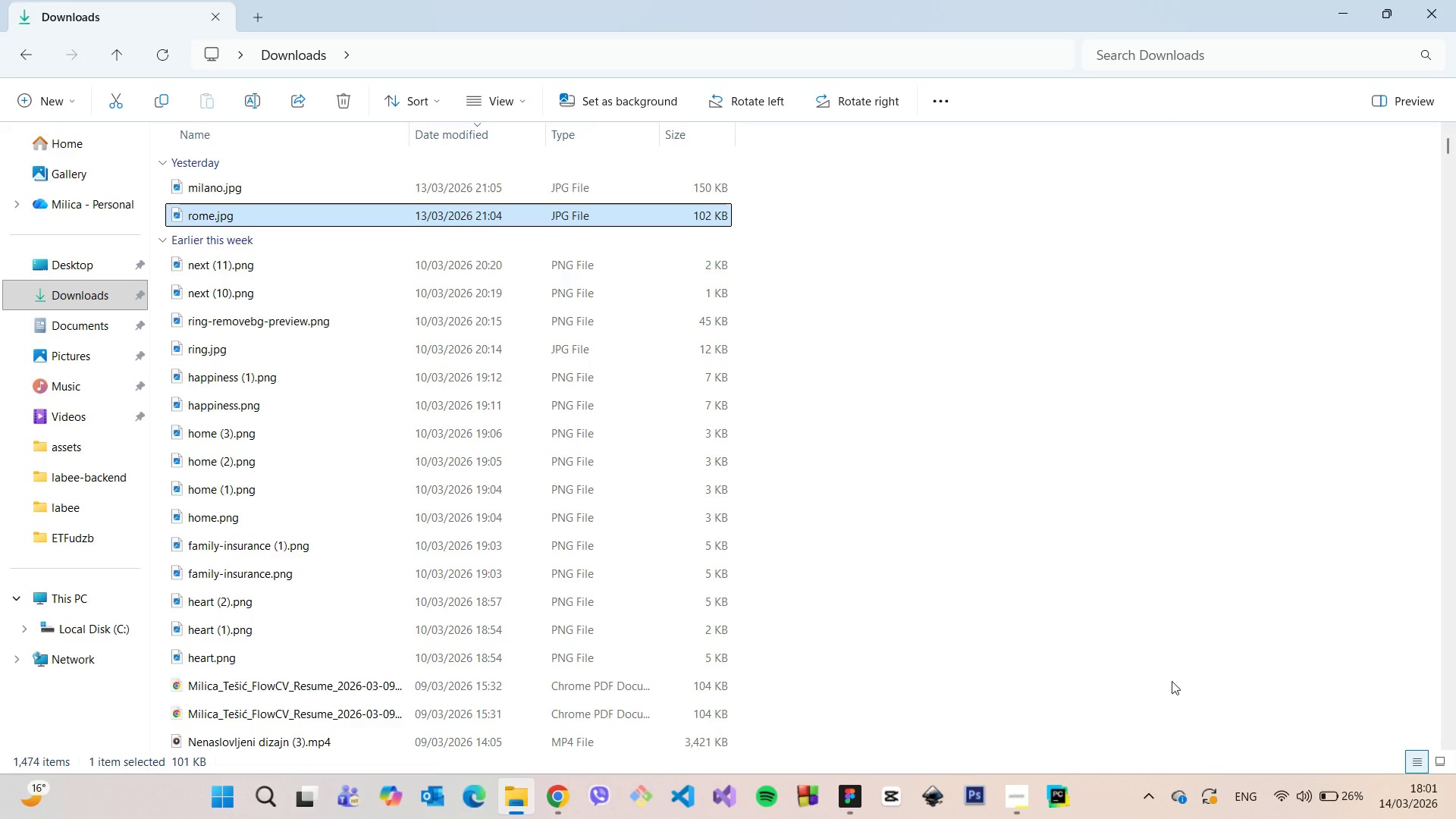 
left_click([863, 786])
 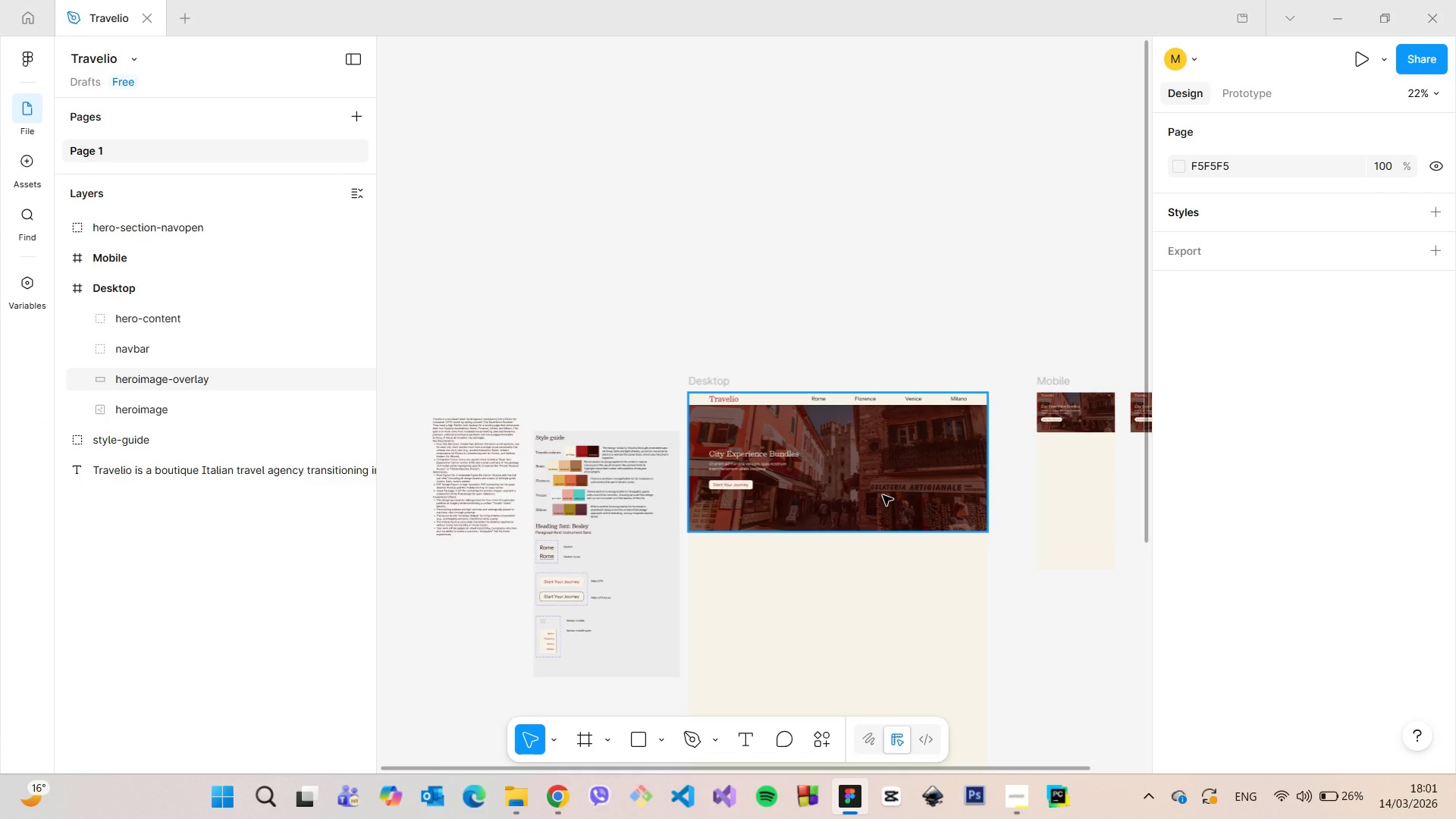 
left_click([883, 495])
 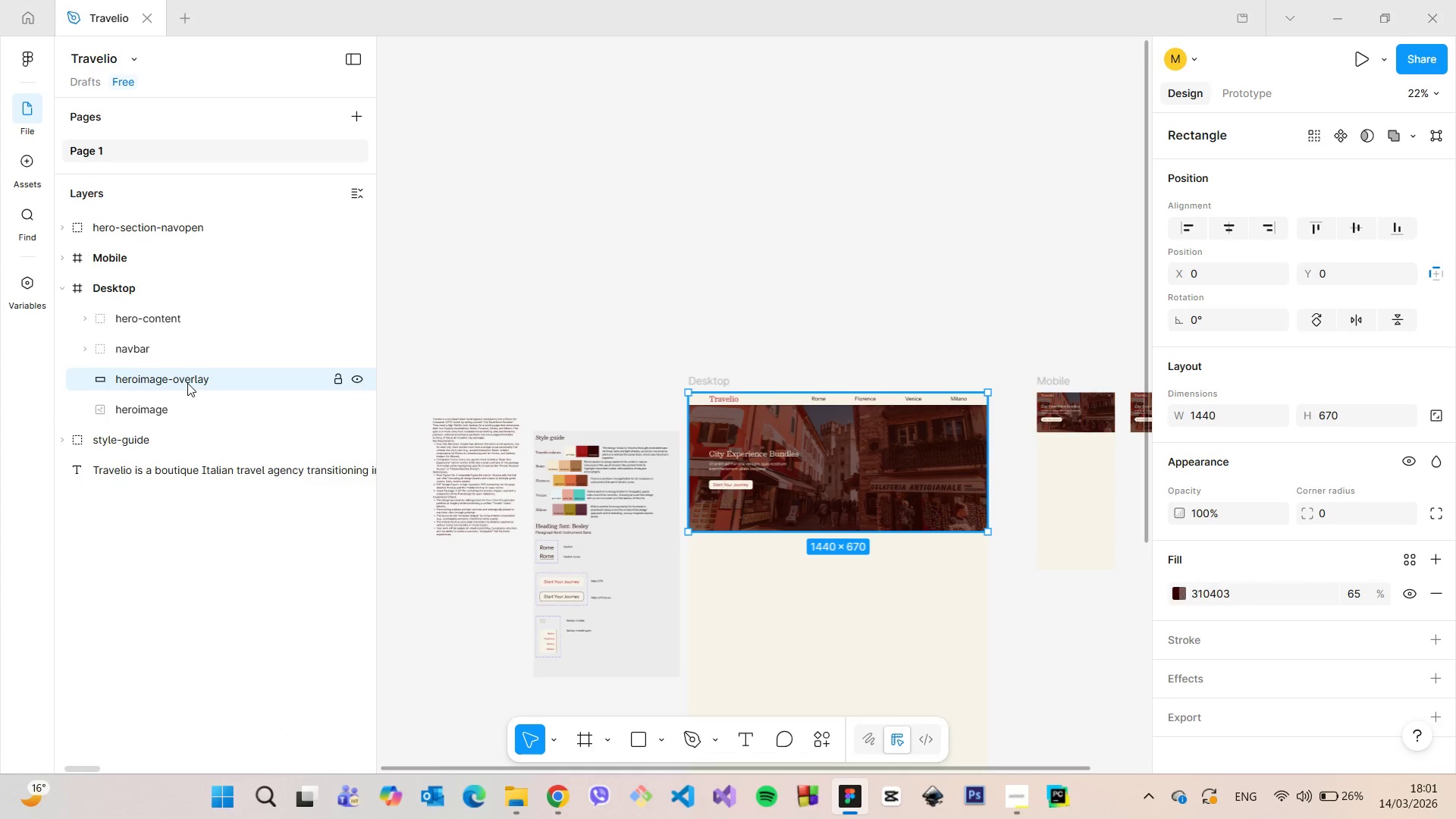 
left_click([184, 407])
 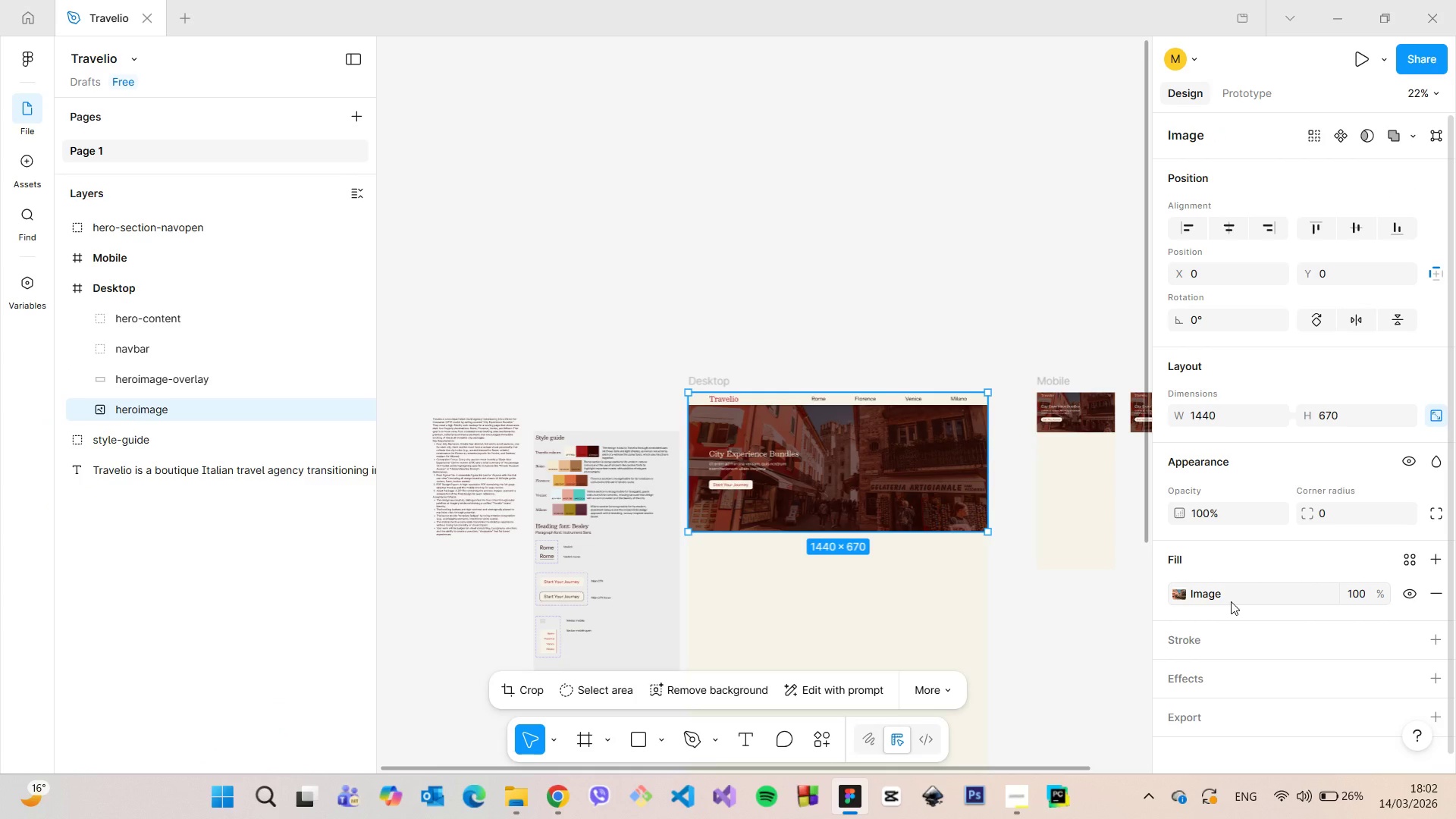 
scroll: coordinate [1231, 601], scroll_direction: down, amount: 3.0
 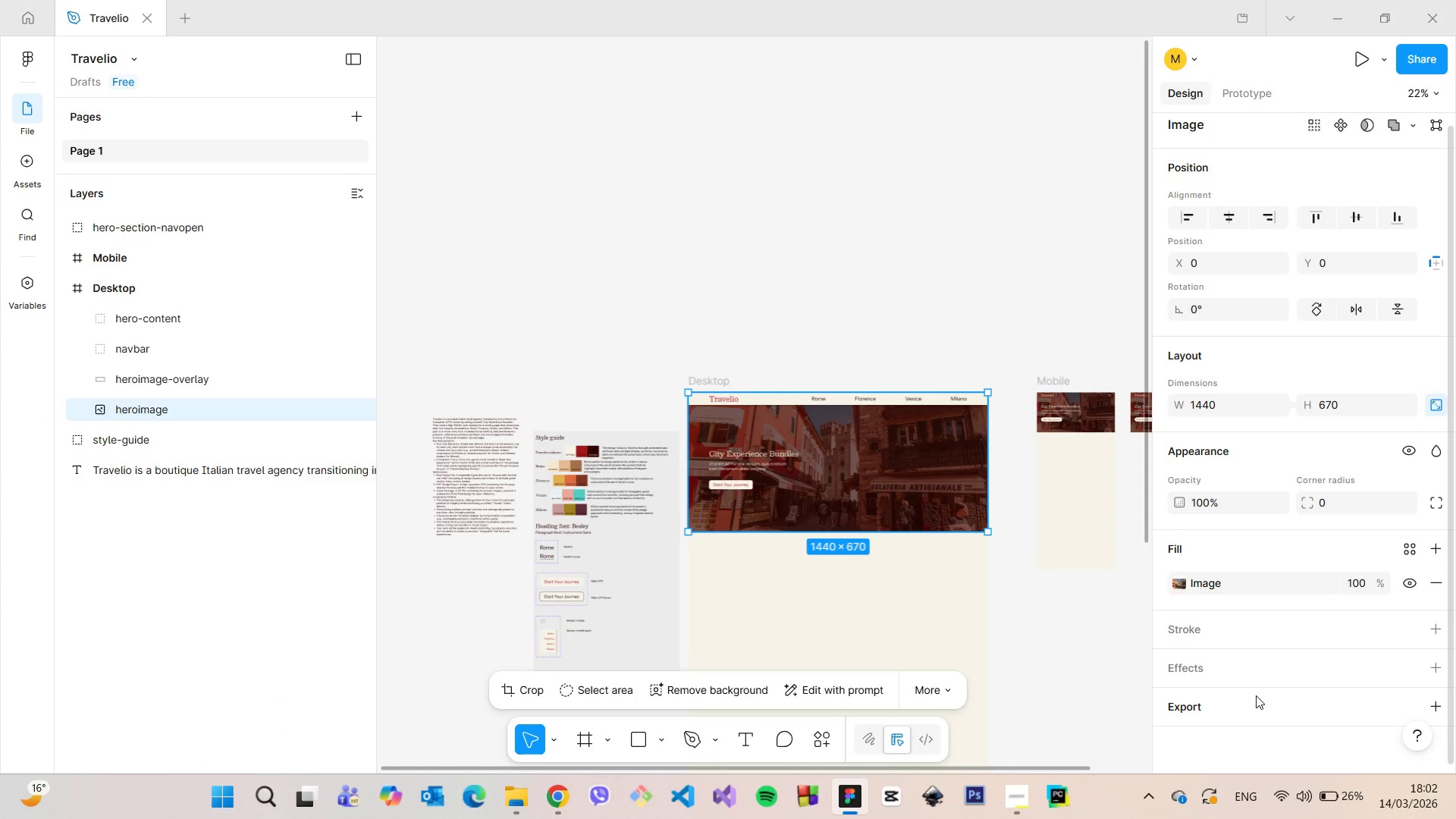 
left_click([1254, 697])
 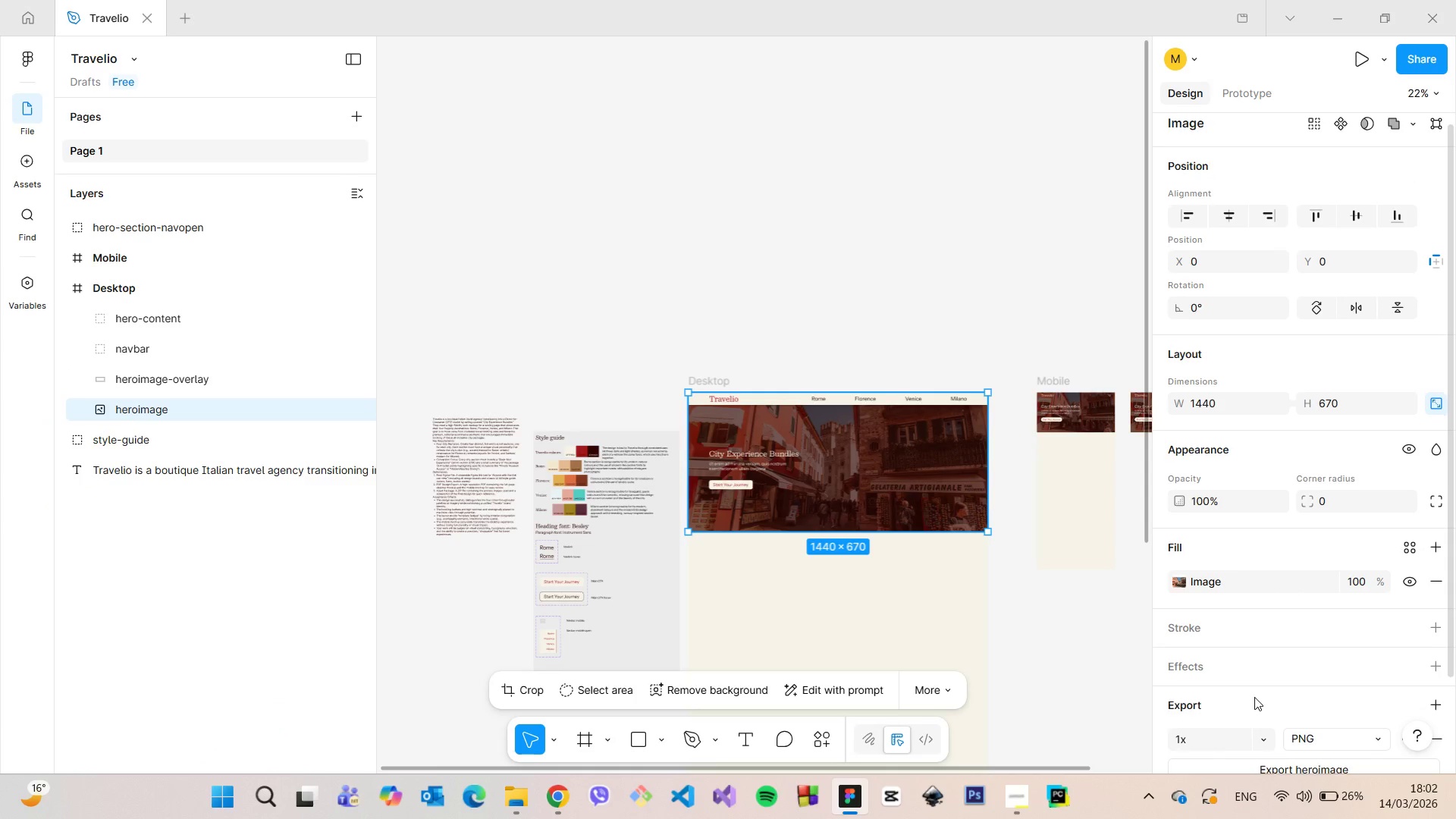 
scroll: coordinate [1254, 697], scroll_direction: down, amount: 3.0
 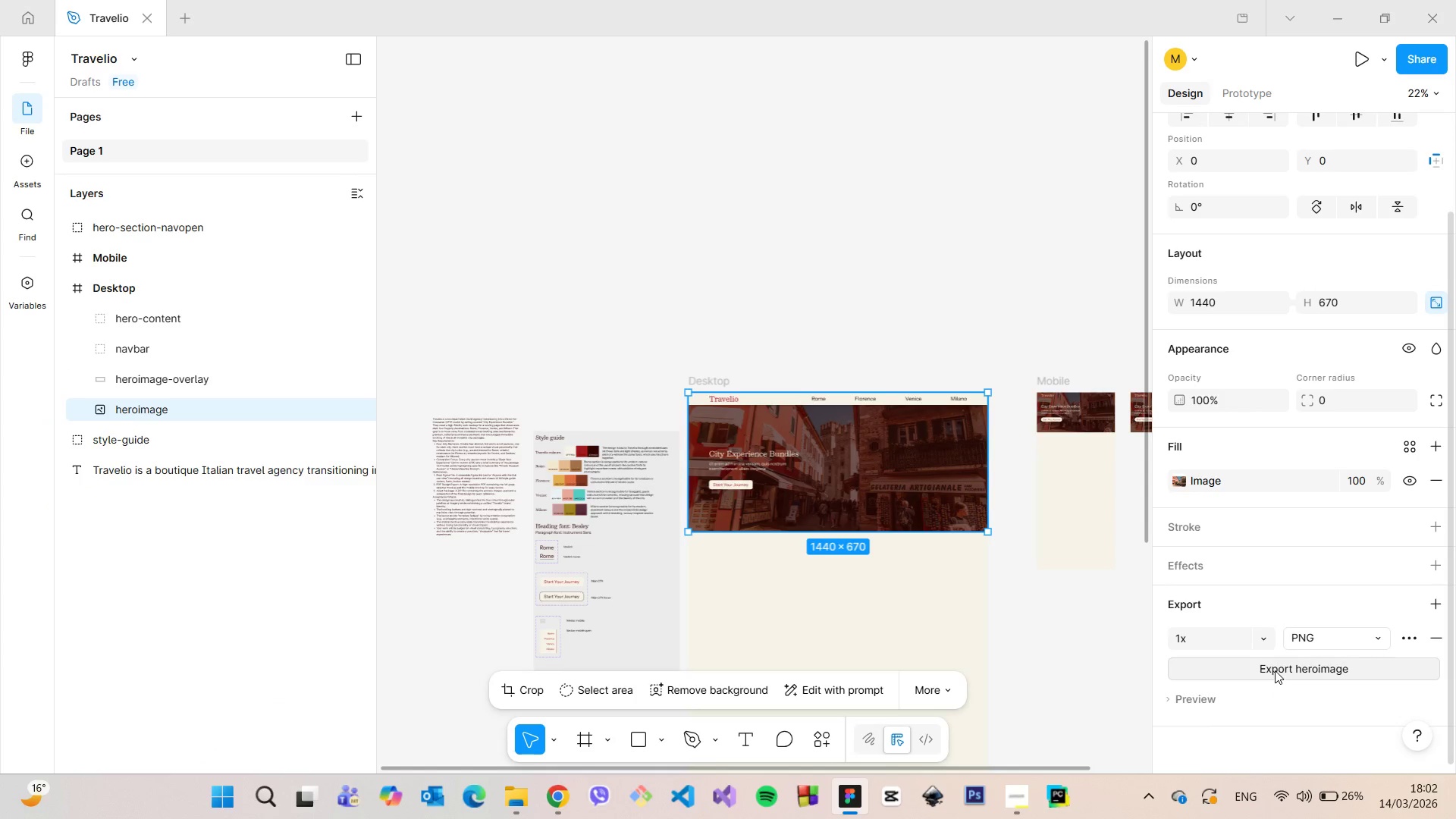 
left_click([1275, 670])
 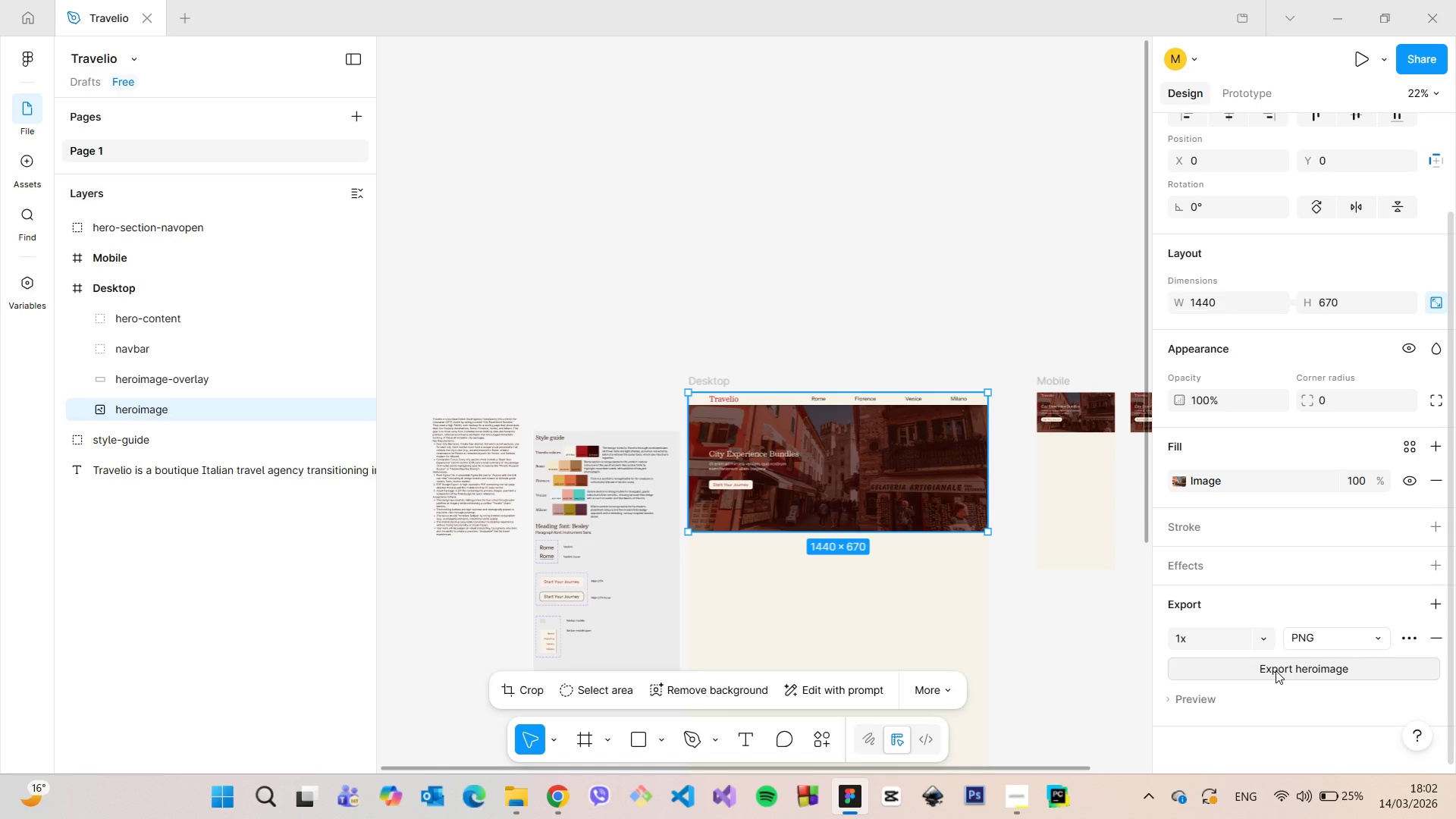 
wait(8.28)
 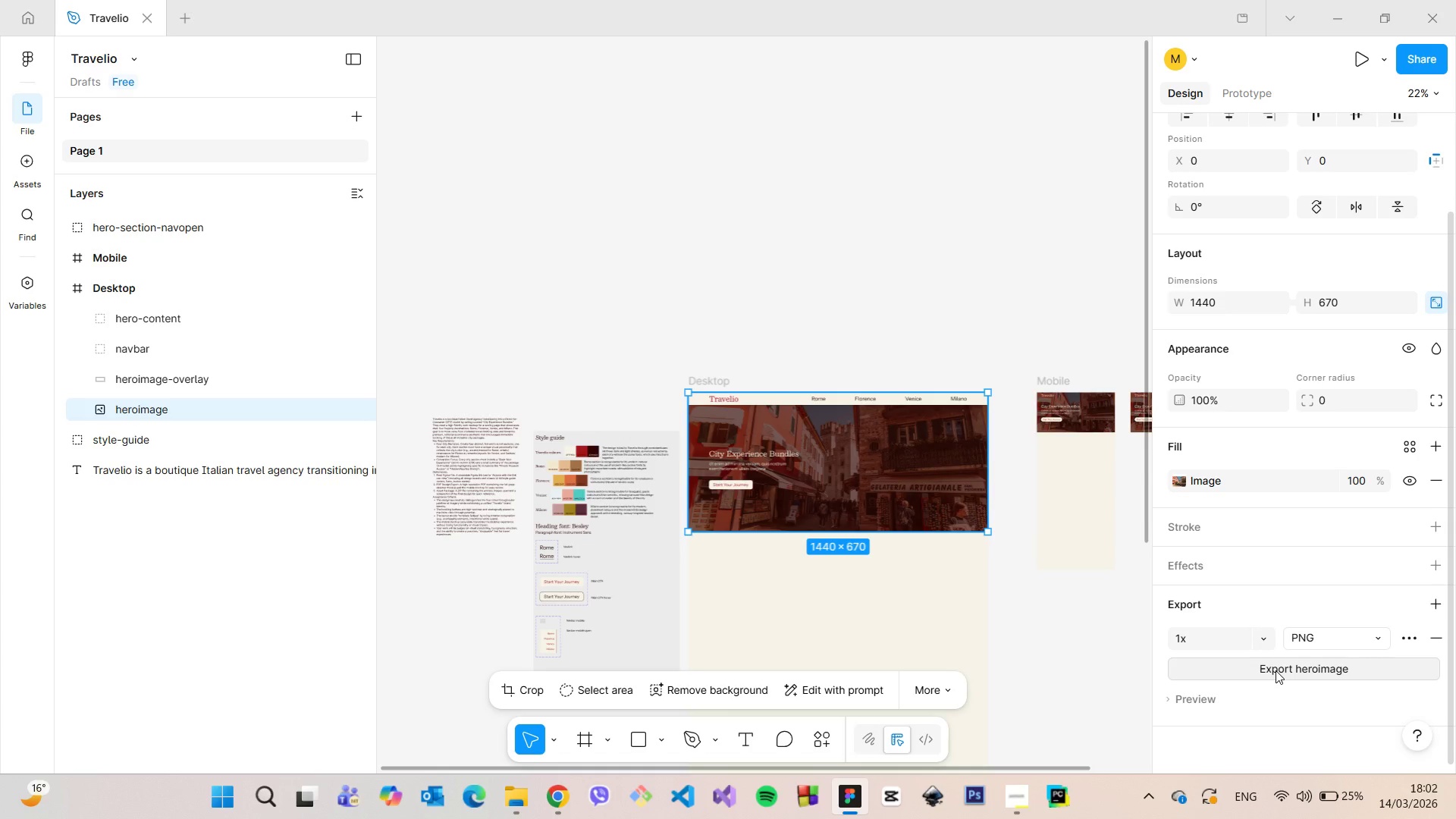 
left_click([800, 481])
 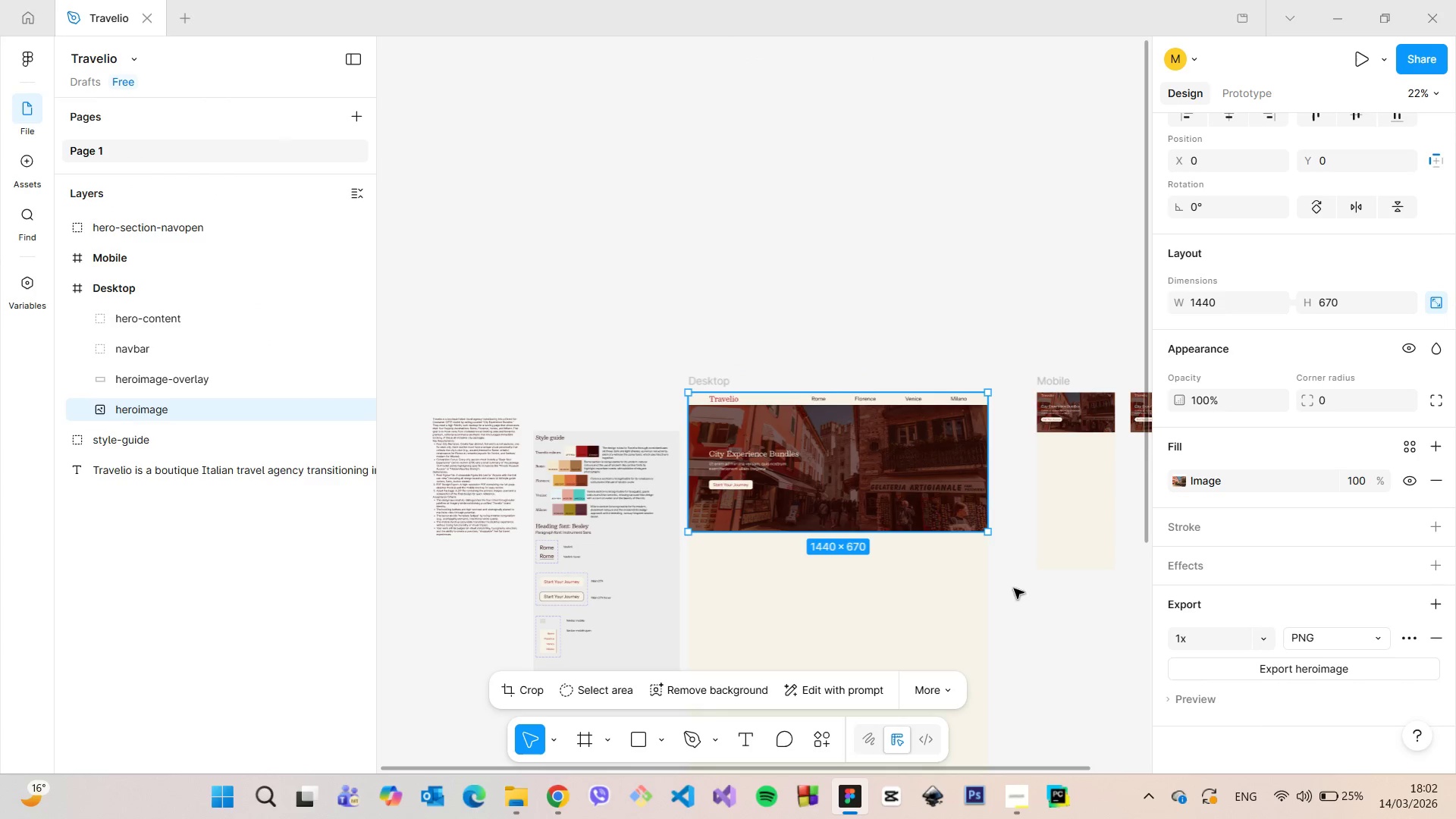 
left_click([1040, 580])
 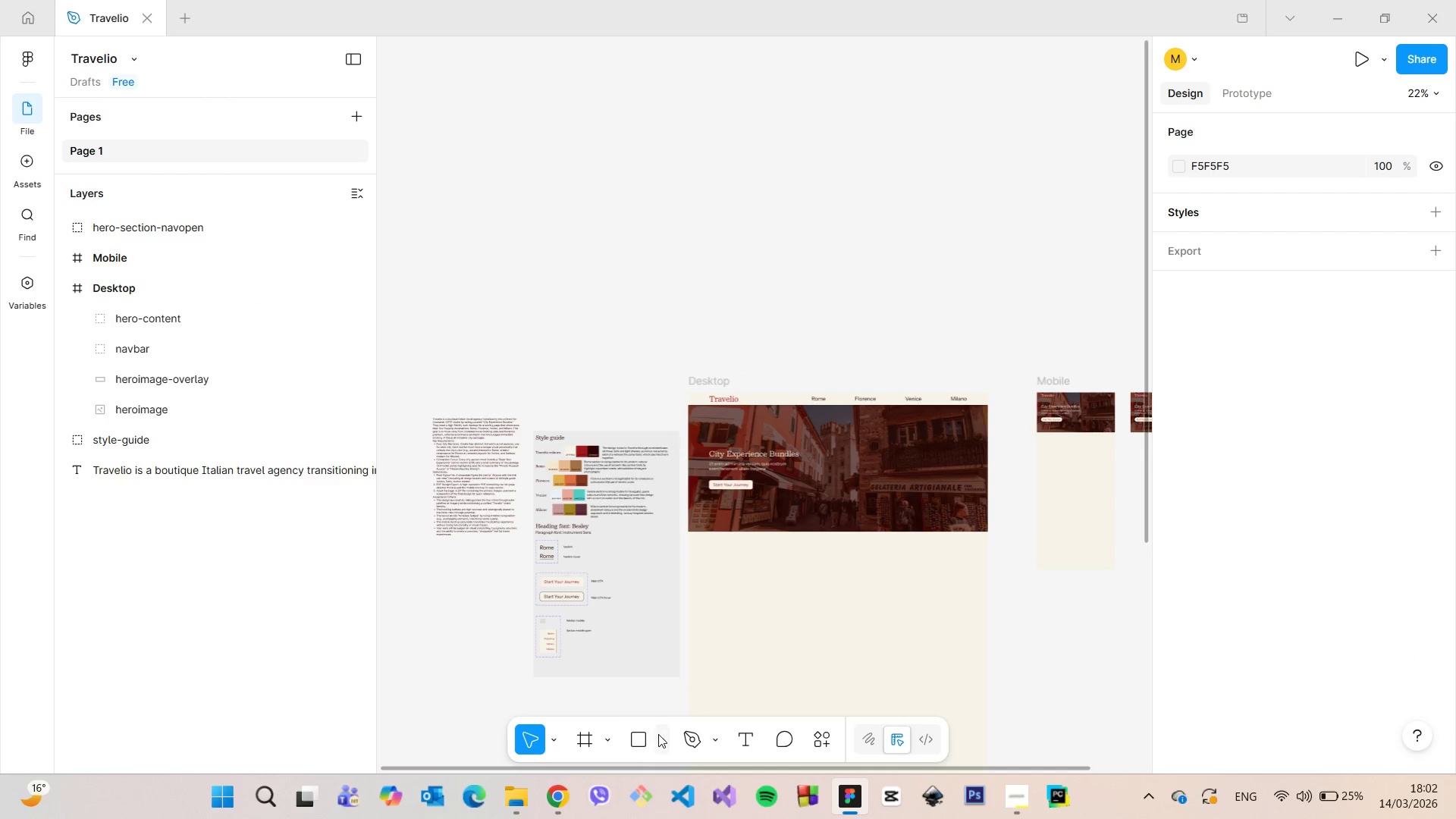 
left_click([661, 735])
 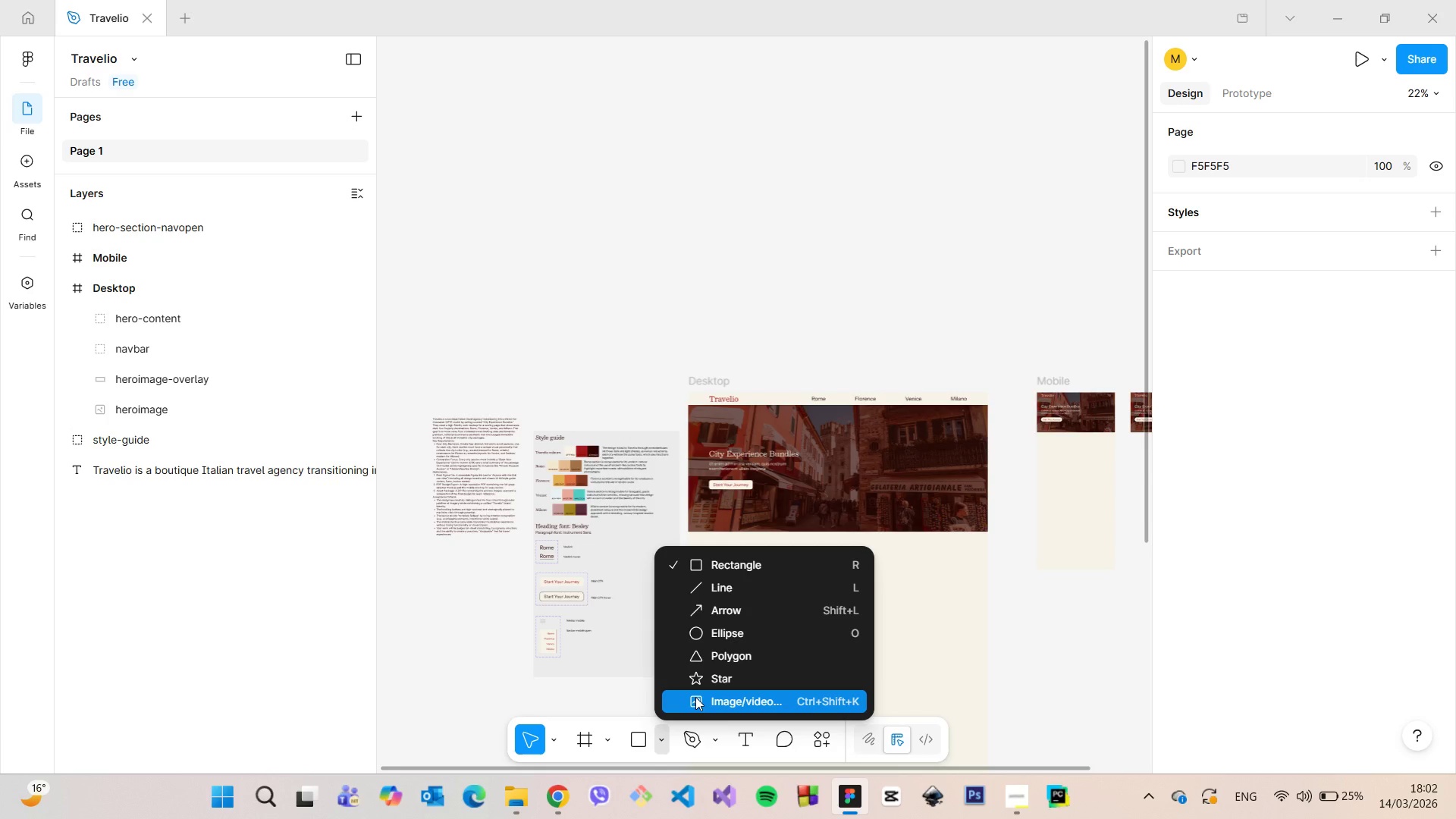 
left_click([695, 697])
 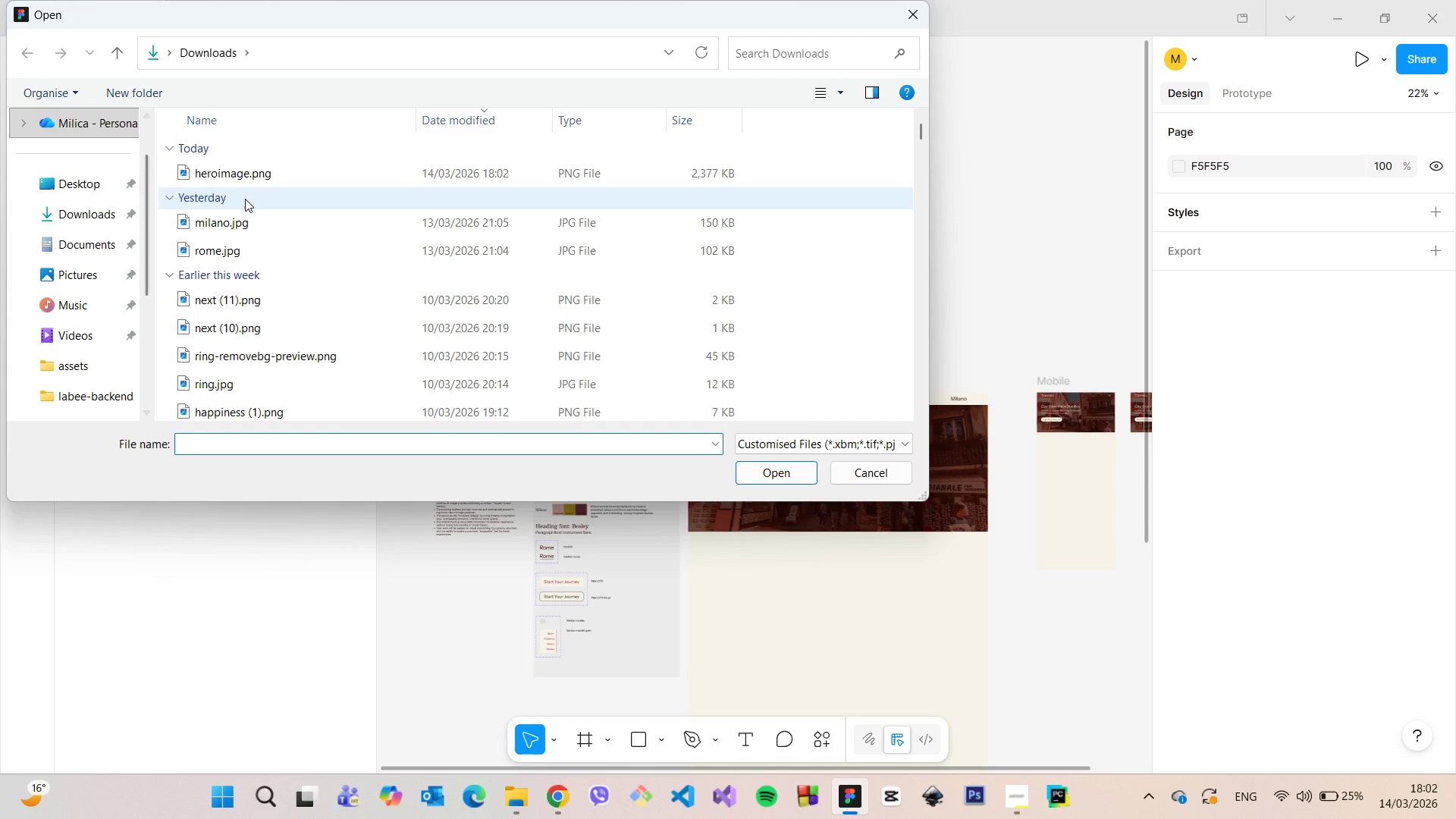 
left_click_drag(start_coordinate=[241, 246], to_coordinate=[321, 263])
 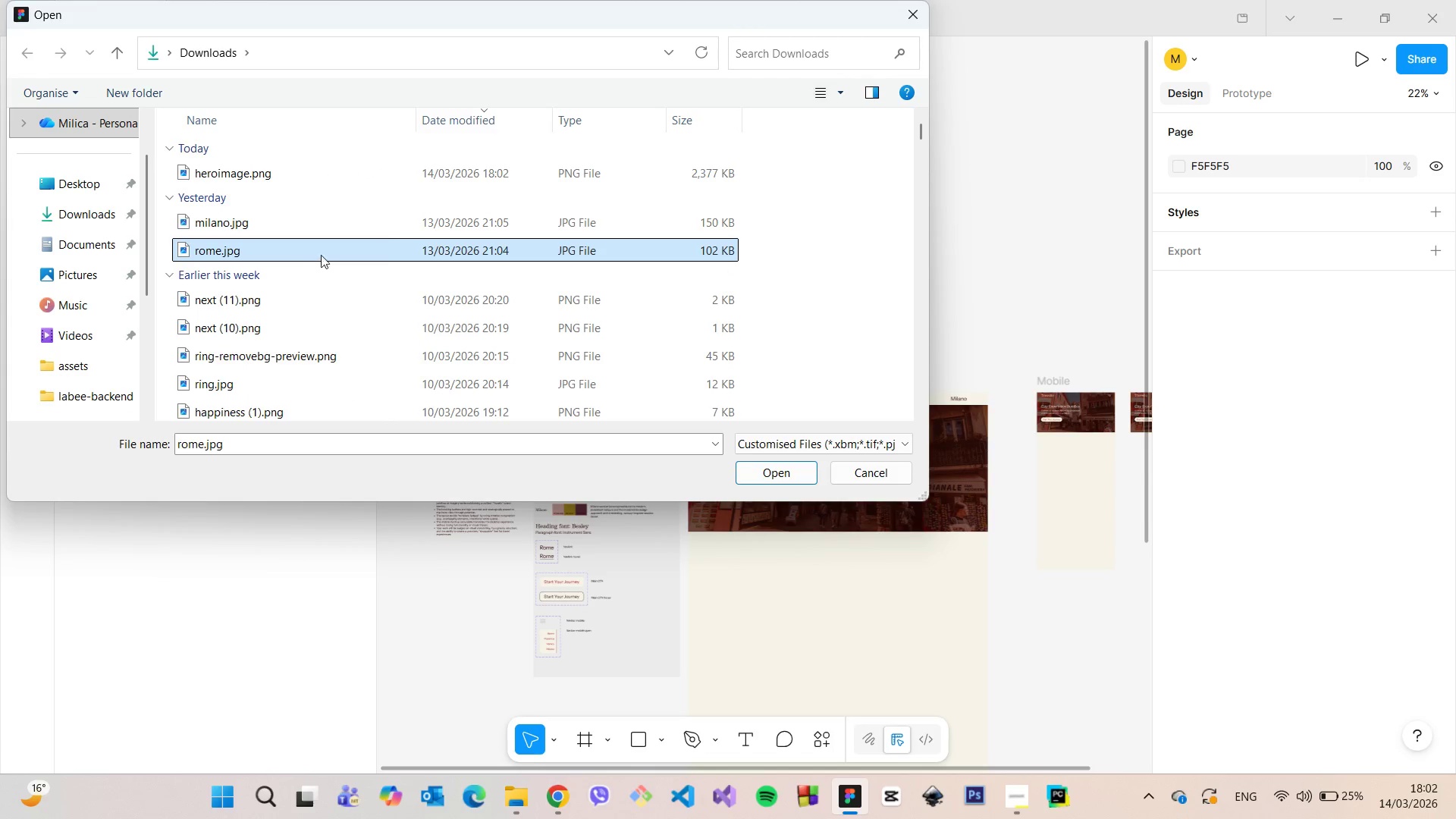 
left_click_drag(start_coordinate=[318, 255], to_coordinate=[1070, 668])
 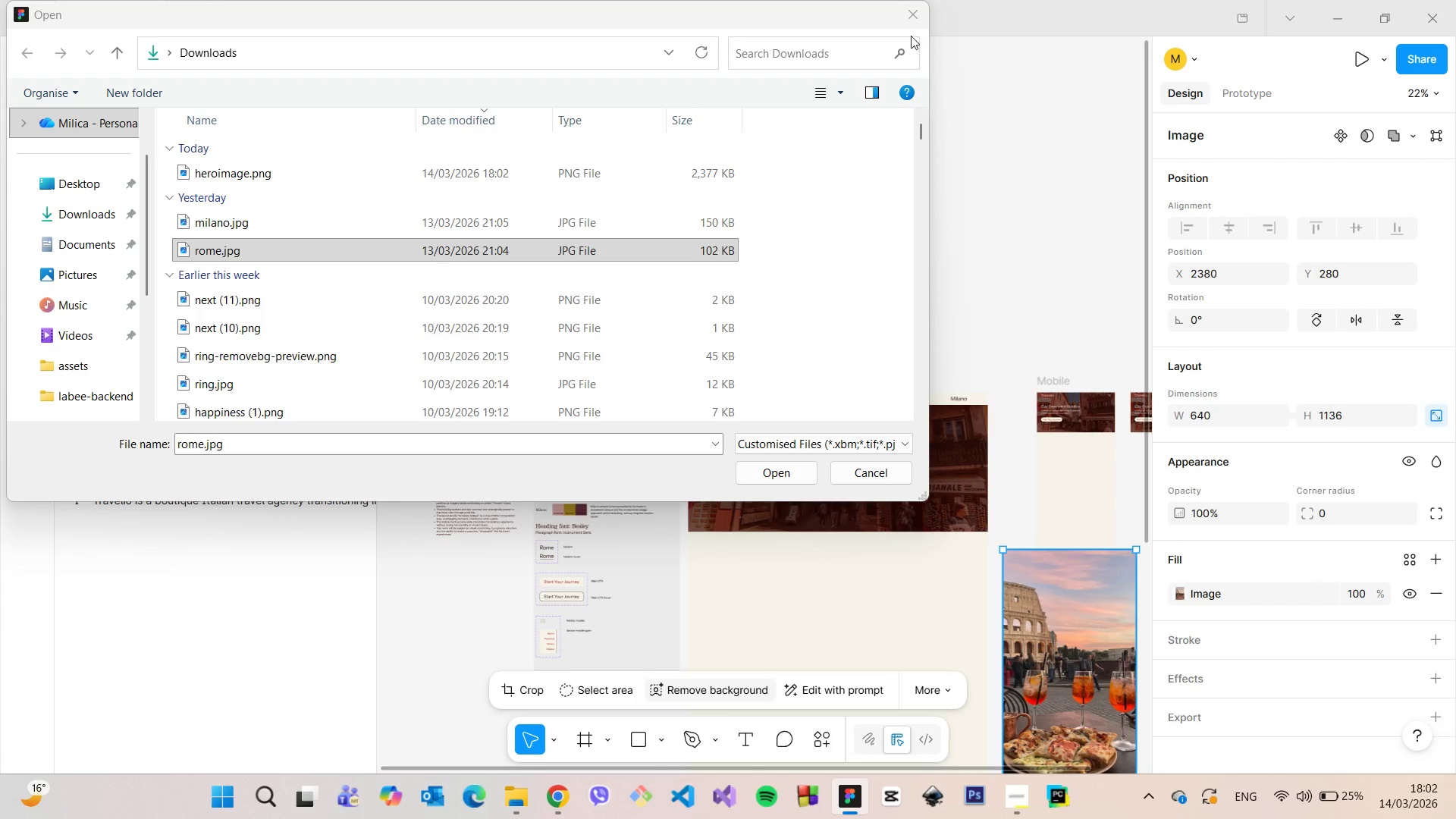 
left_click([909, 23])
 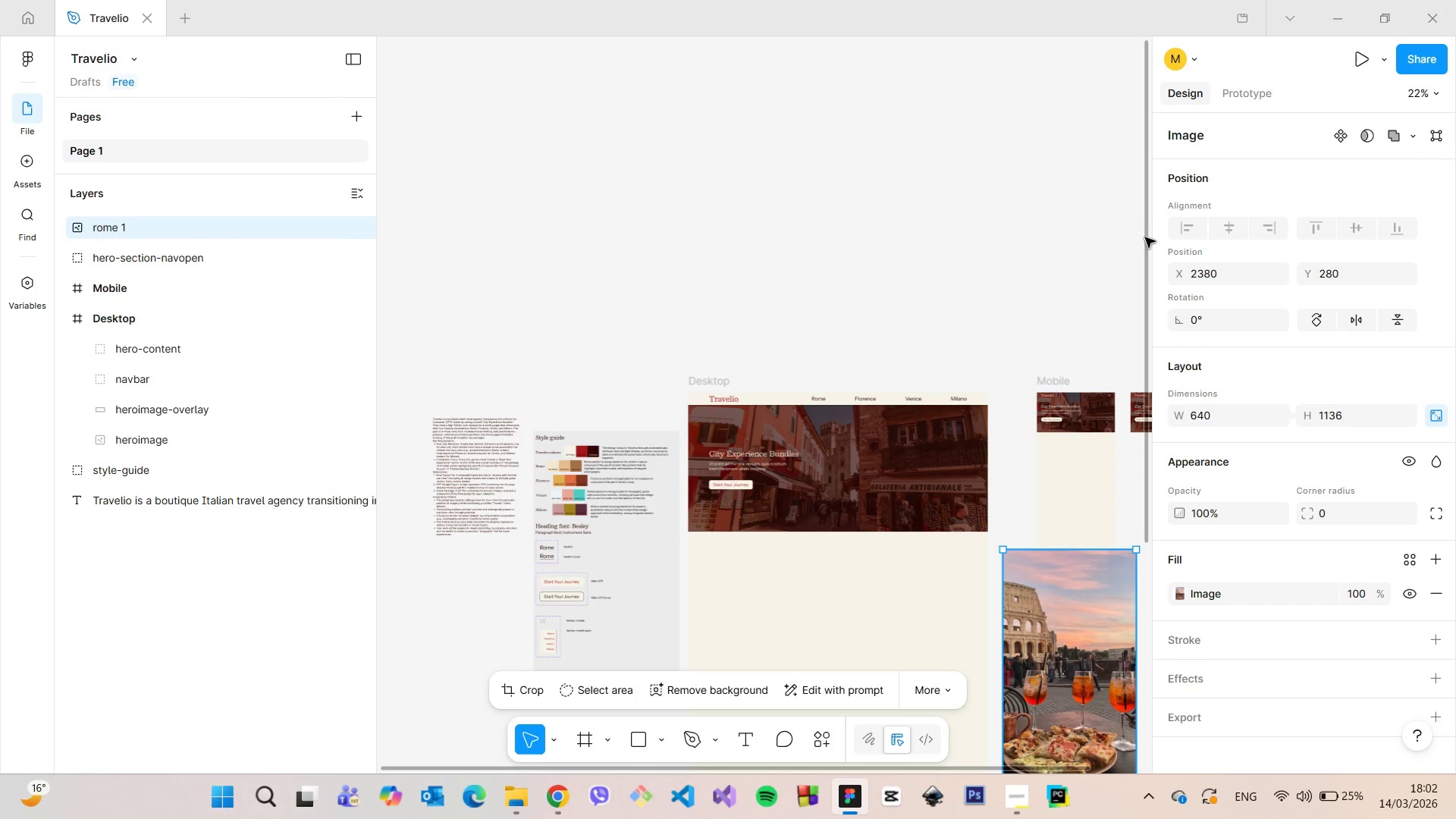 
left_click_drag(start_coordinate=[1145, 237], to_coordinate=[1150, 359])
 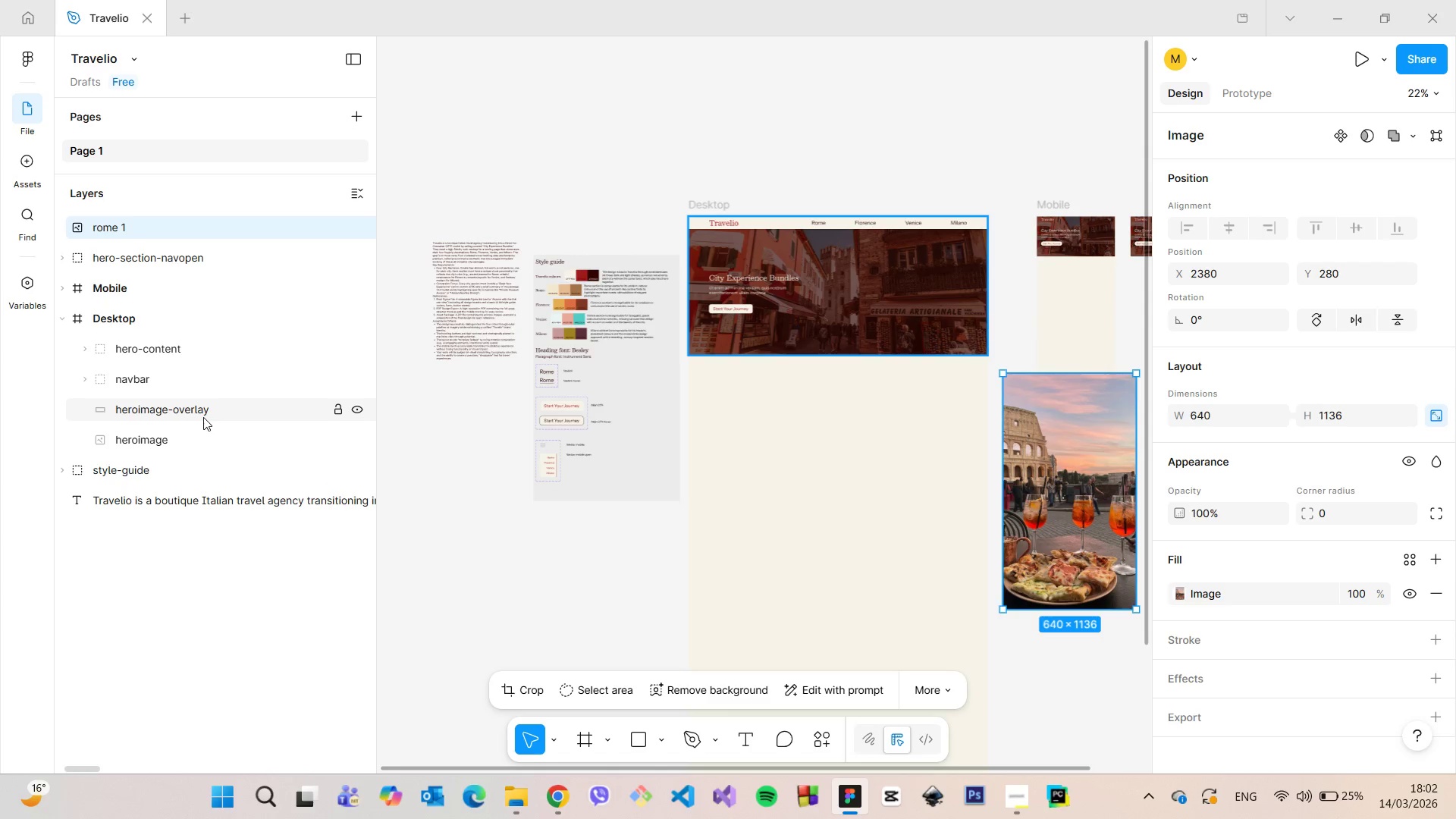 
wait(7.33)
 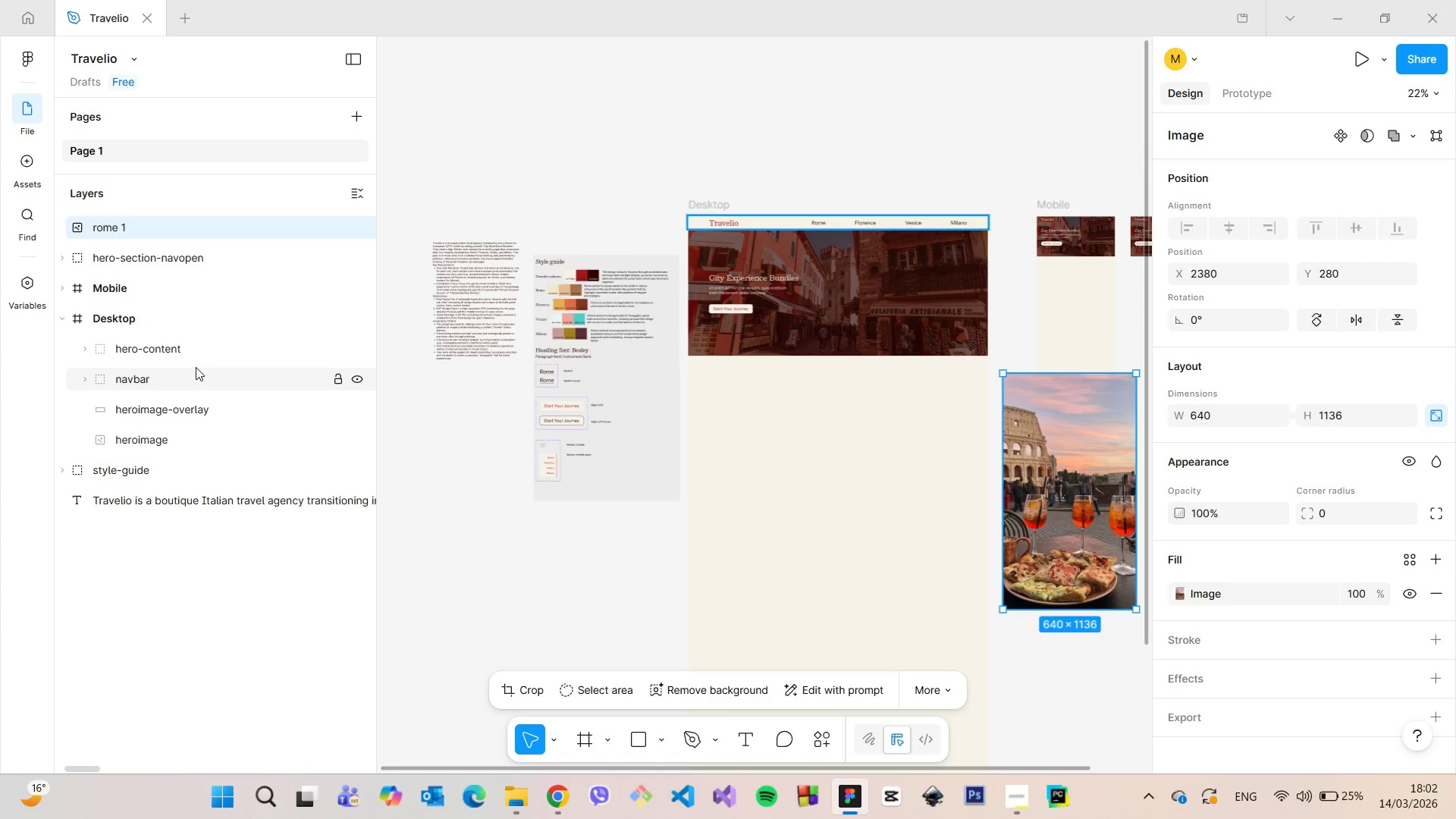 
left_click_drag(start_coordinate=[181, 351], to_coordinate=[192, 393])
 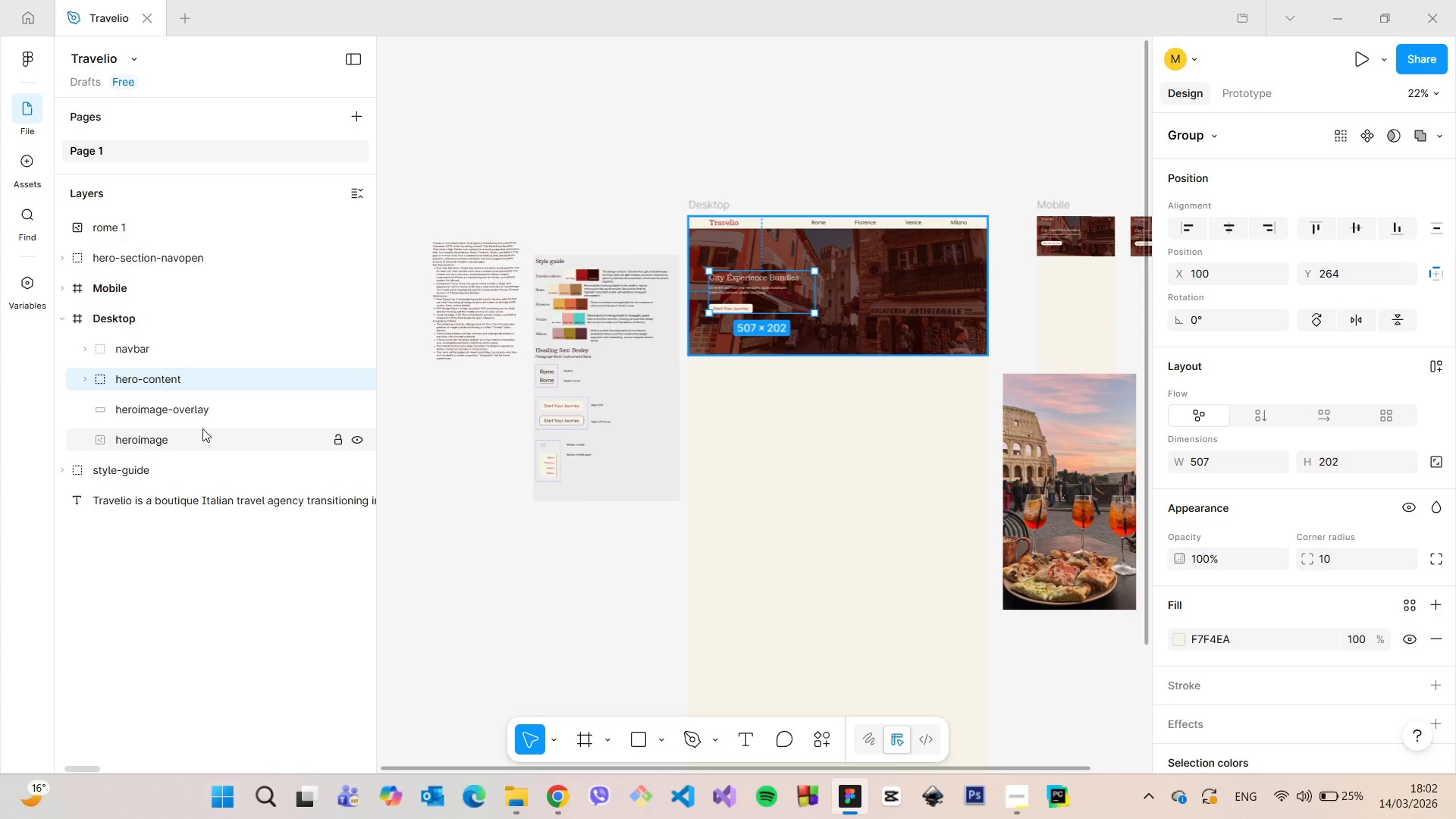 
left_click([194, 438])
 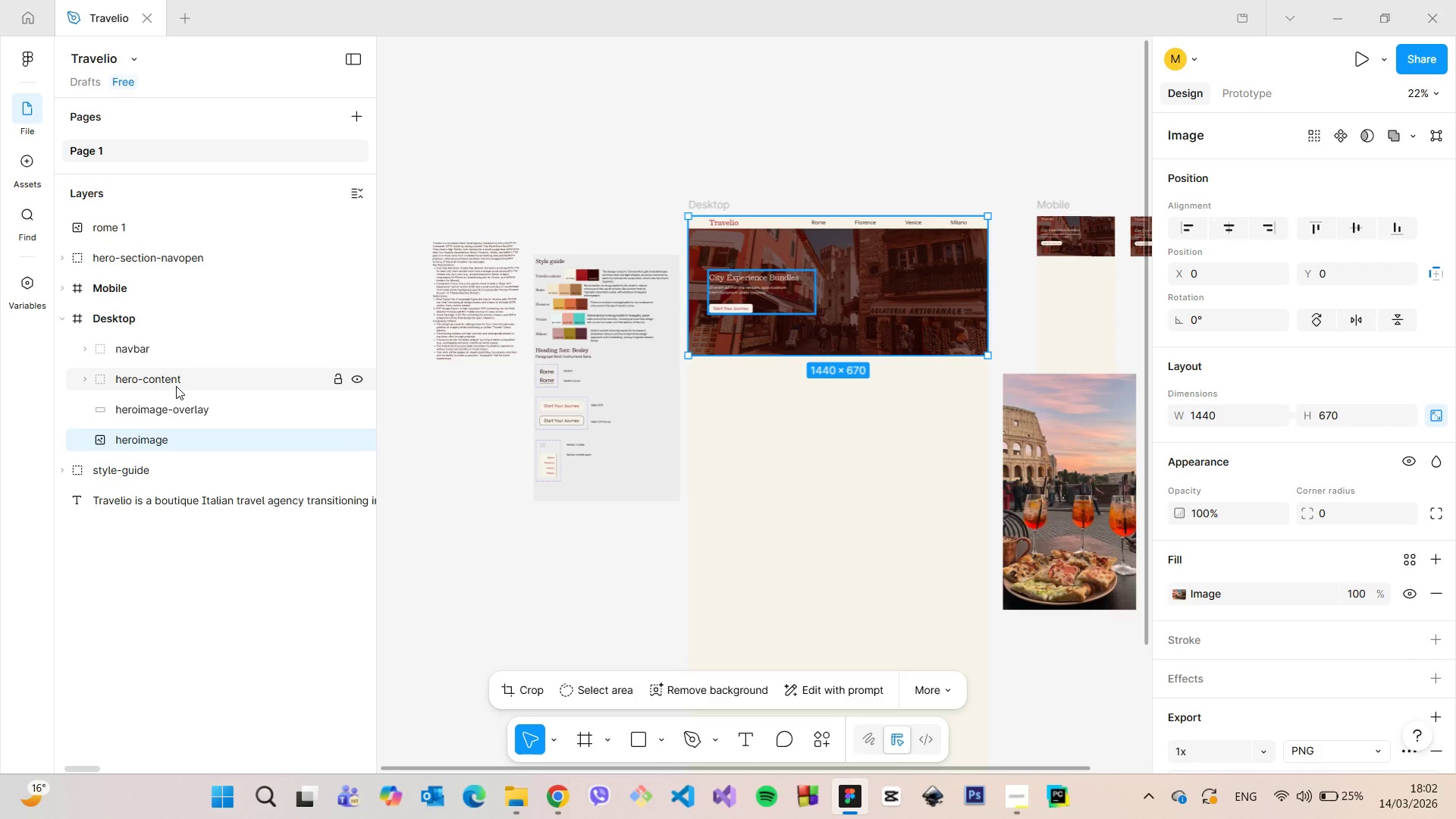 
hold_key(key=ShiftLeft, duration=0.8)
left_click([176, 386])
 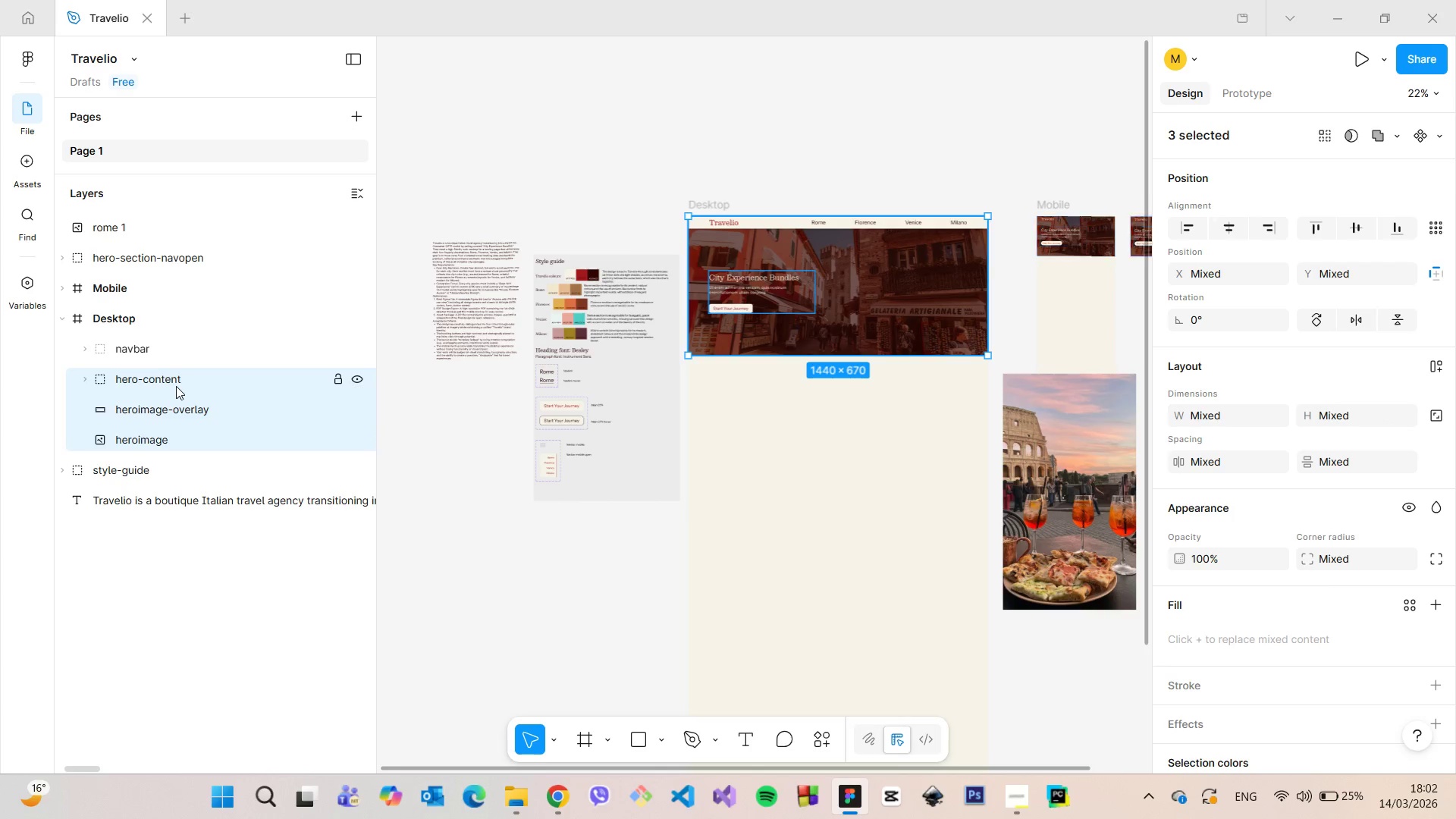 
right_click([176, 386])
 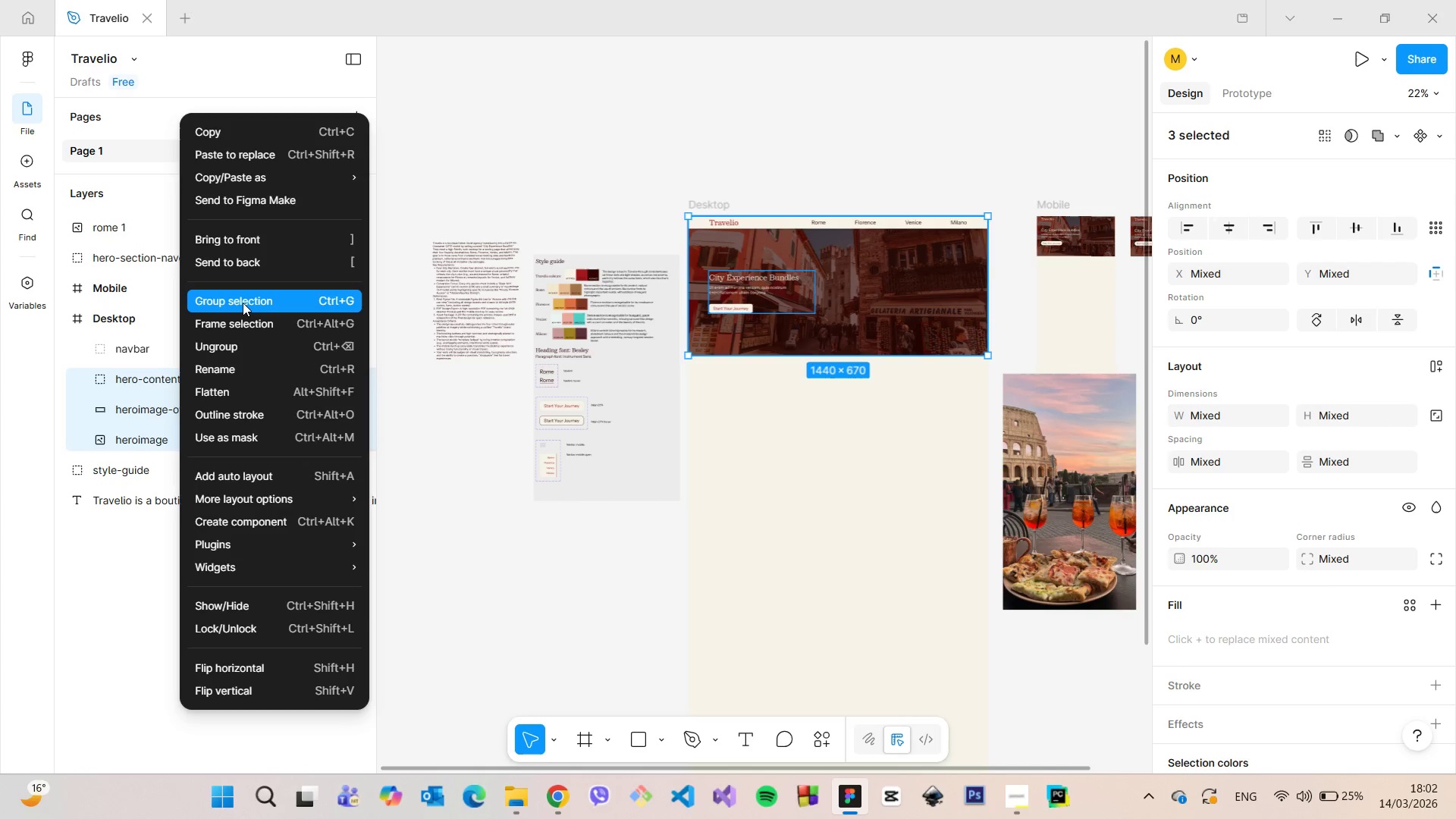 
left_click([243, 303])
 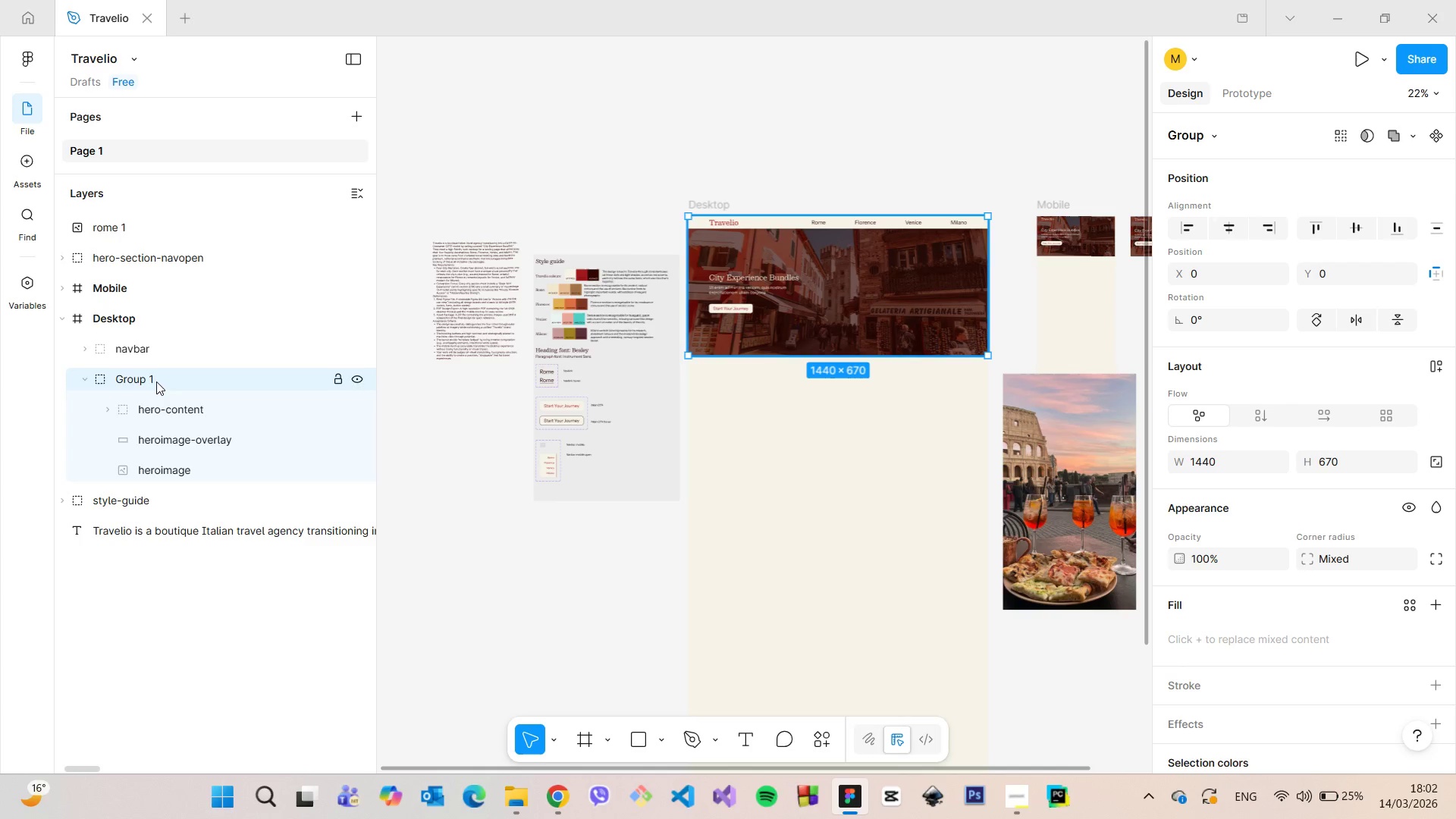 
double_click([156, 381])
 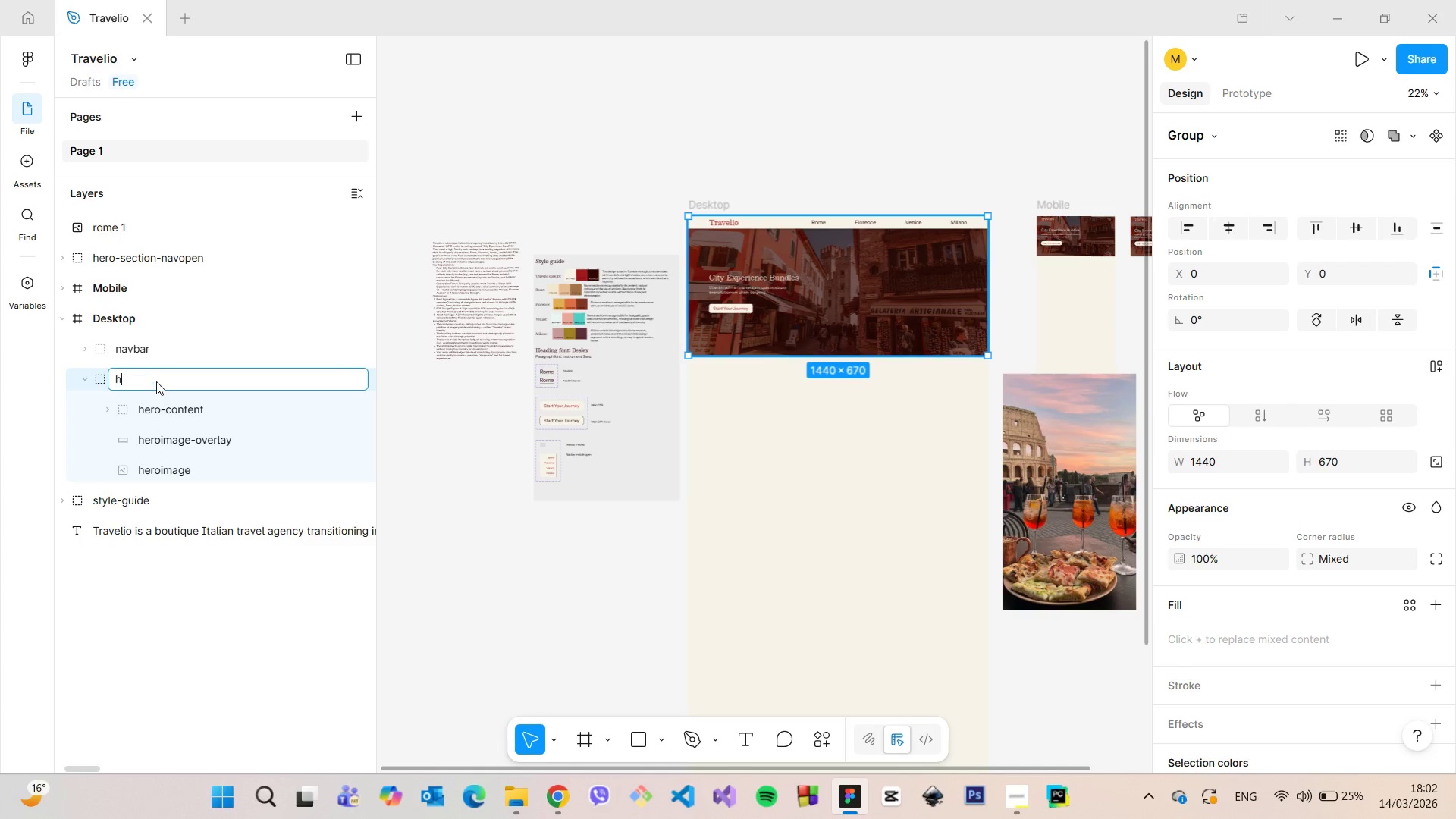 
type(hero-section)
 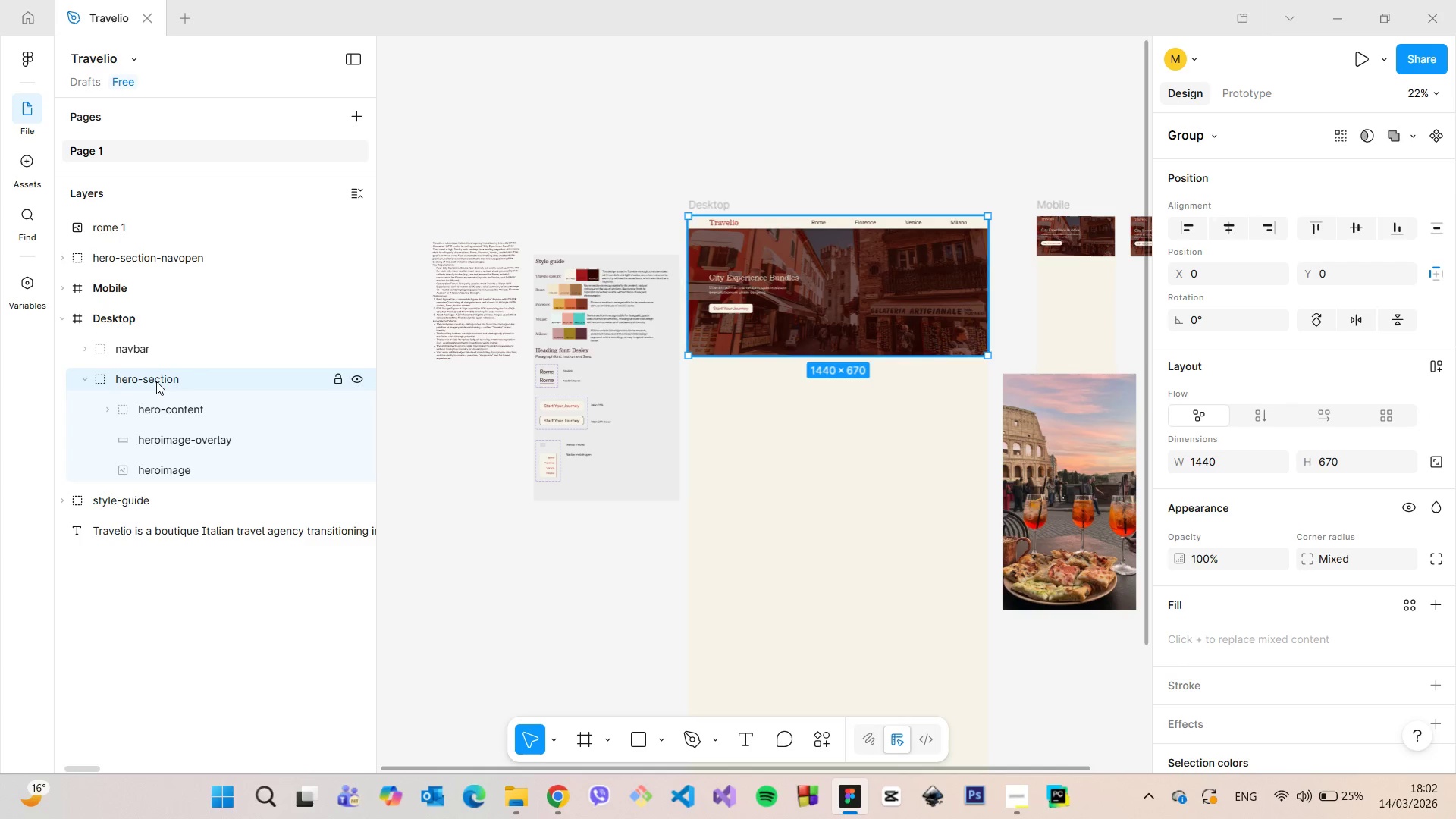 
key(Enter)
 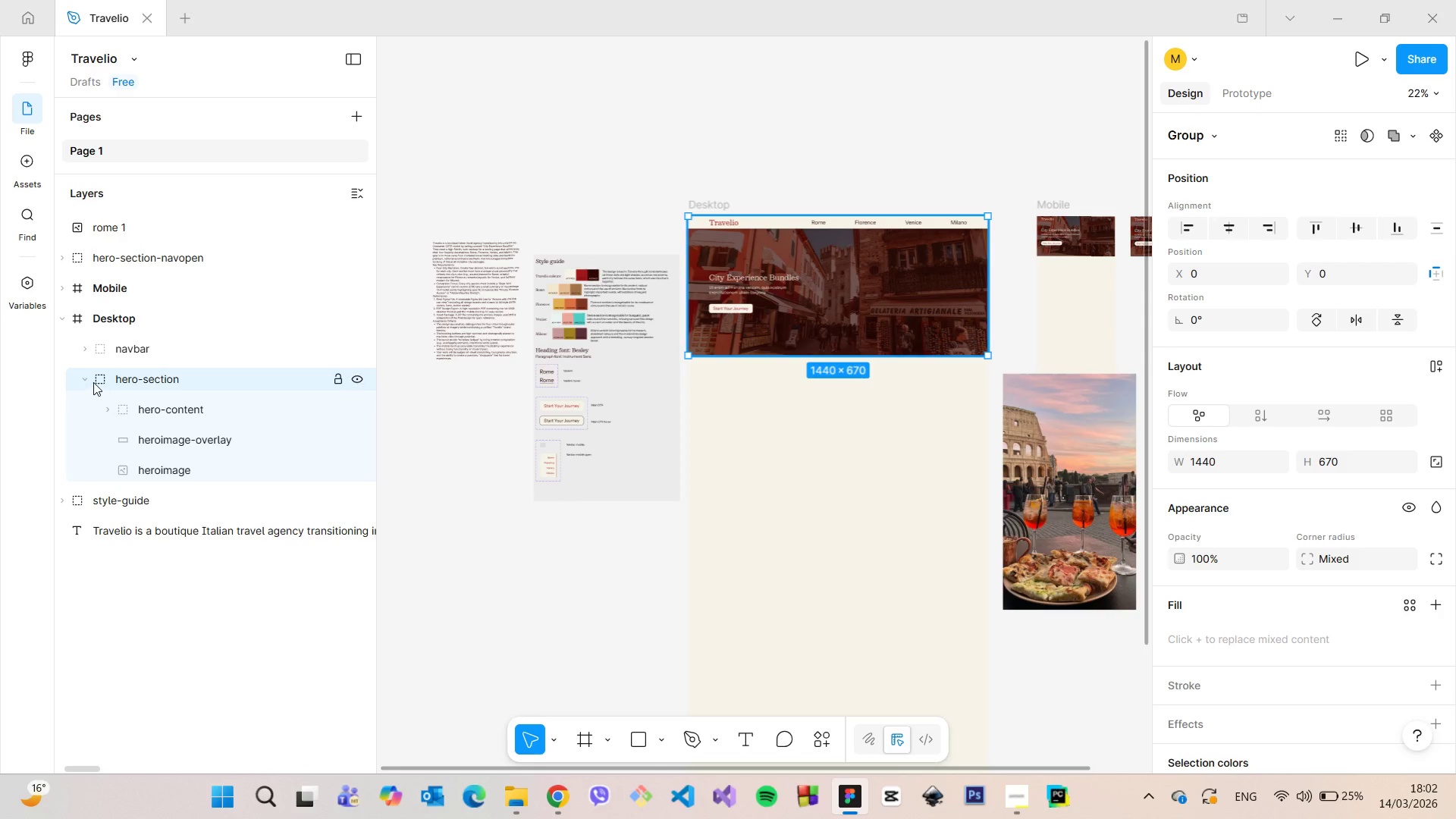 
left_click([86, 378])
 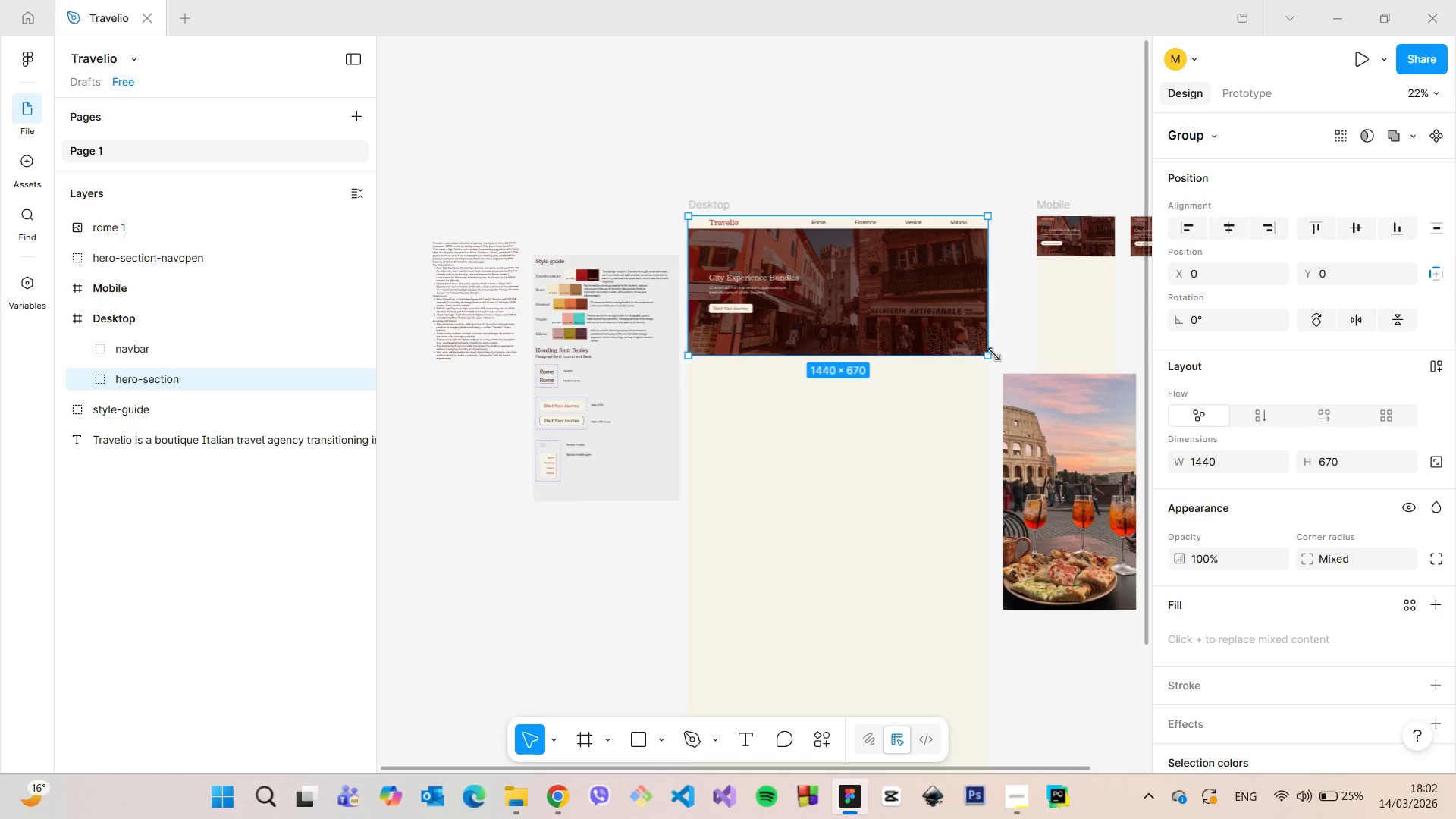 
left_click([1023, 329])
 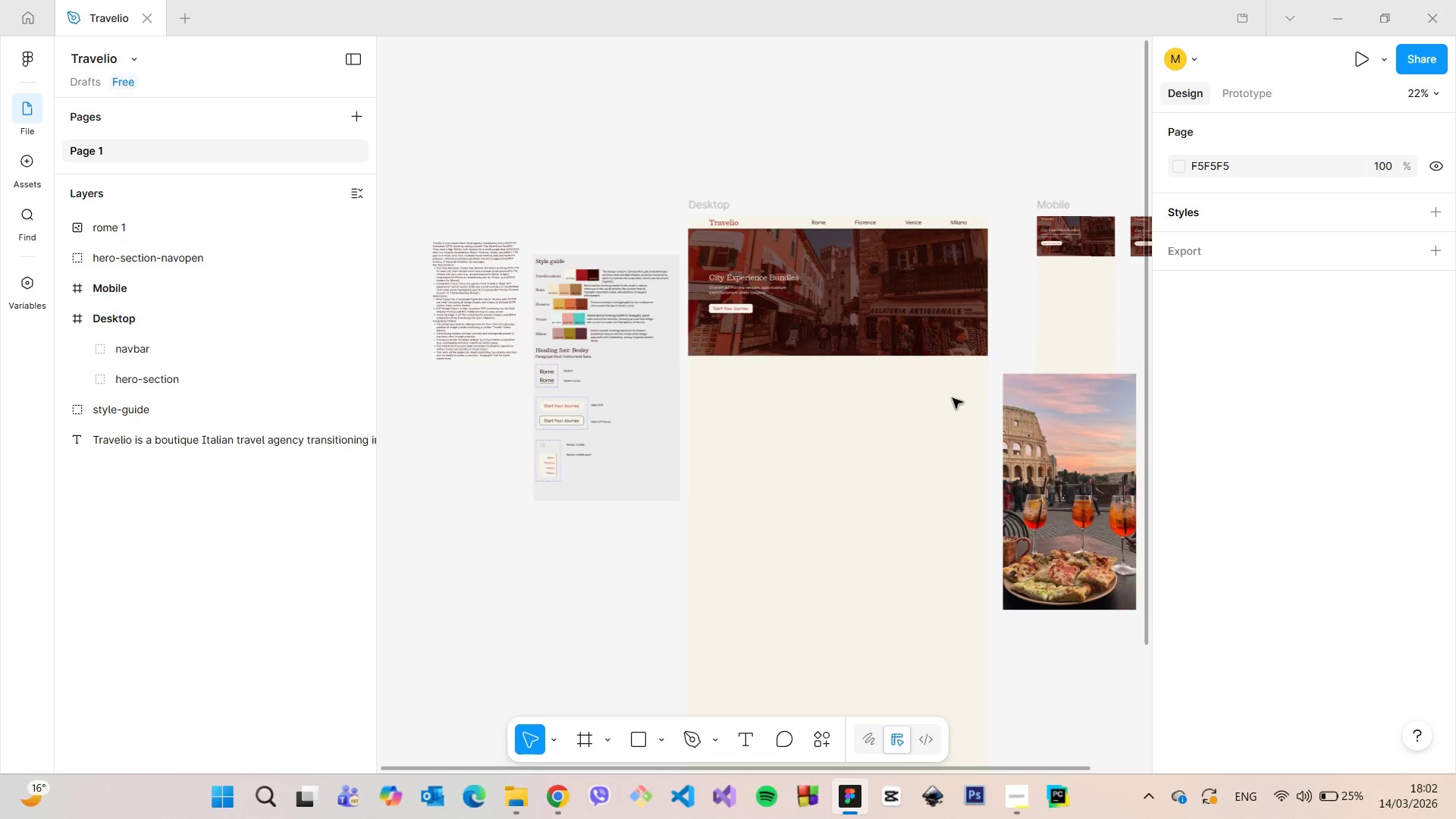 
scroll: coordinate [952, 399], scroll_direction: up, amount: 9.0
 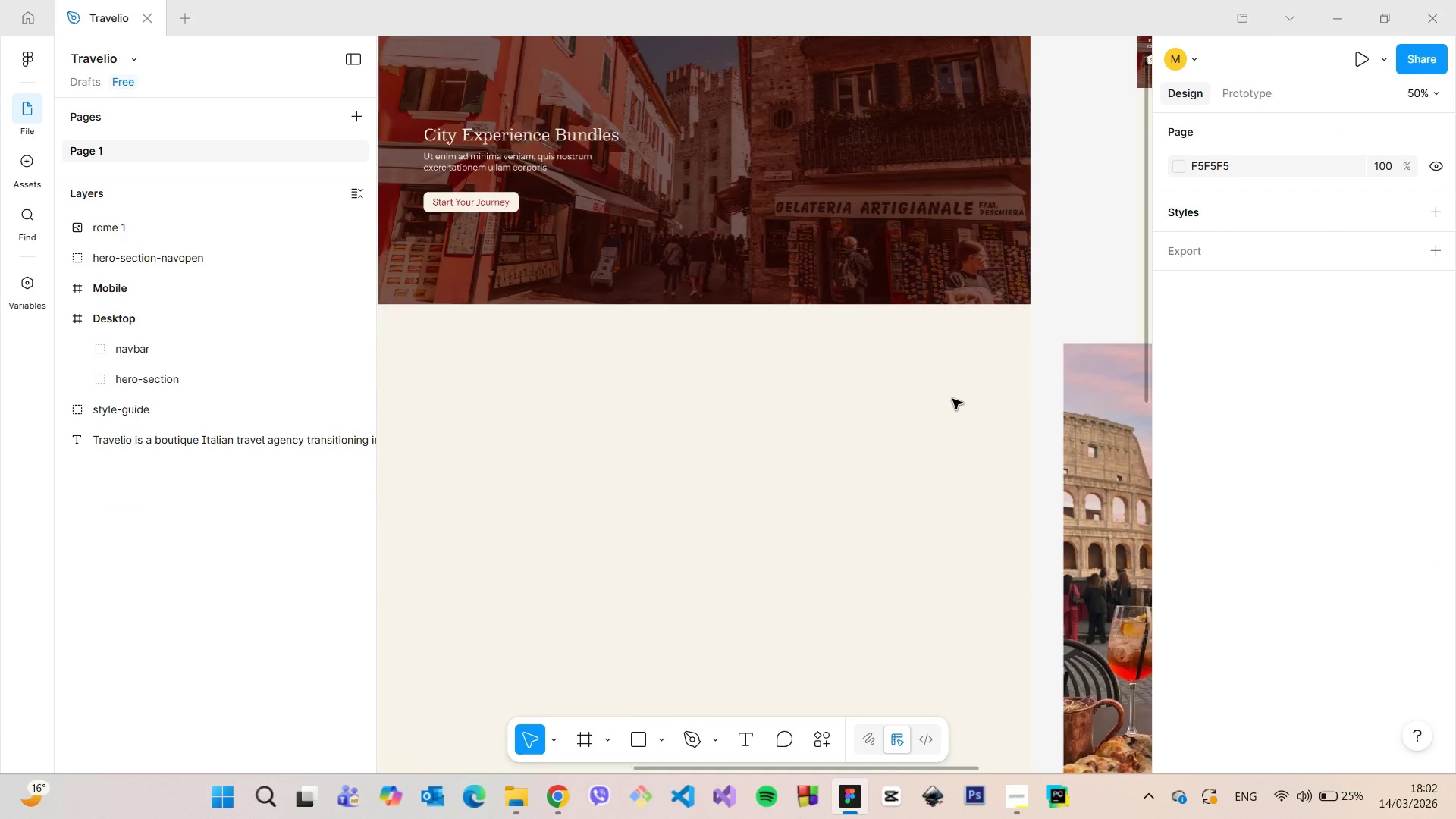 
scroll: coordinate [952, 399], scroll_direction: down, amount: 2.0
 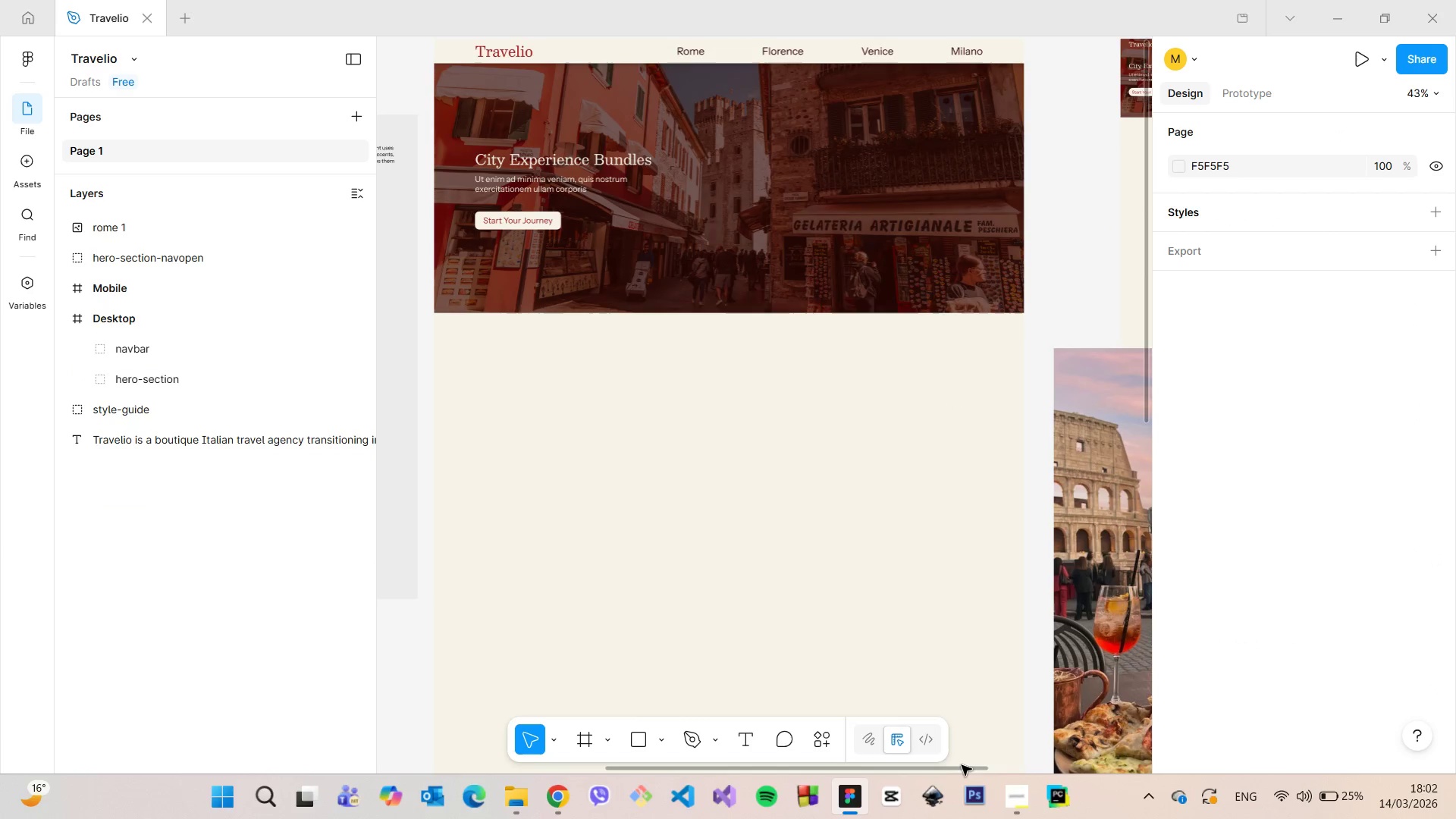 
left_click_drag(start_coordinate=[964, 768], to_coordinate=[940, 765])
 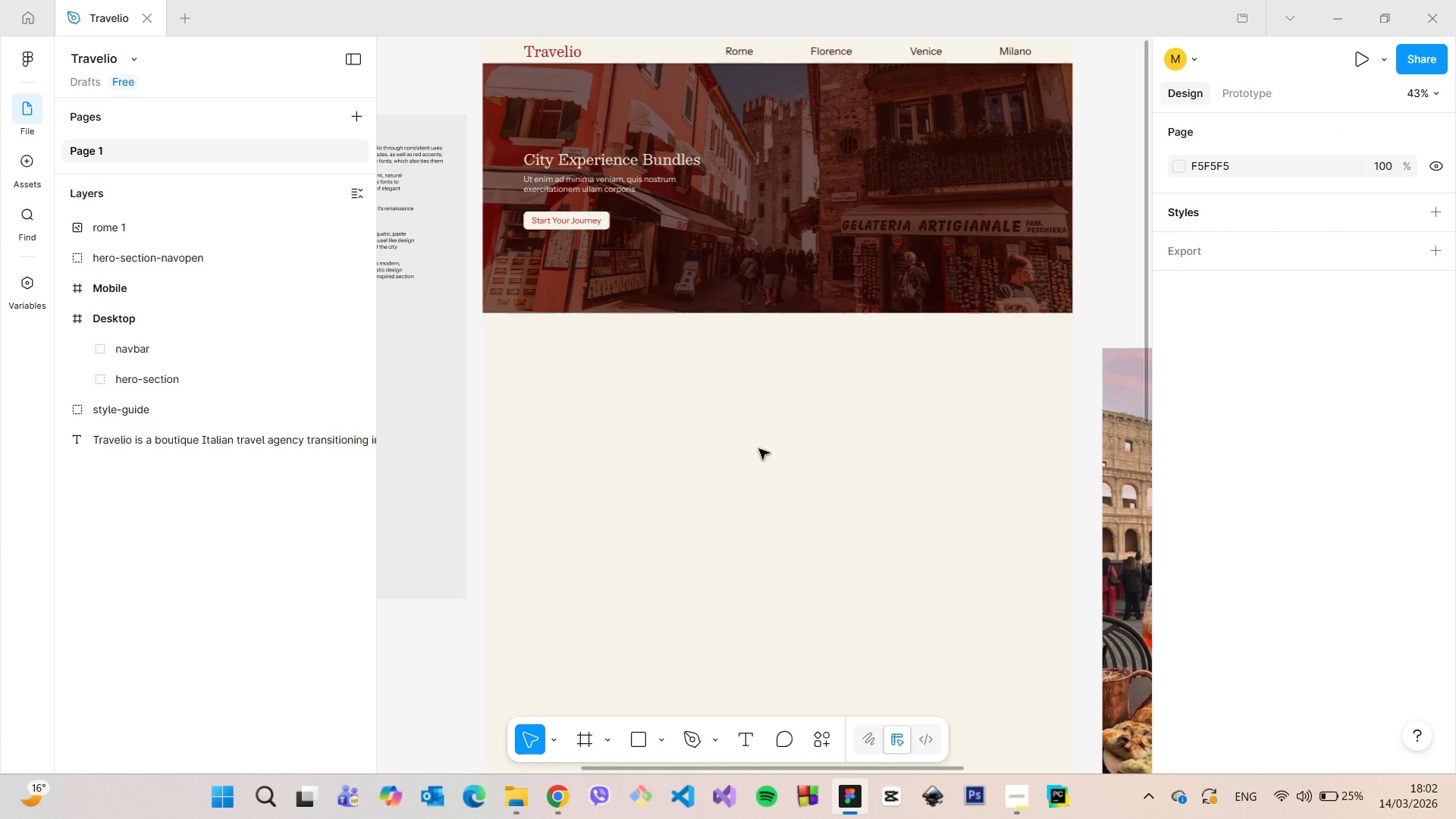 
scroll: coordinate [759, 449], scroll_direction: up, amount: 1.0
 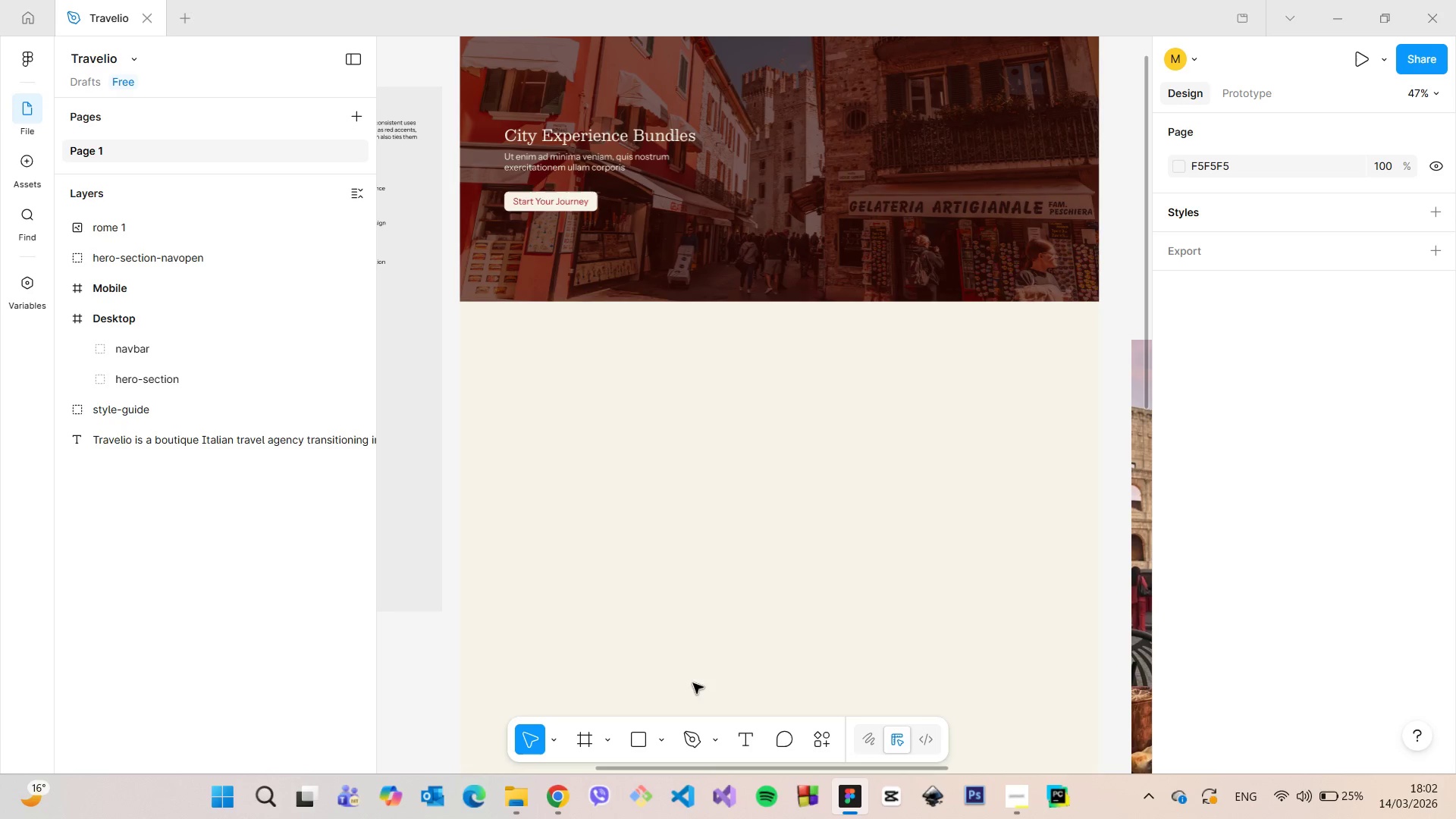 
left_click([664, 730])
 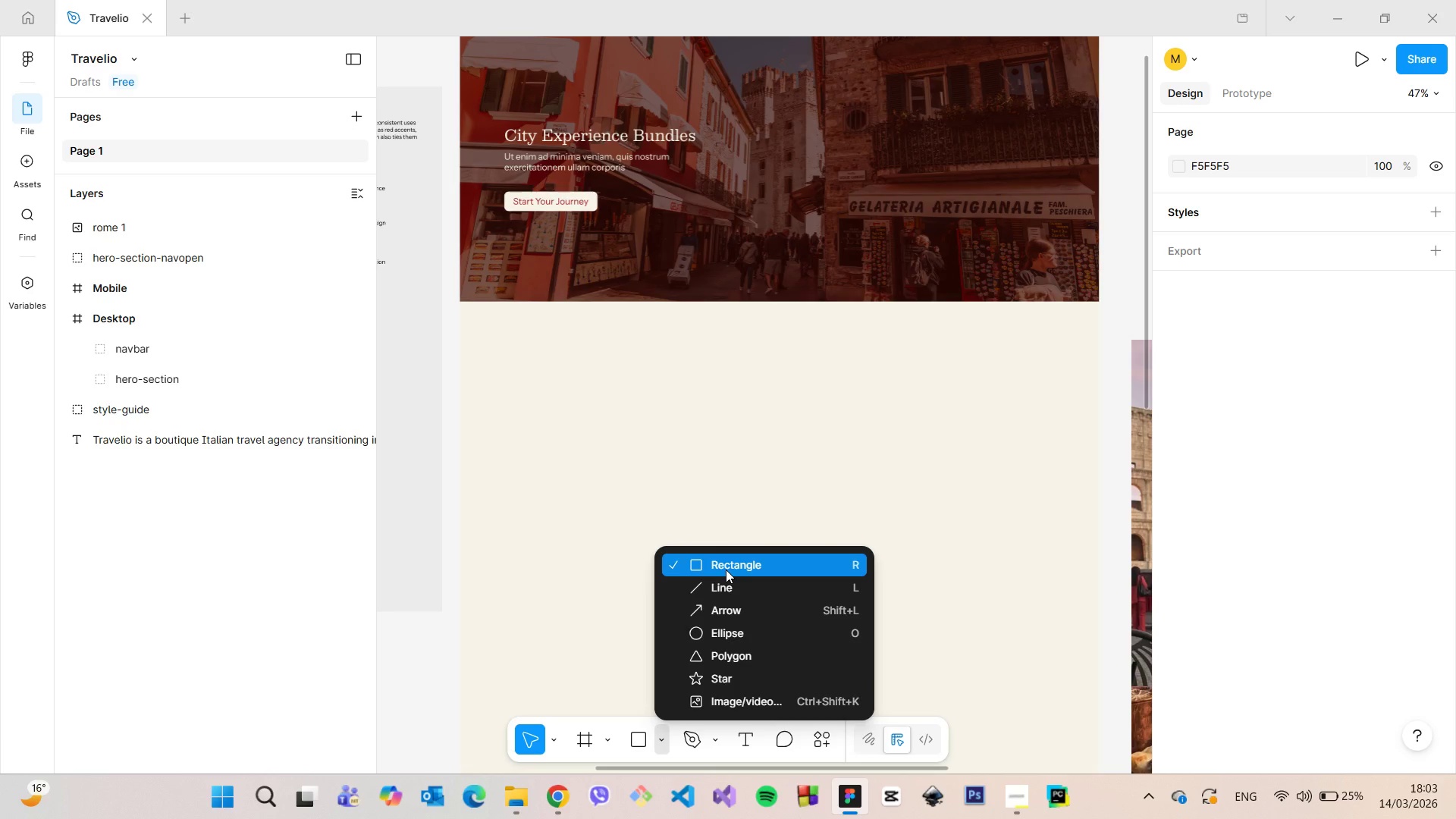 
left_click([726, 570])
 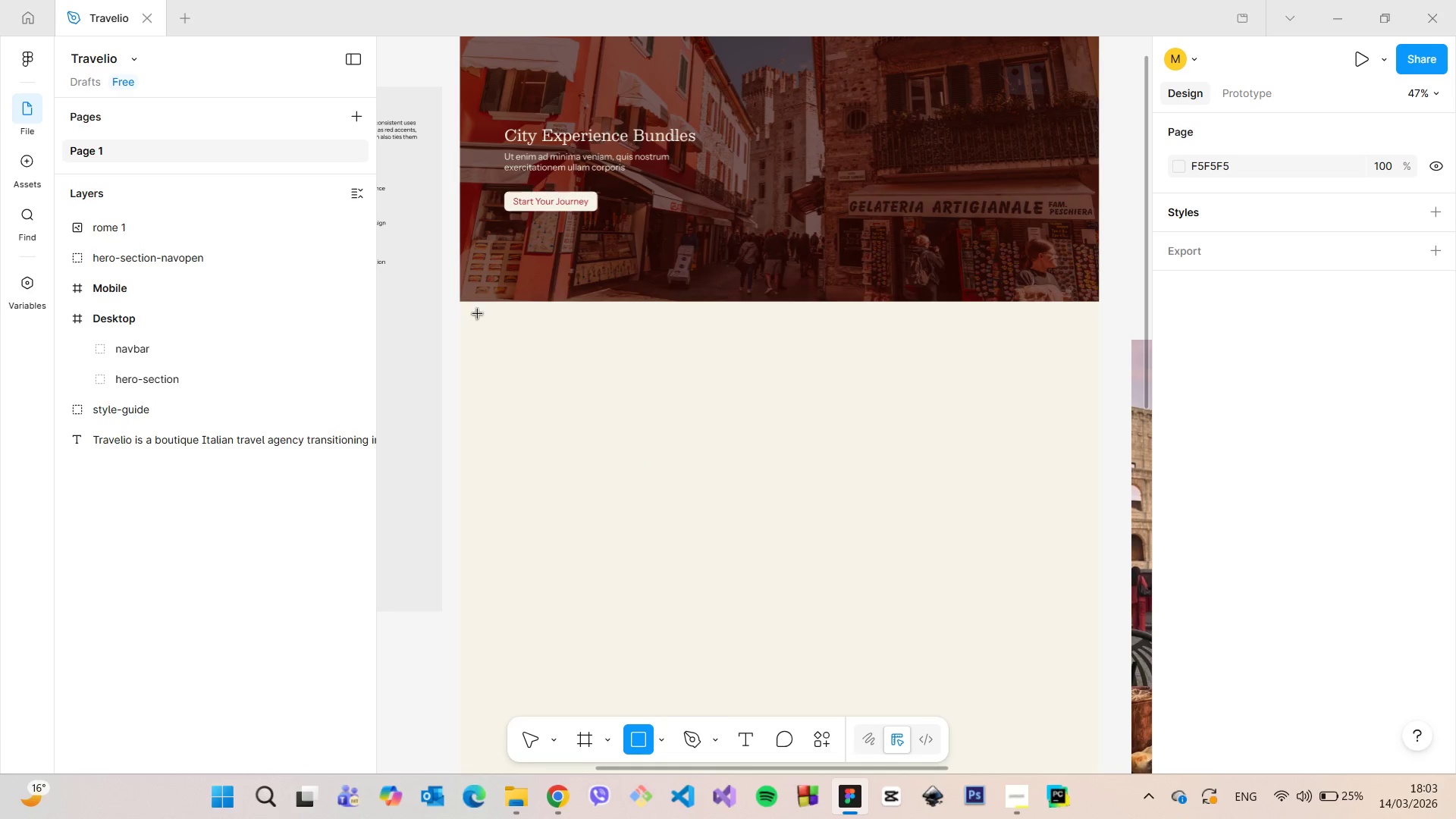 
left_click_drag(start_coordinate=[475, 315], to_coordinate=[1097, 424])
 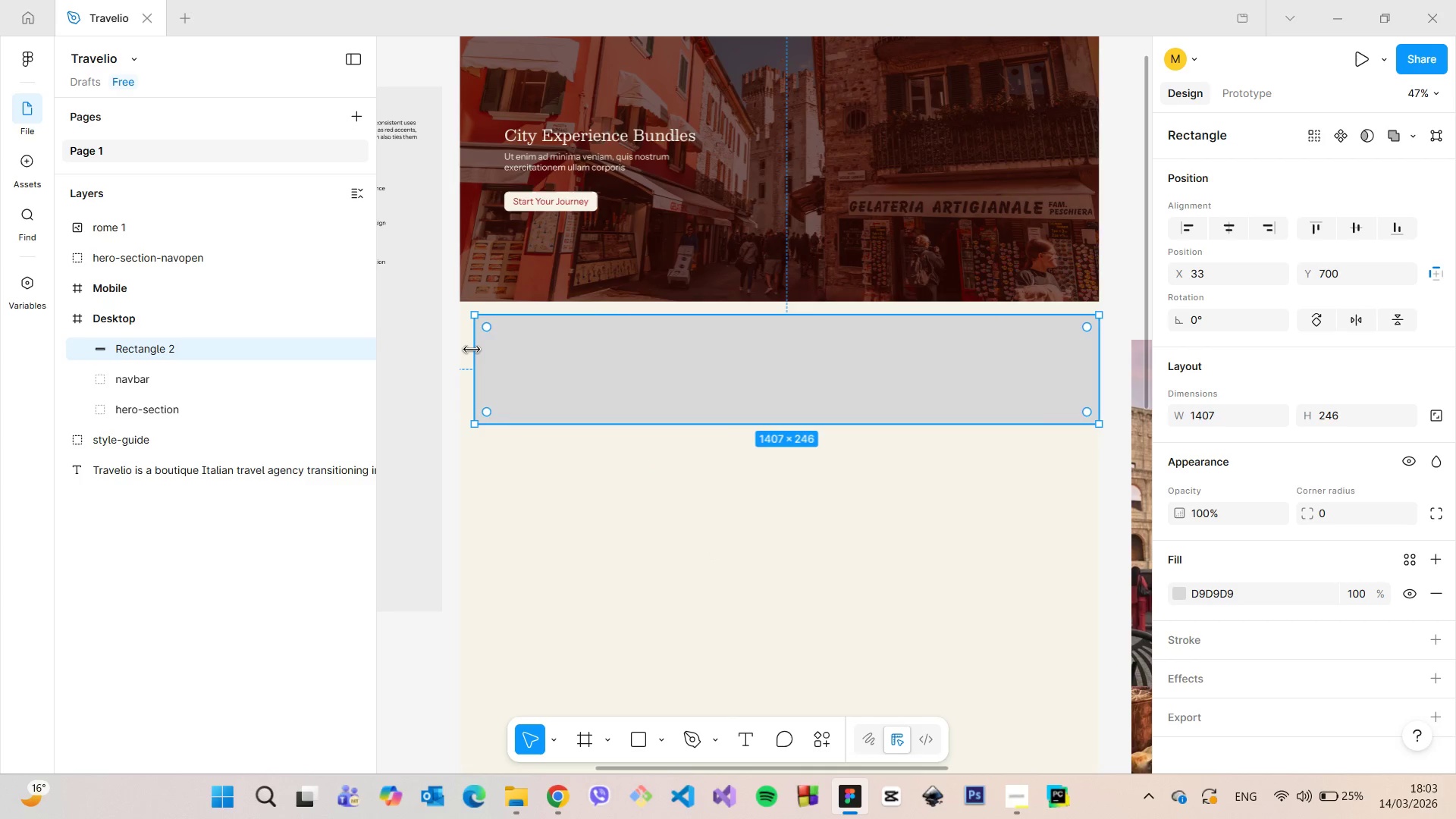 
left_click_drag(start_coordinate=[472, 349], to_coordinate=[461, 348])
 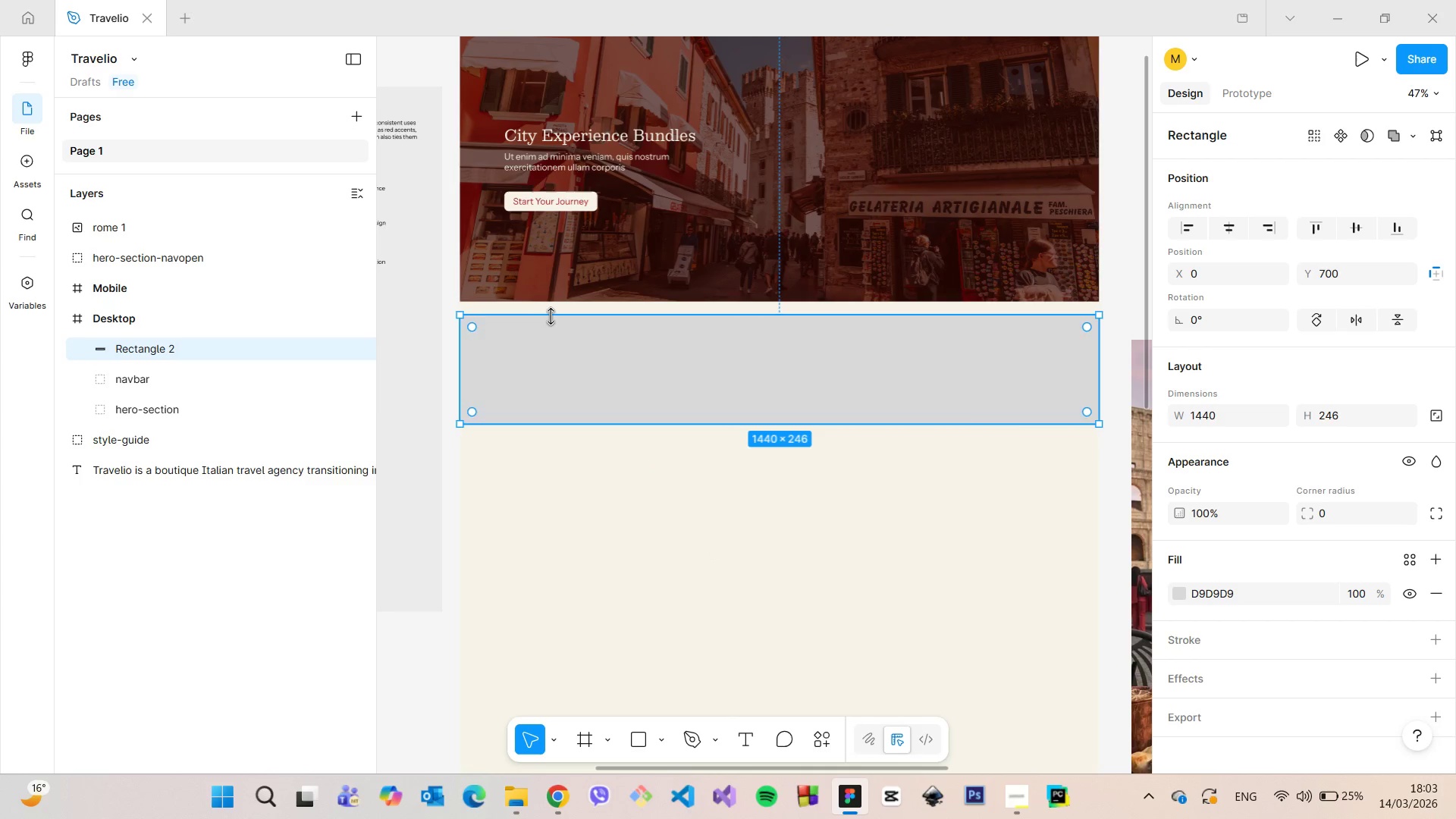 
left_click_drag(start_coordinate=[551, 316], to_coordinate=[557, 303])
 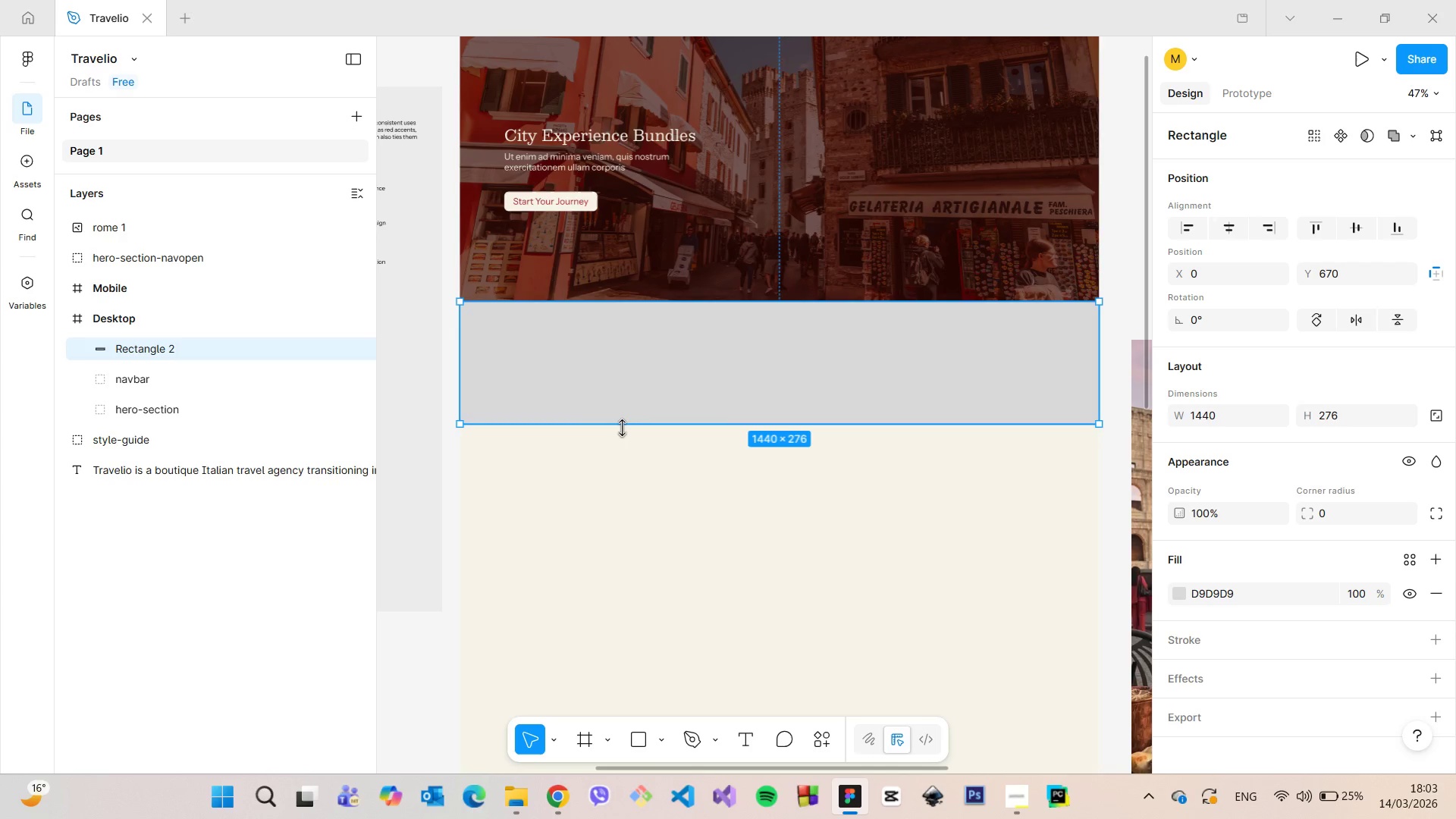 
left_click_drag(start_coordinate=[622, 428], to_coordinate=[635, 621])
 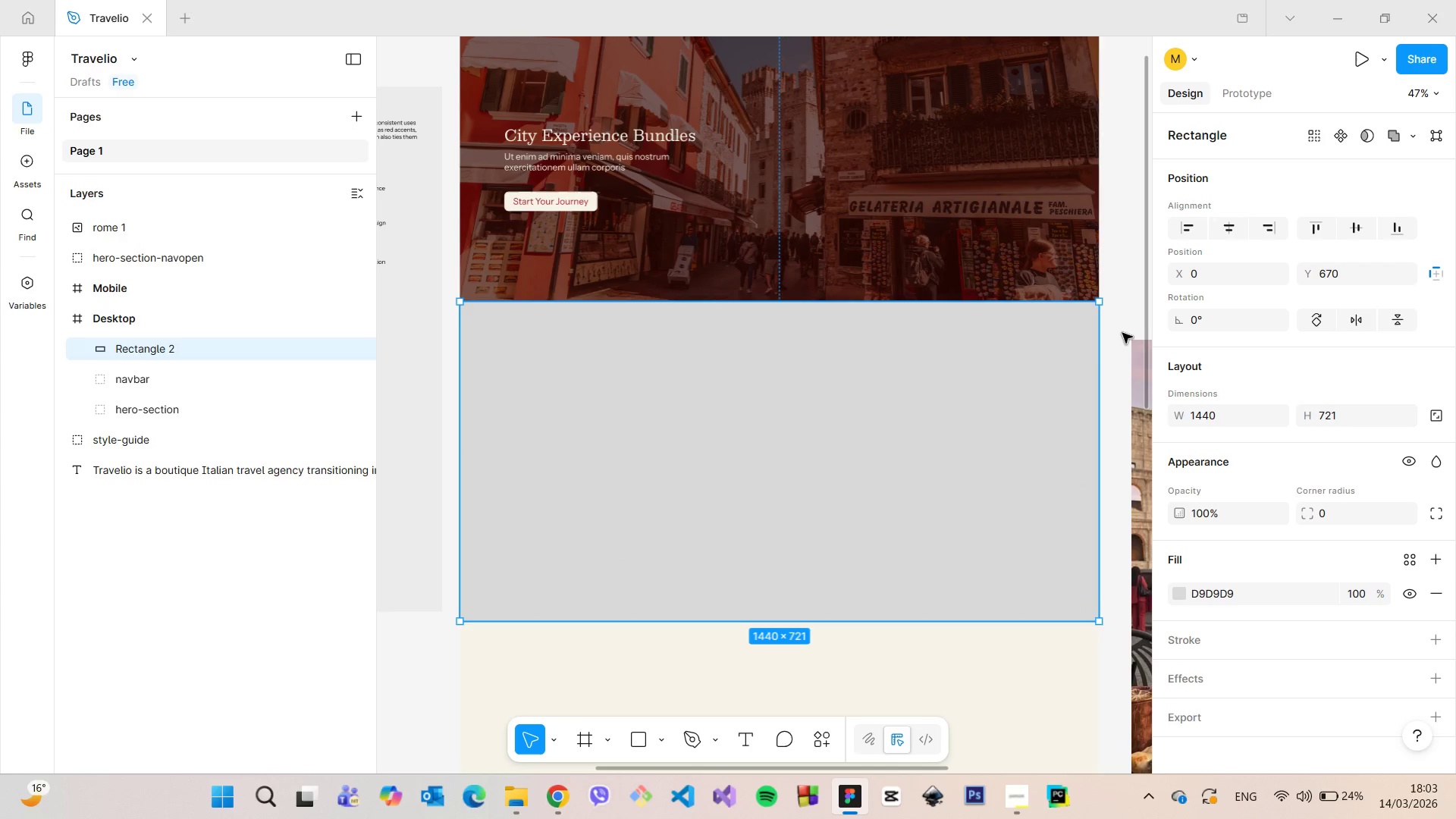 
scroll: coordinate [1120, 341], scroll_direction: down, amount: 6.0
 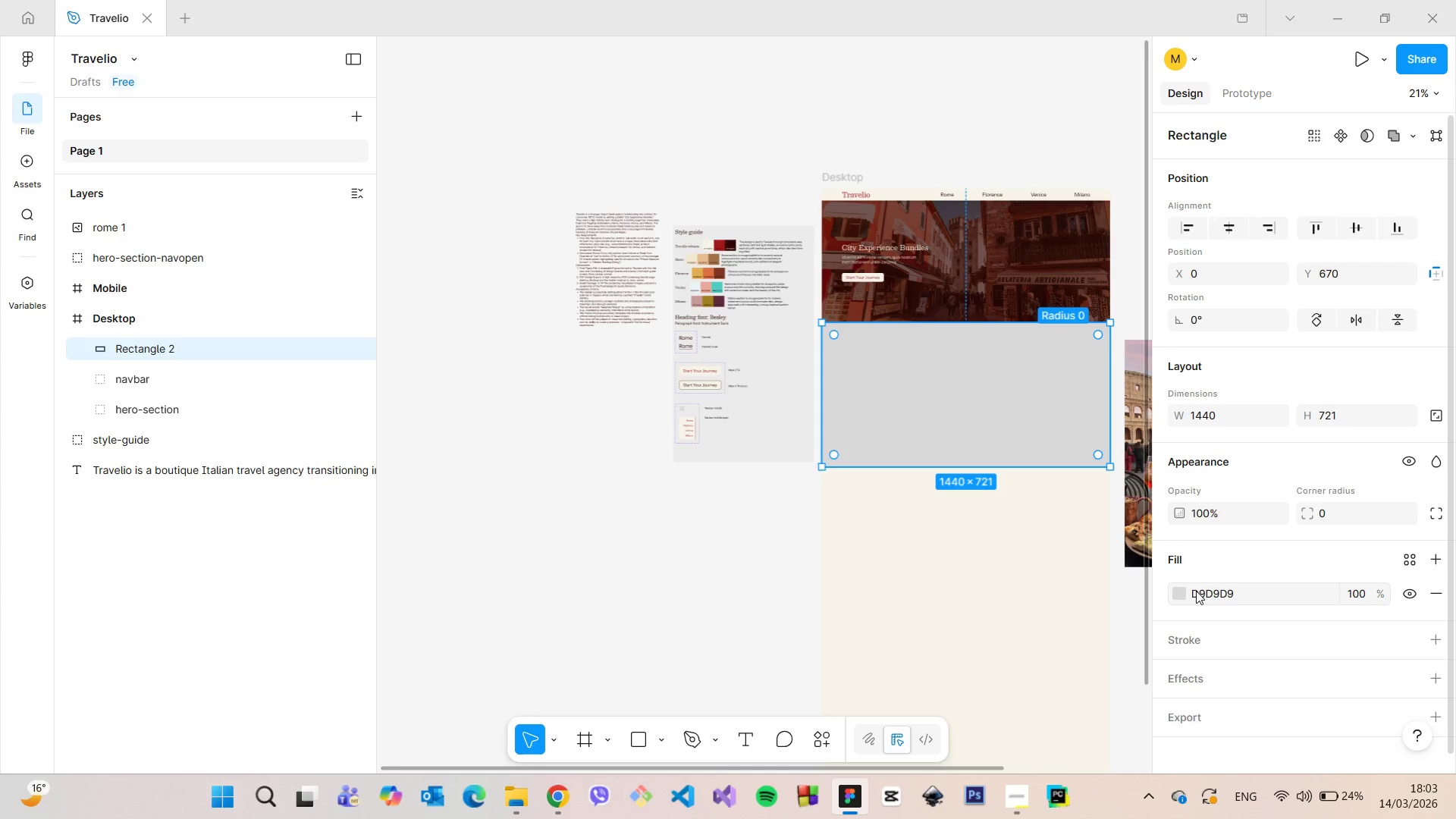 
left_click([1183, 589])
 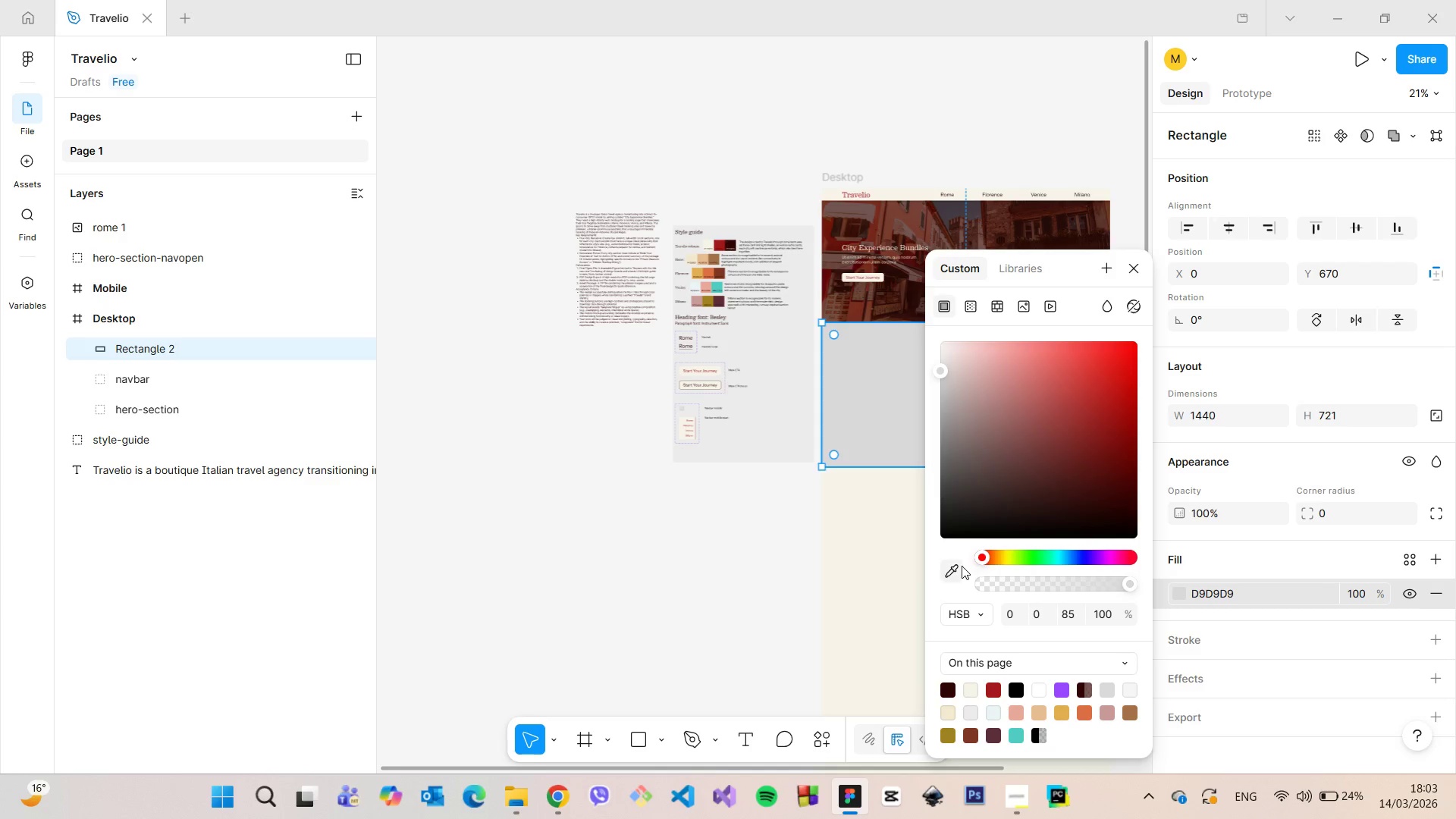 
left_click([962, 566])
 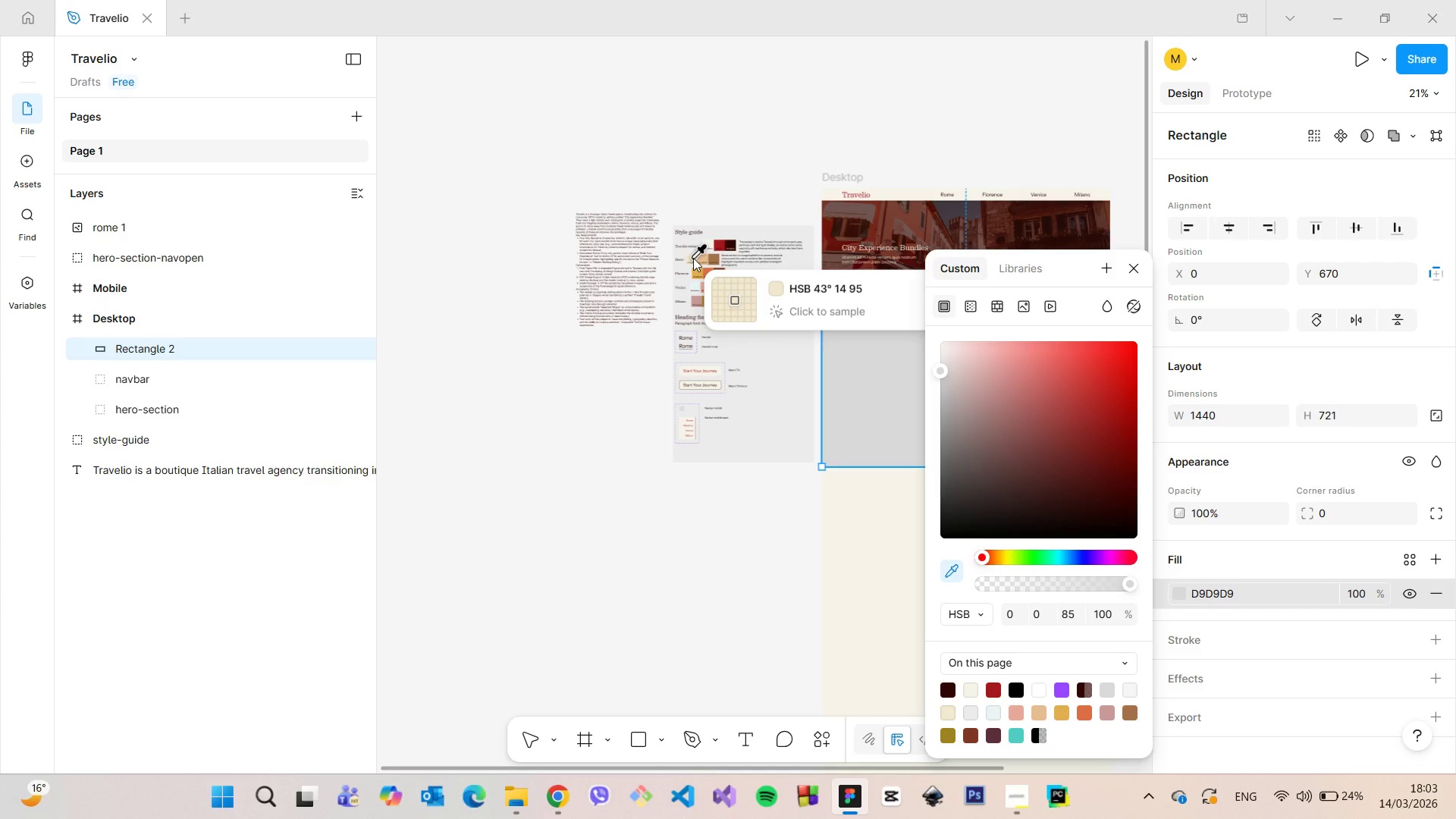 
left_click([693, 258])
 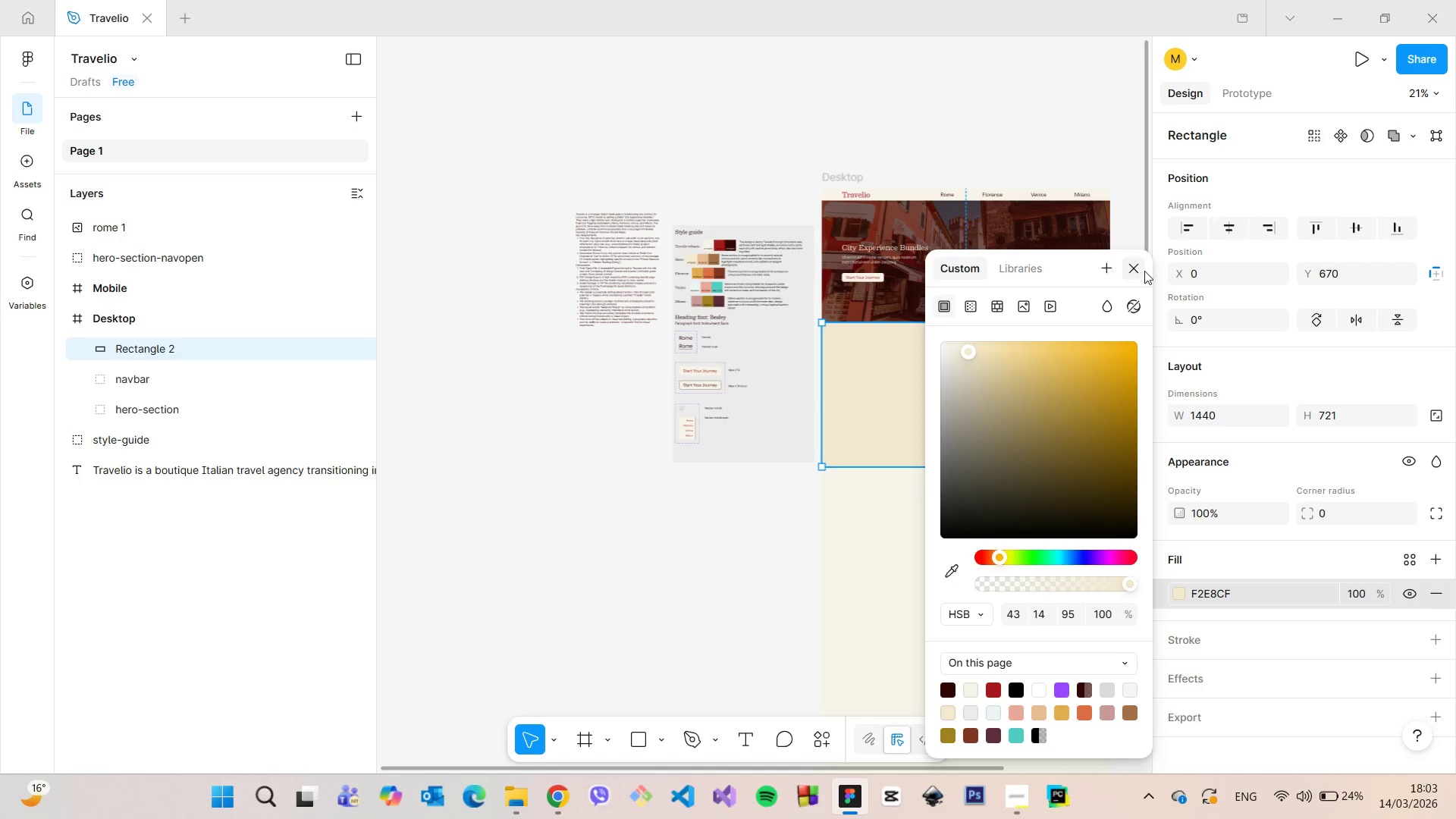 
left_click([1144, 271])
 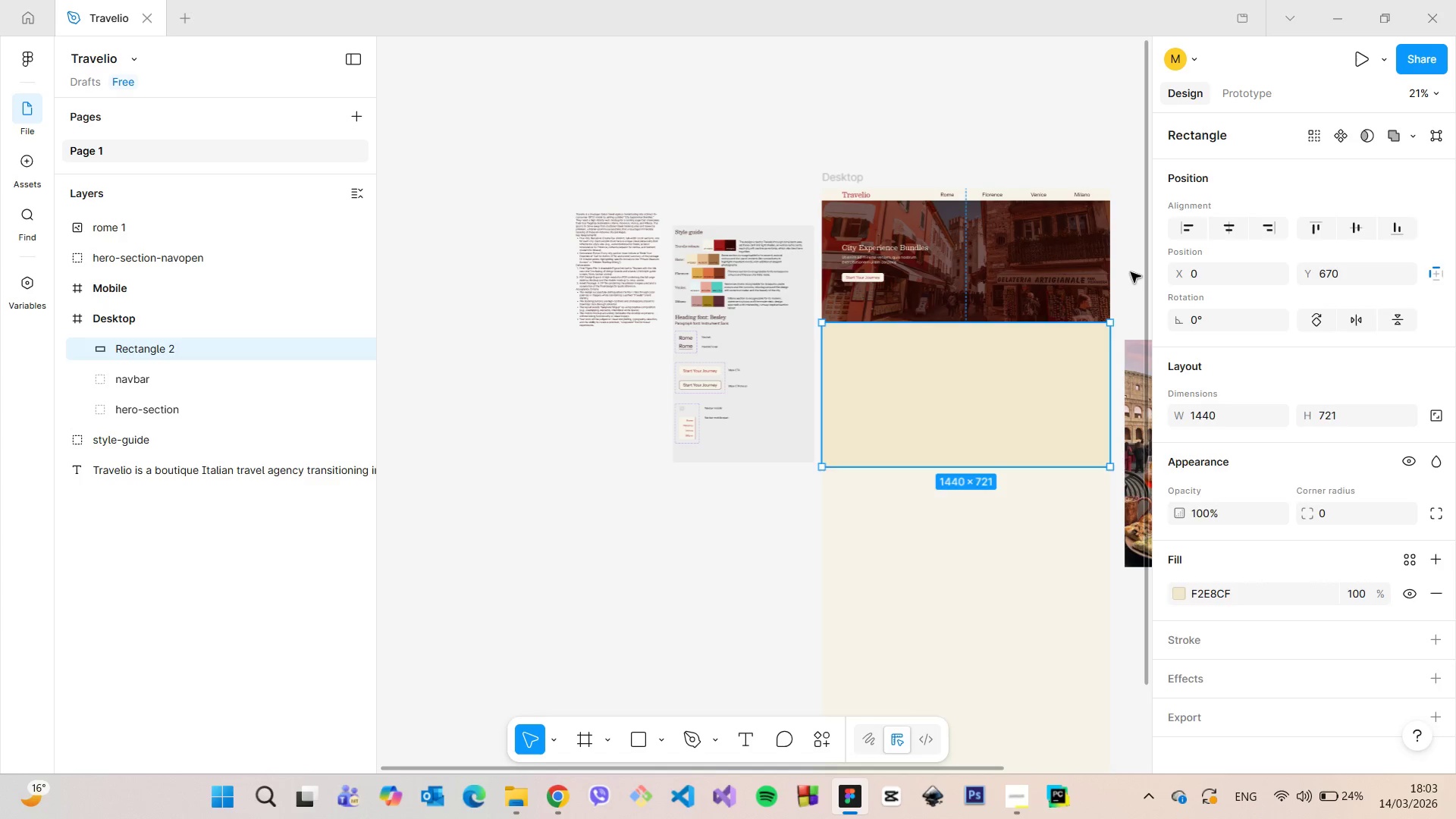 
left_click([1131, 272])
 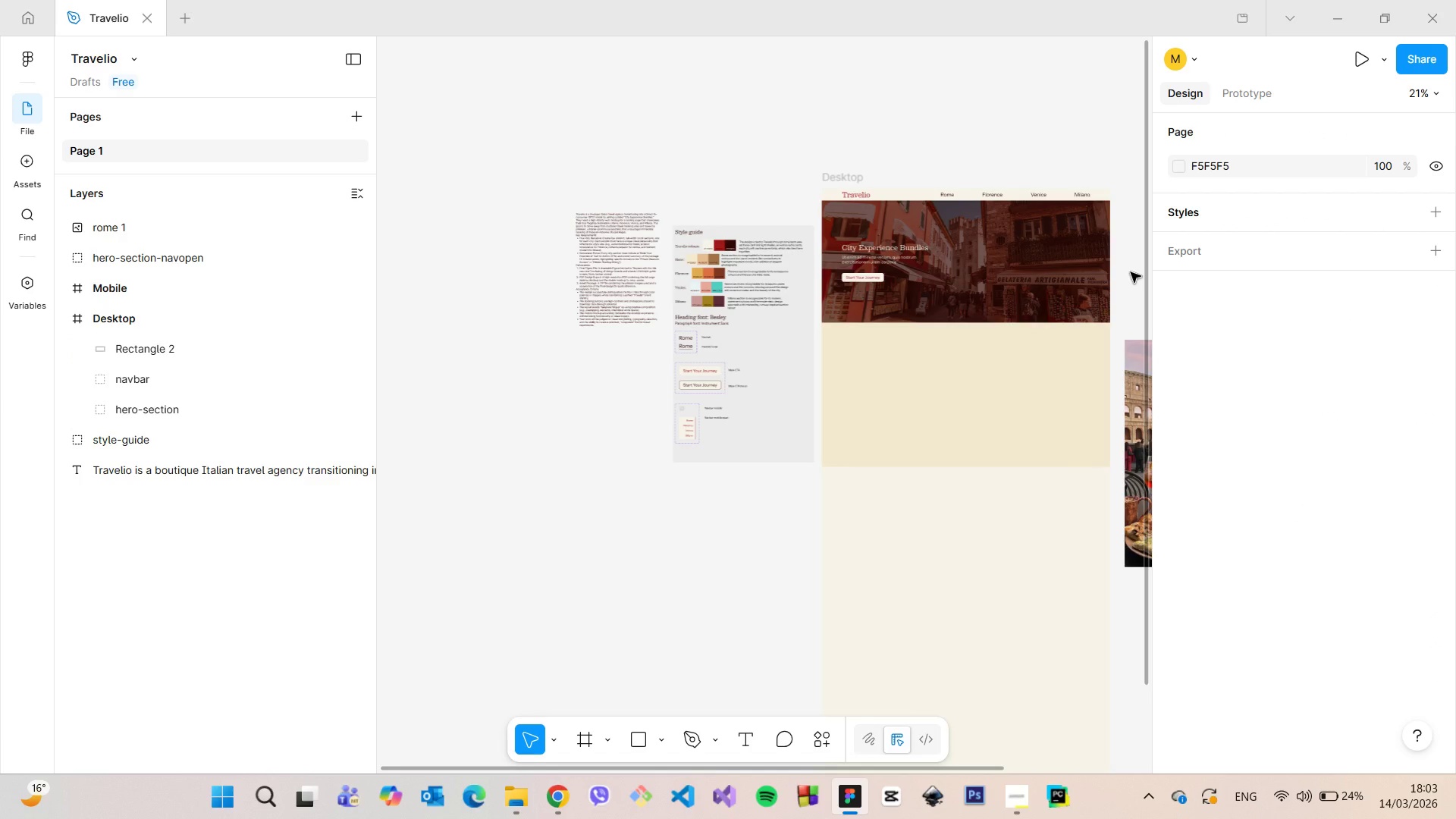 
scroll: coordinate [1131, 272], scroll_direction: down, amount: 4.0
 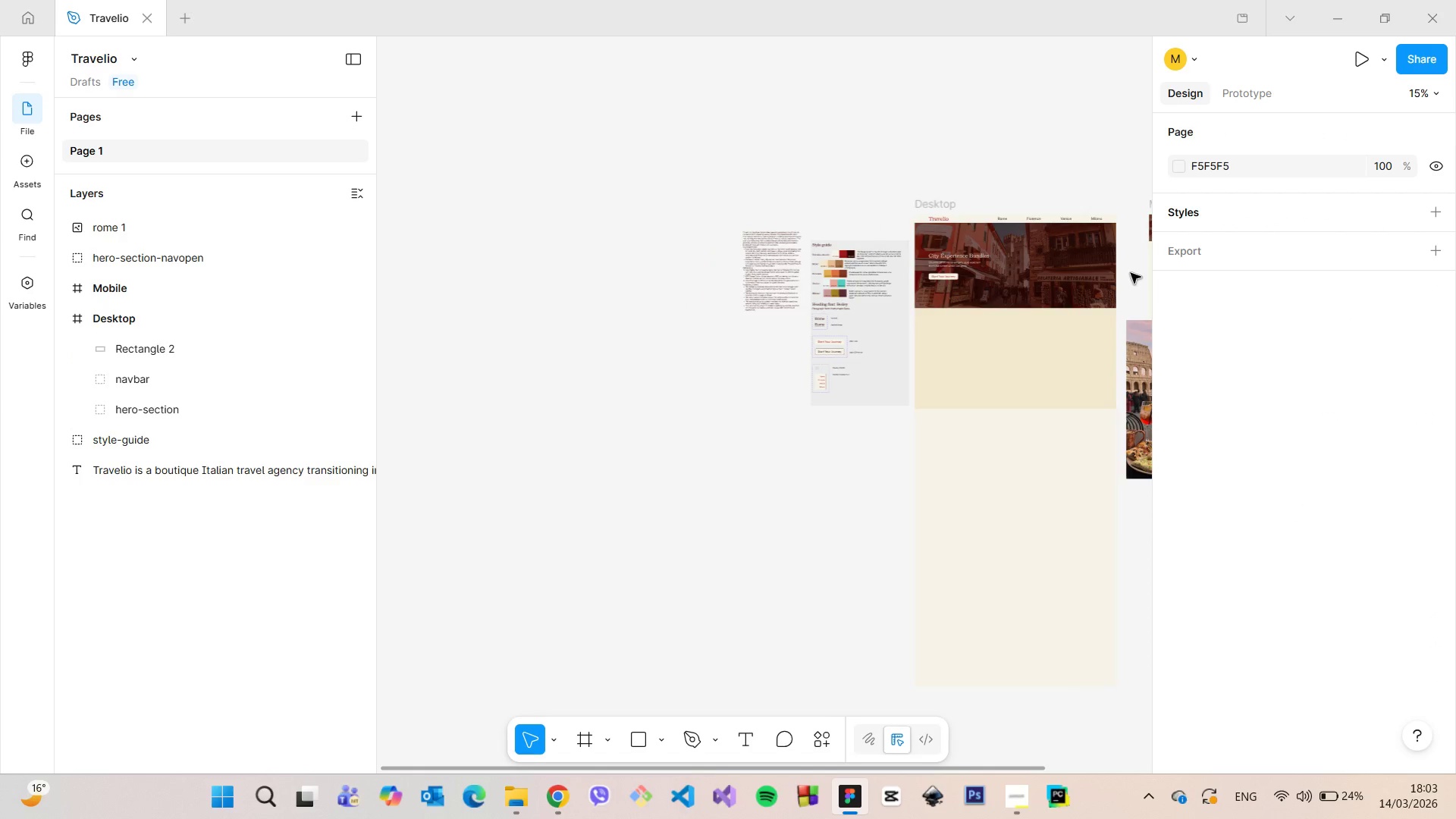 
scroll: coordinate [465, 416], scroll_direction: up, amount: 10.0
 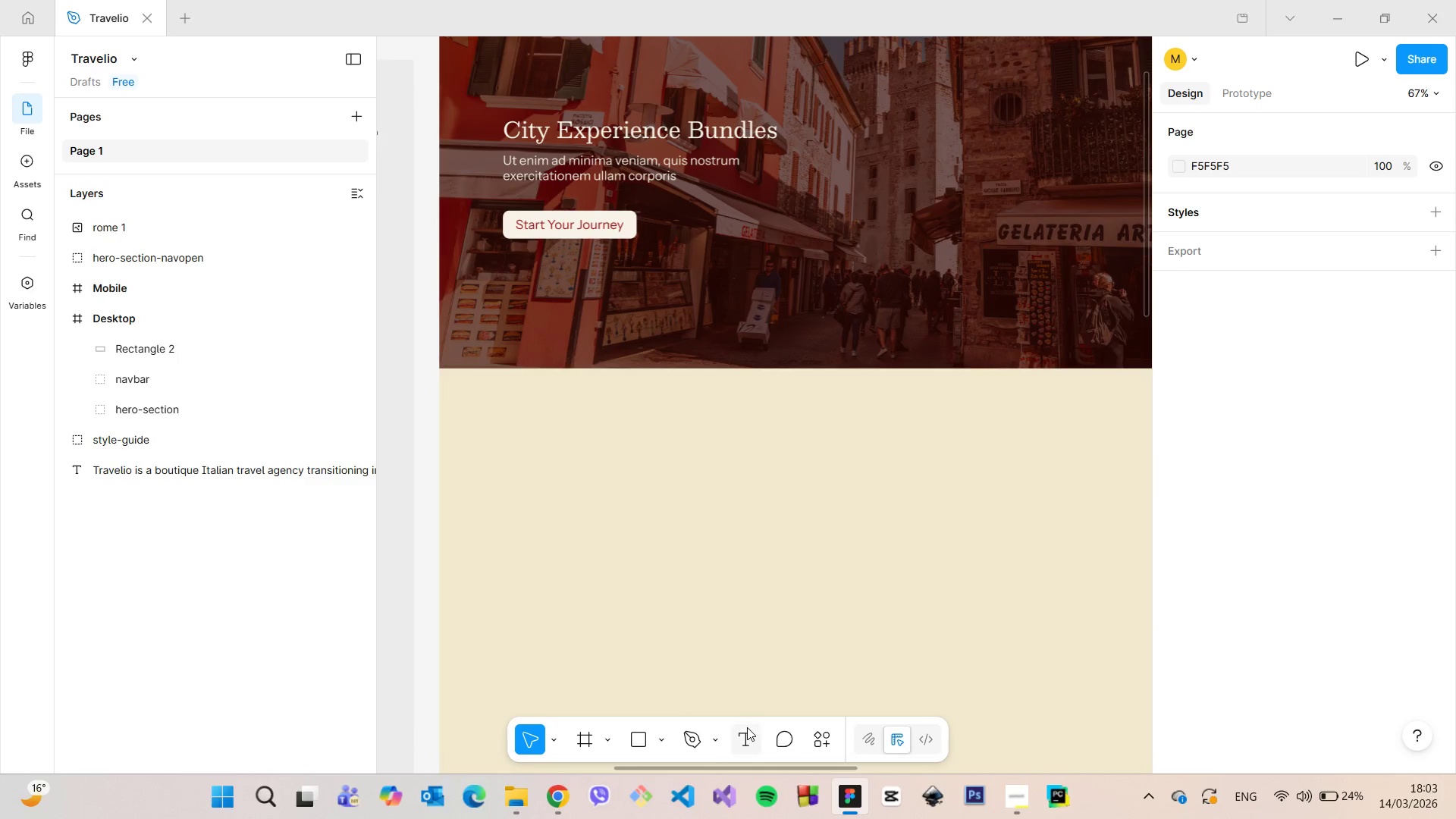 
left_click([747, 727])
 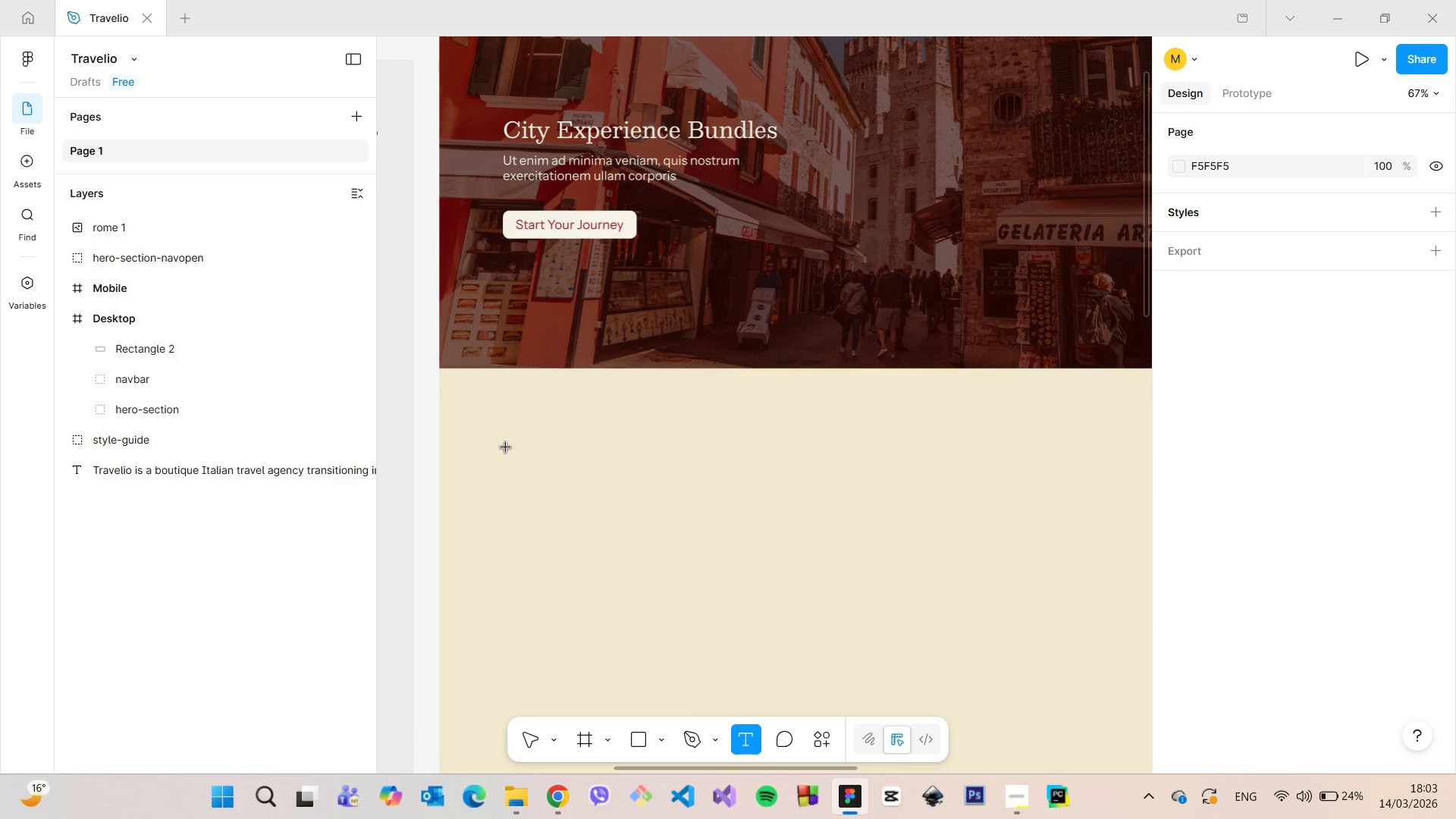 
left_click([505, 447])
 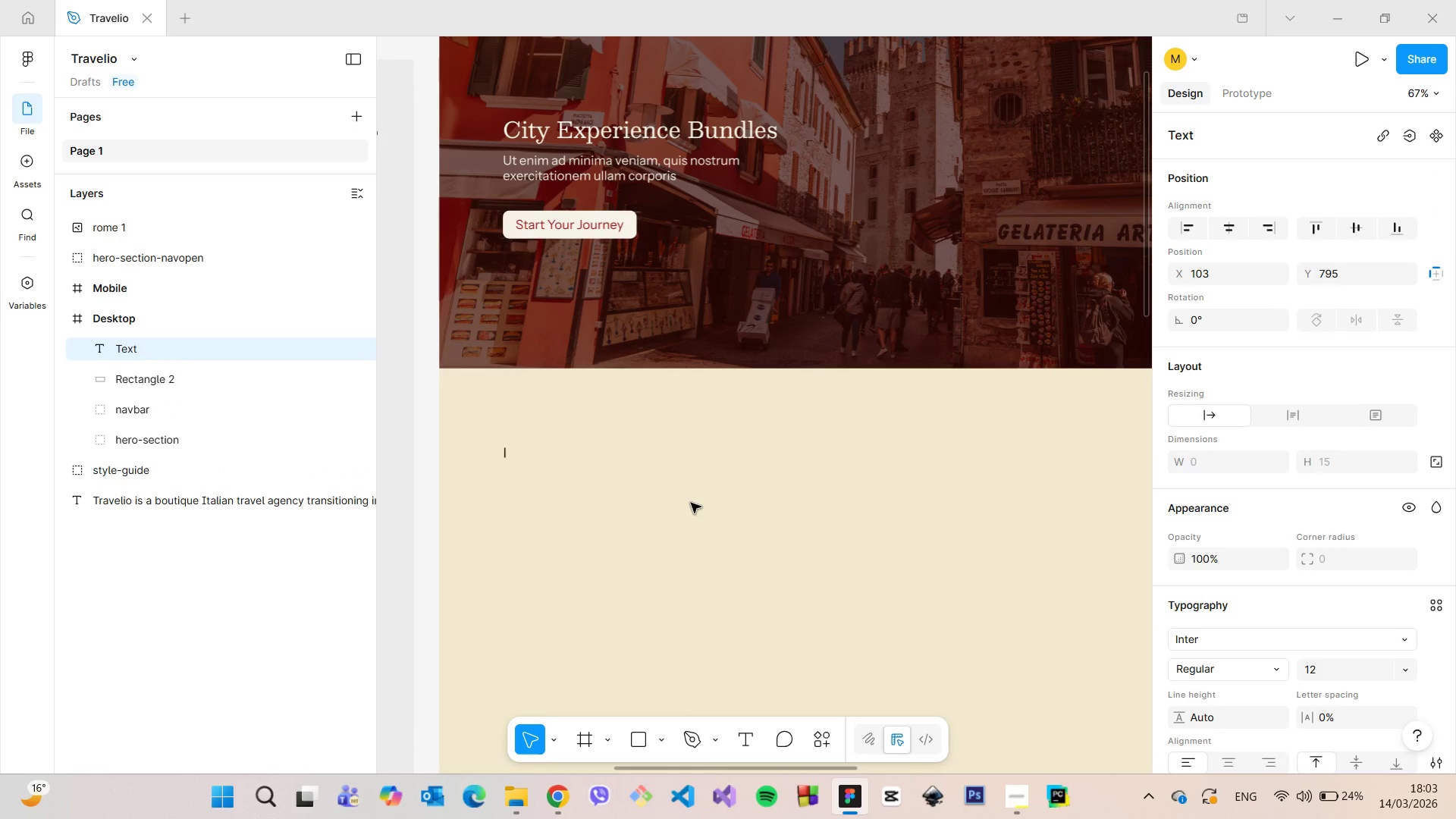 
type(Explore the beauties of Rome)
 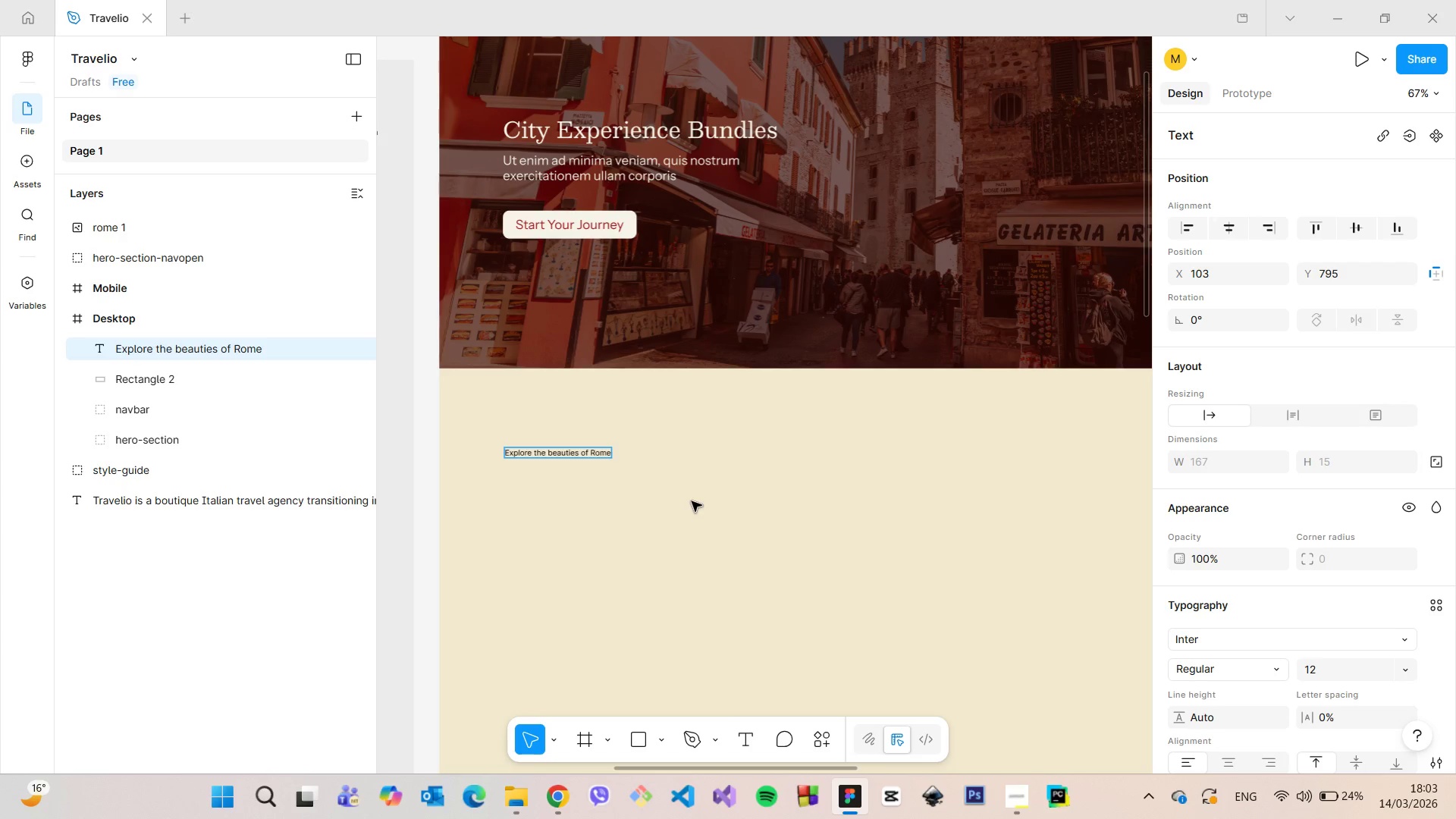 
double_click([553, 450])
 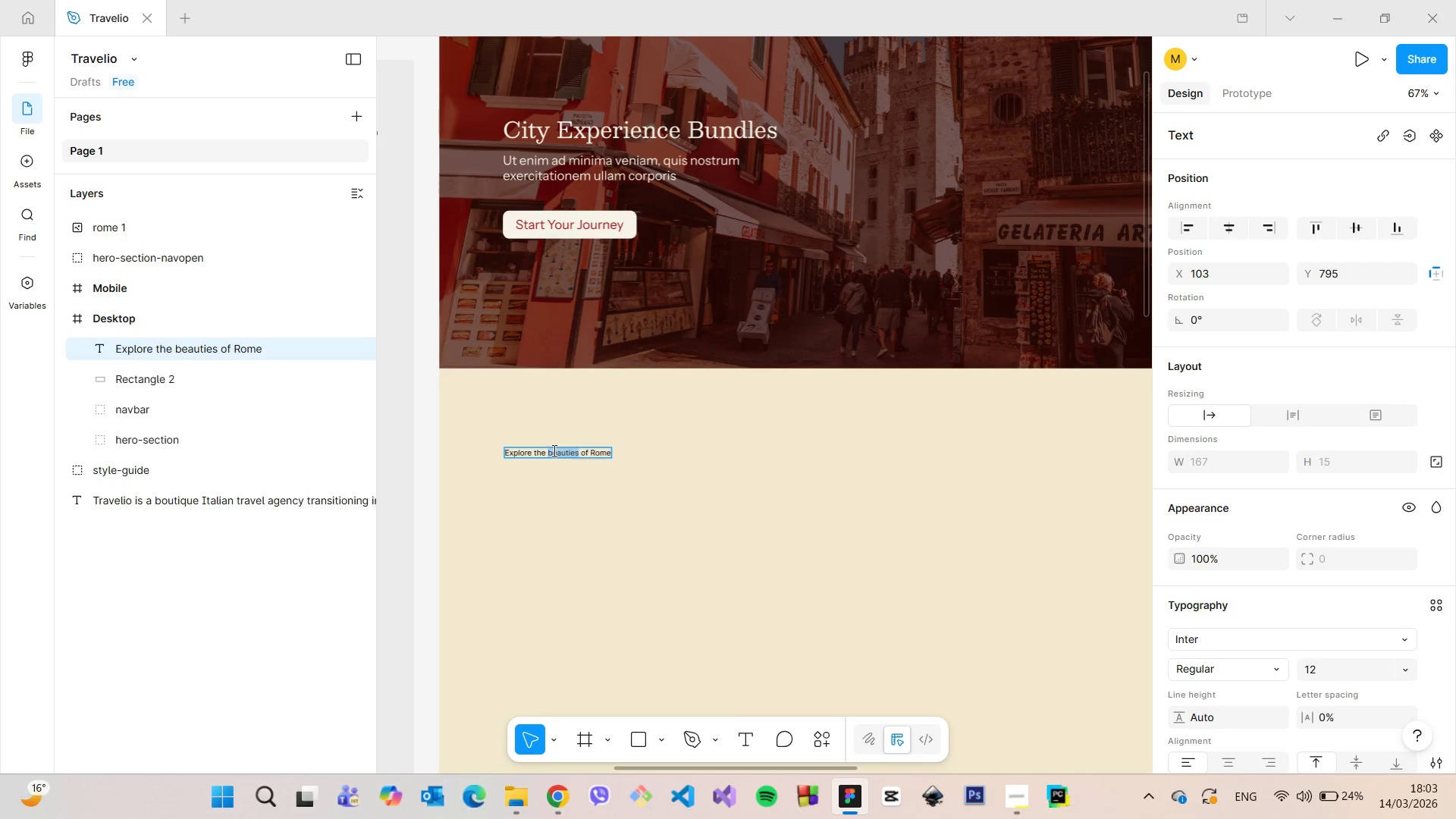 
triple_click([553, 450])
 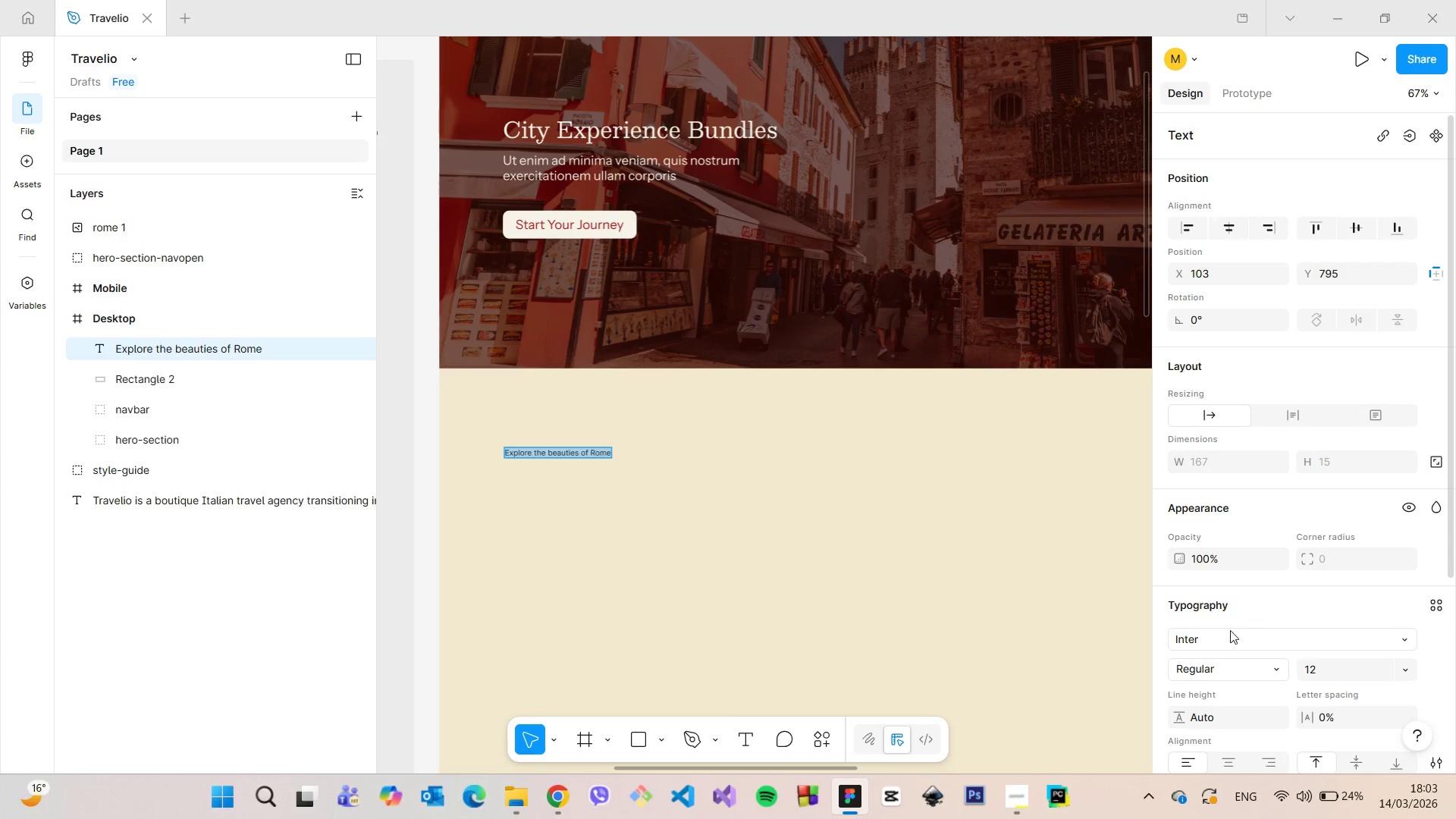 
left_click([1226, 634])
 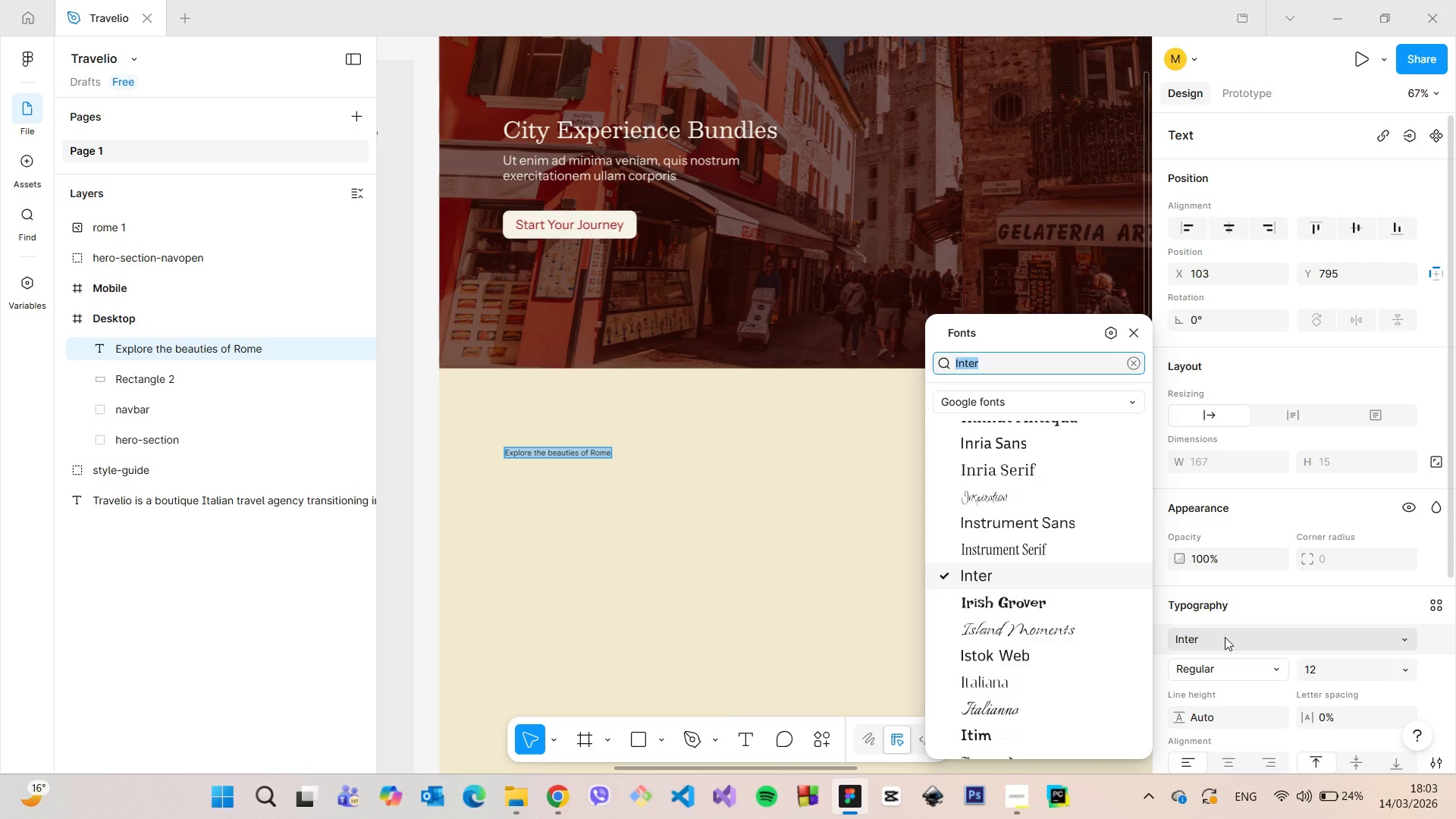 
type(Besley)
 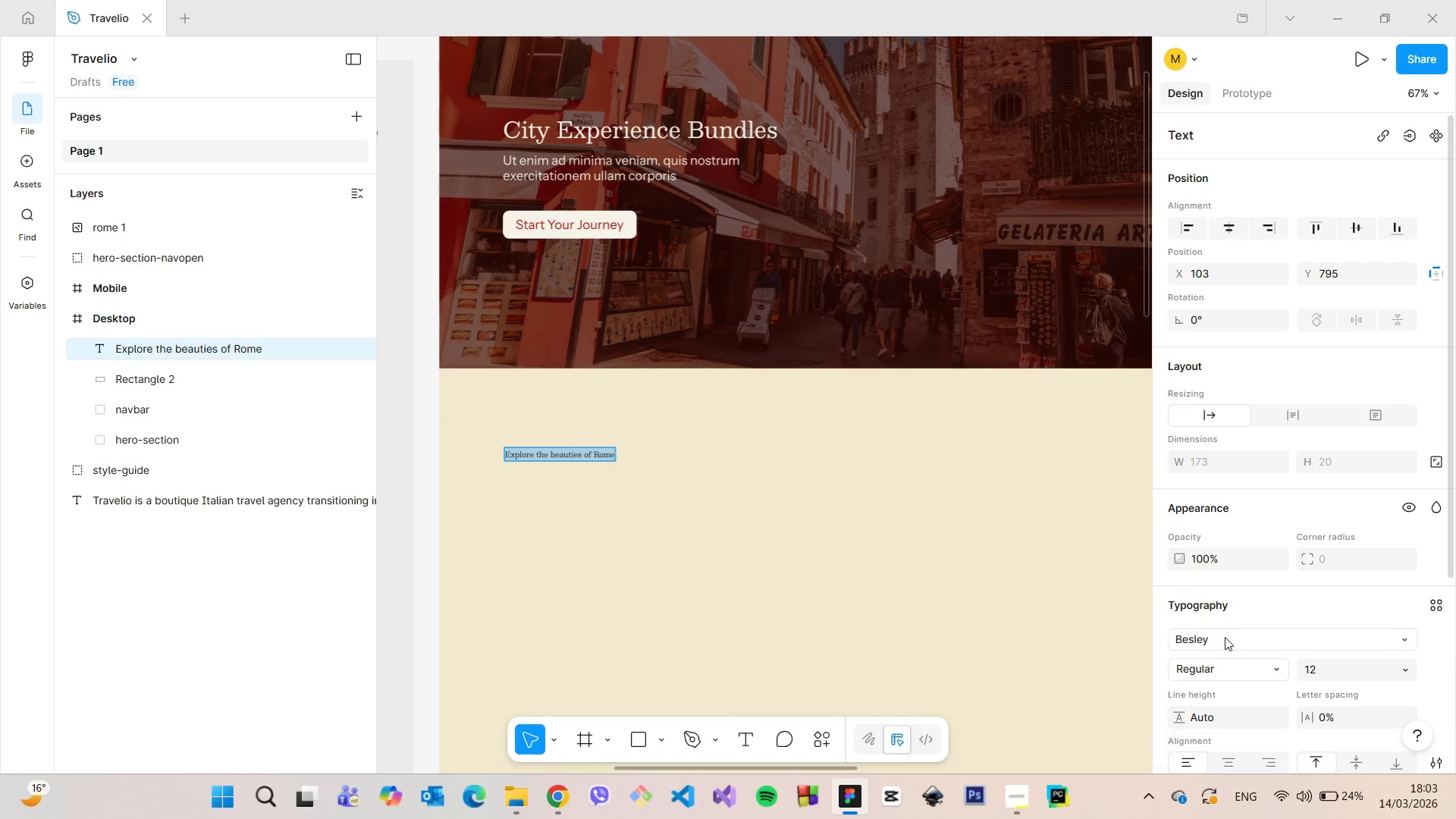 
key(Enter)
 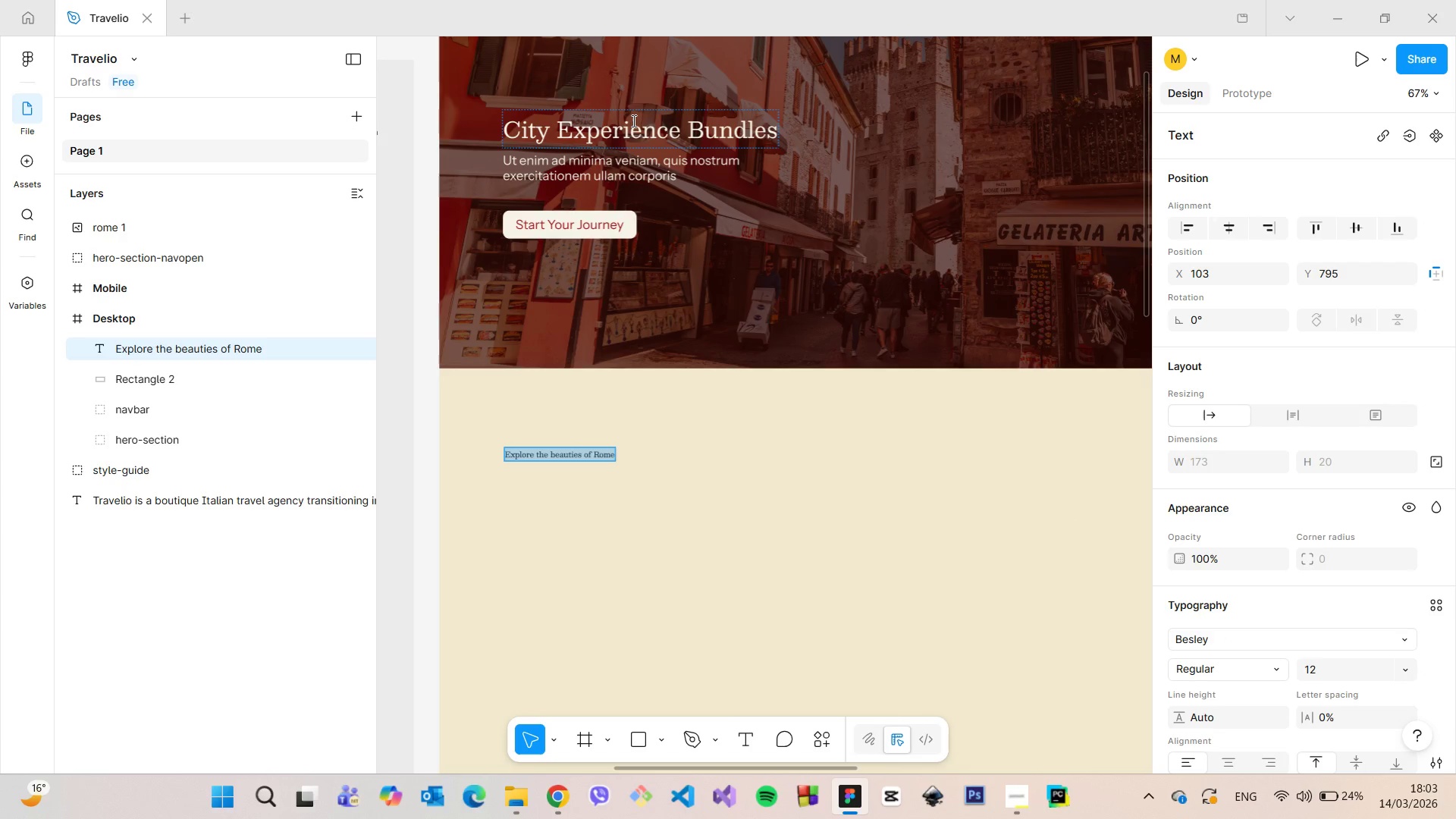 
left_click([632, 121])
 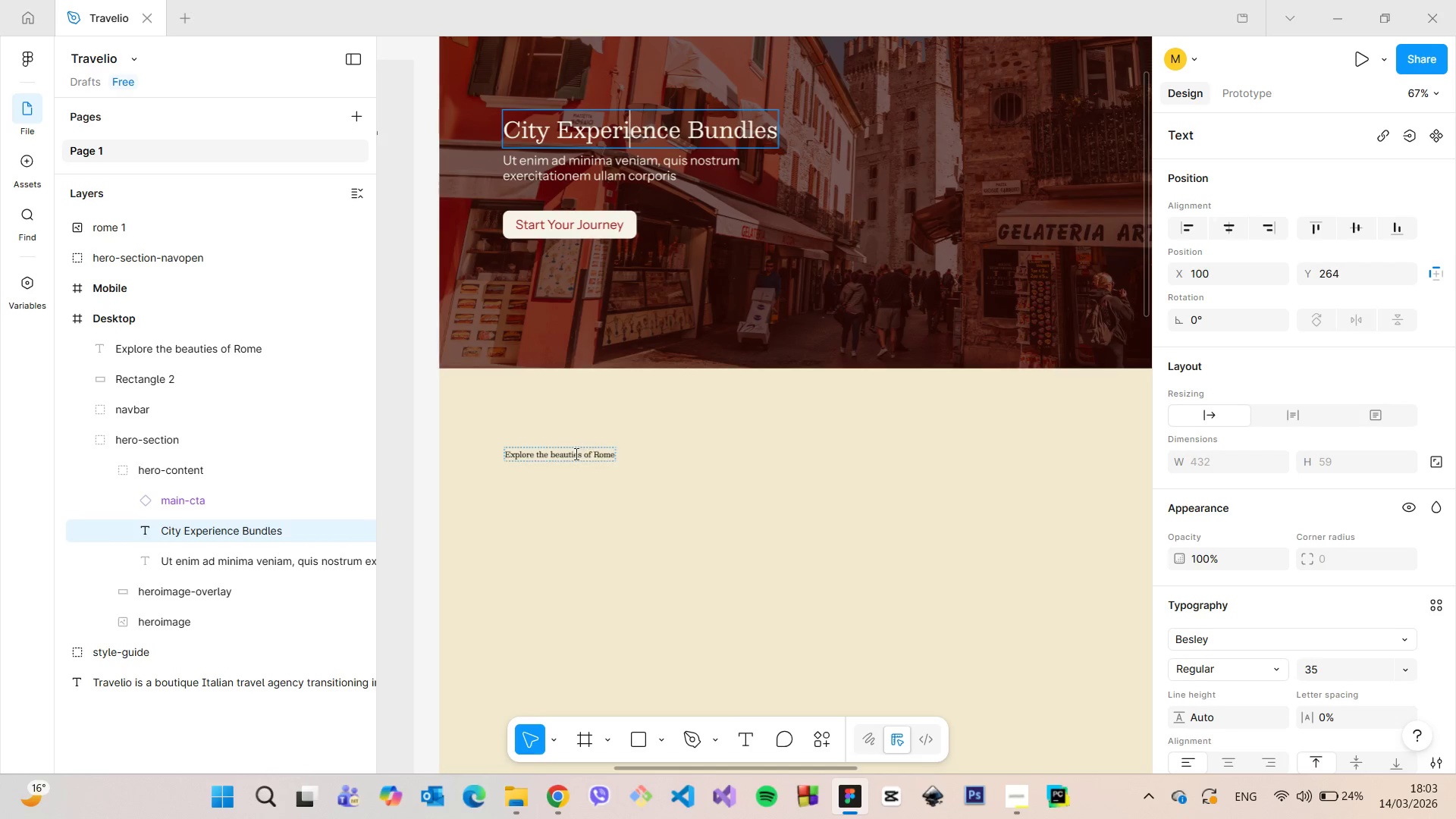 
double_click([575, 455])
 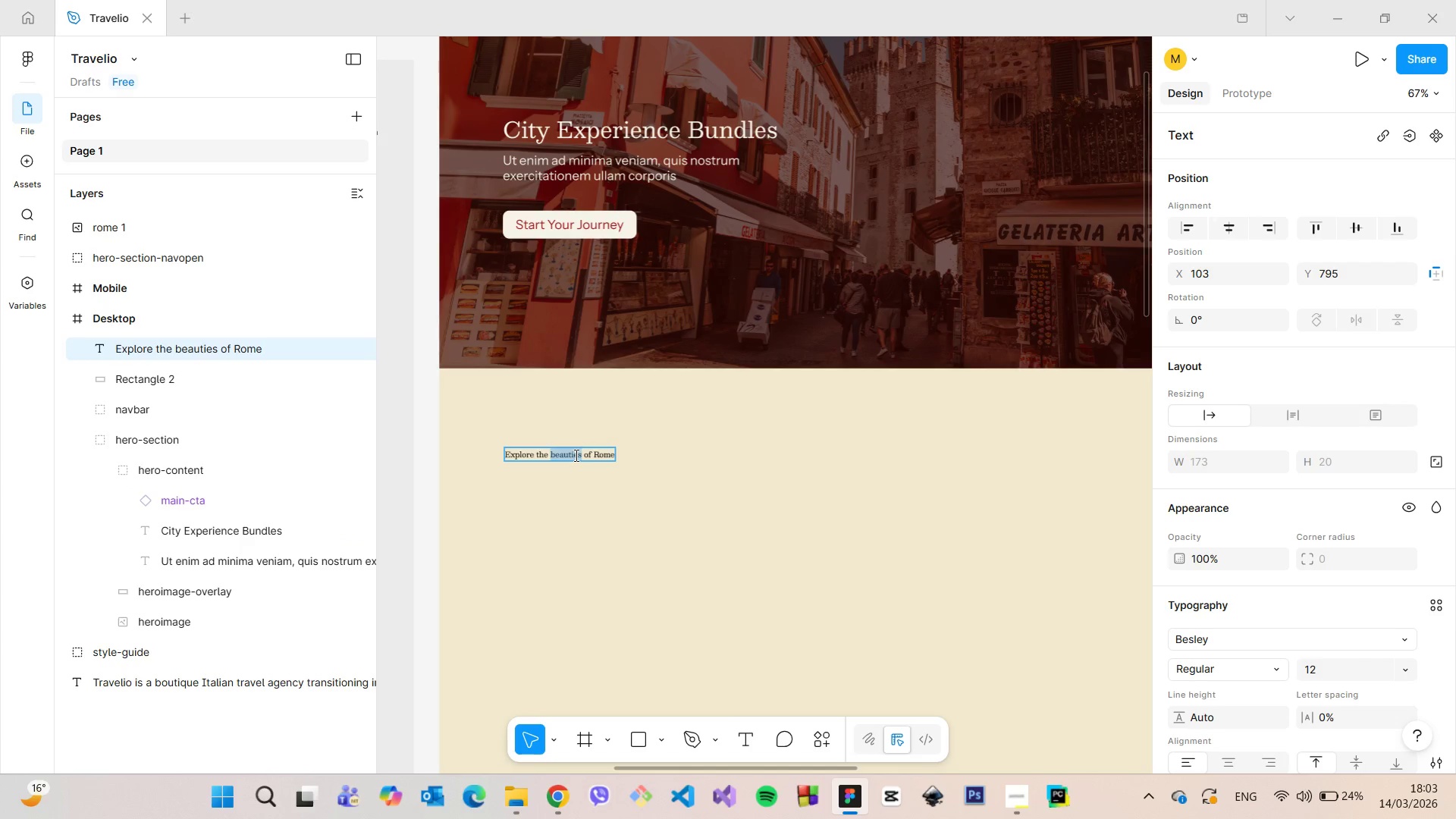 
triple_click([575, 455])
 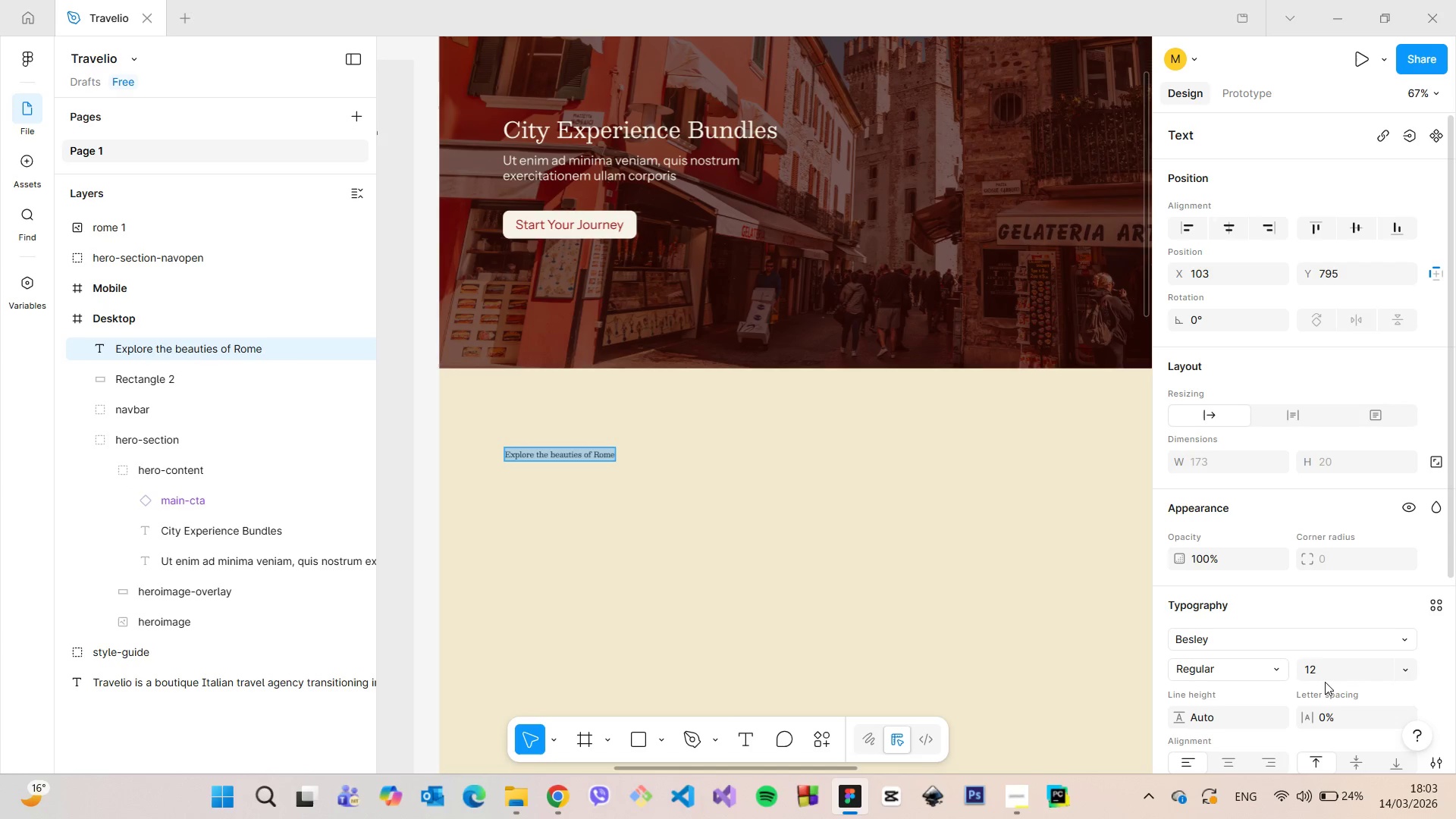 
left_click([1319, 677])
 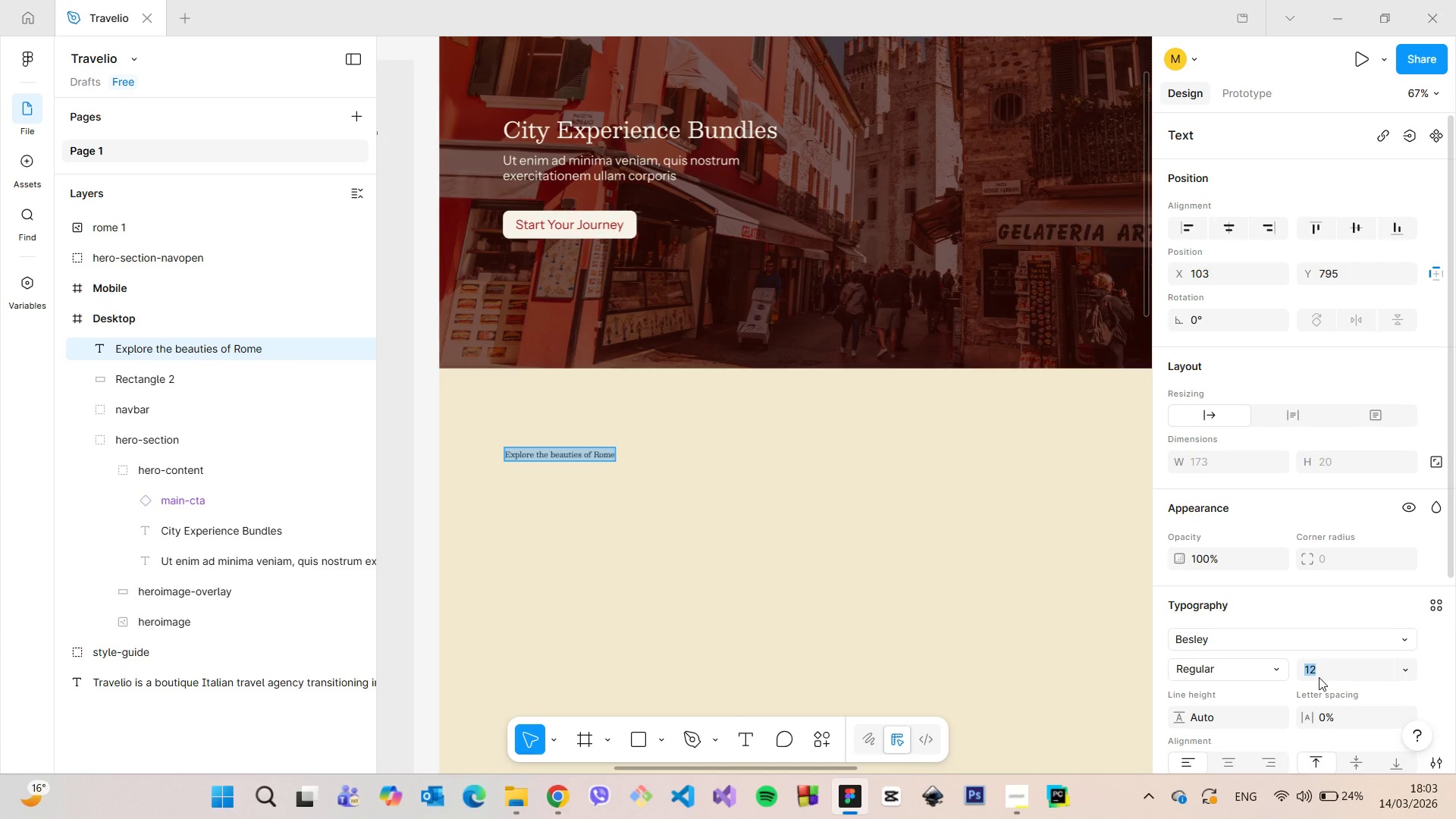 
type(35)
 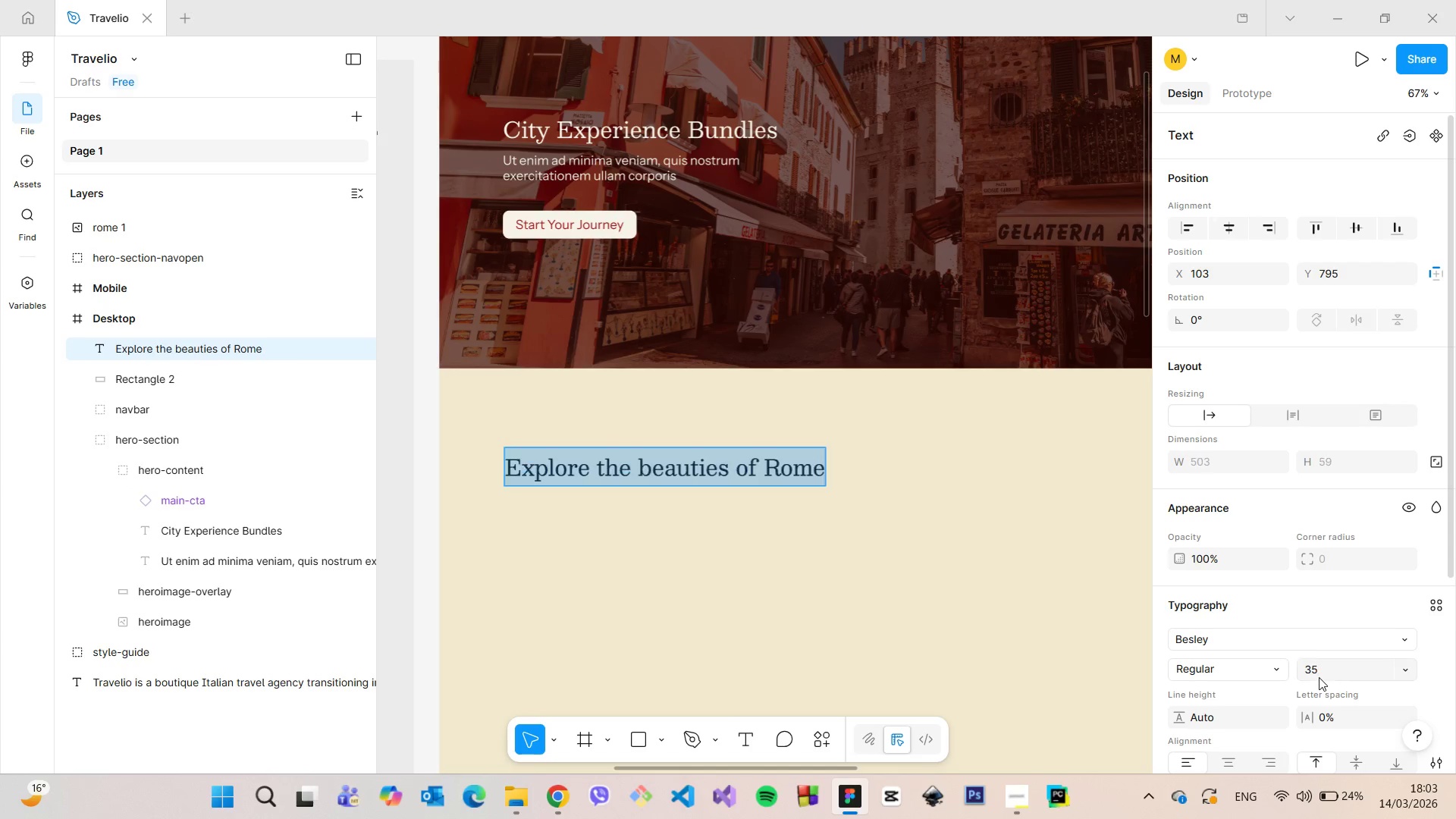 
key(Enter)
 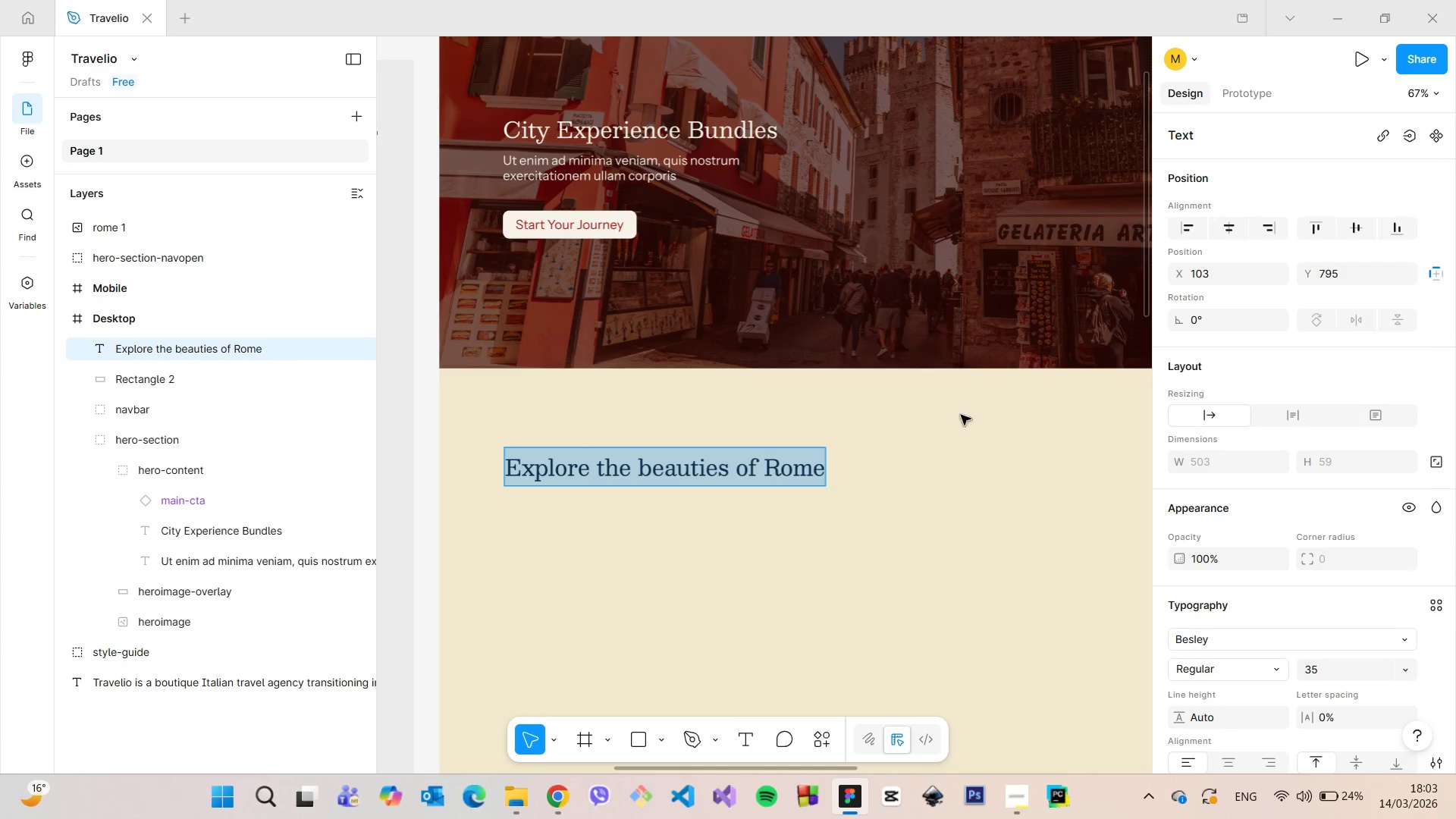 
left_click([899, 442])
 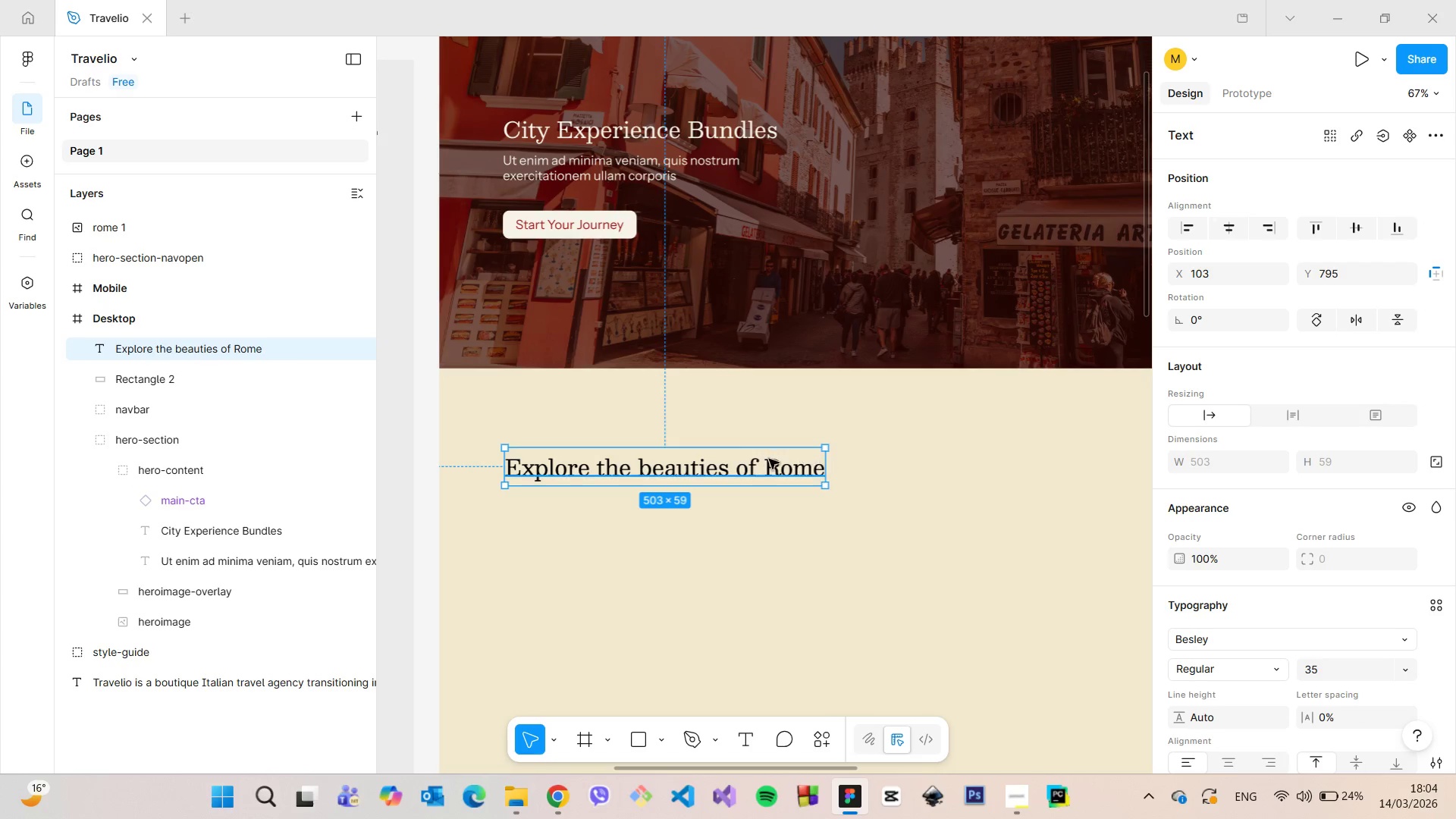 
scroll: coordinate [747, 453], scroll_direction: down, amount: 11.0
 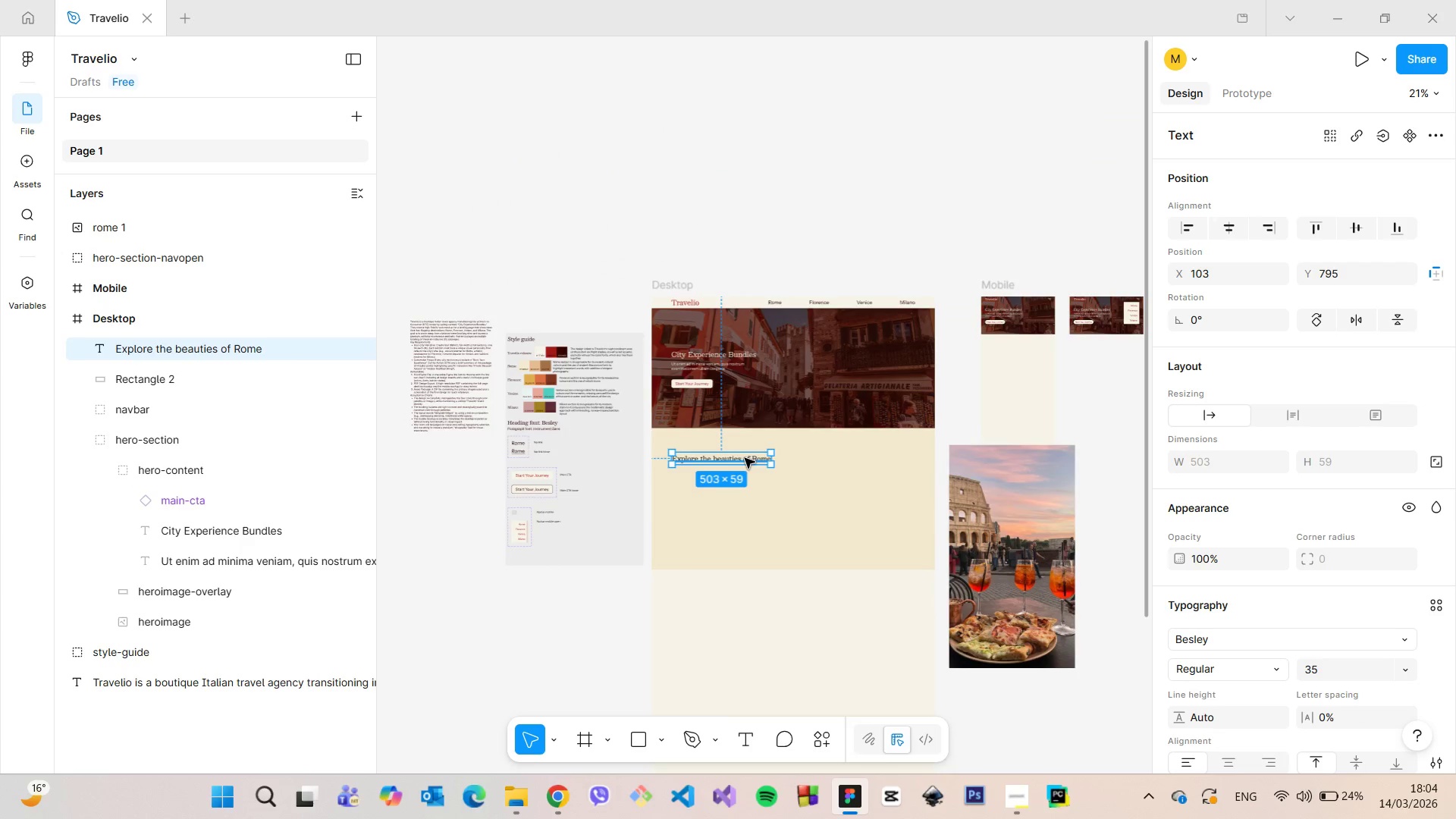 
double_click([745, 458])
 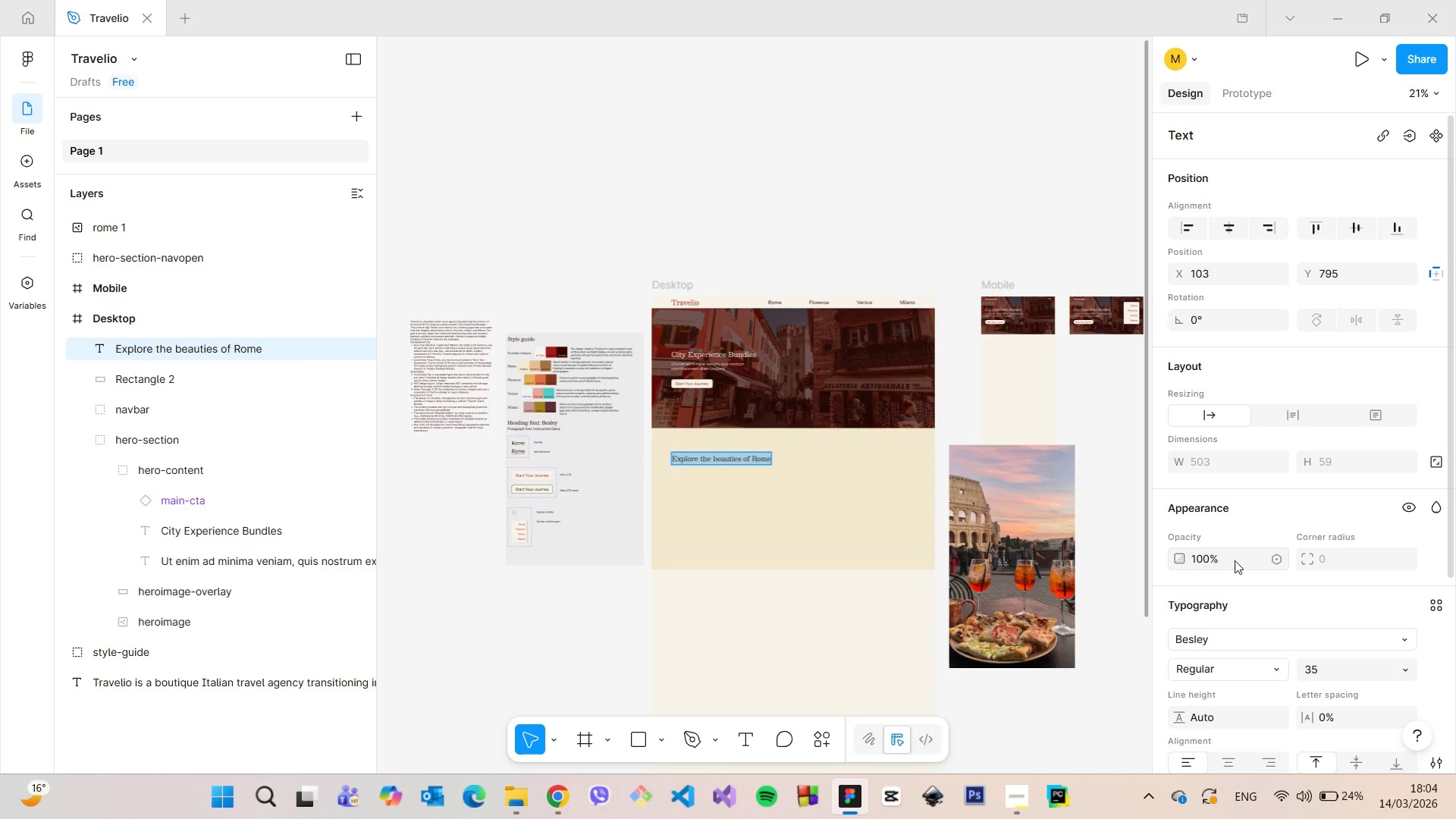 
scroll: coordinate [1235, 560], scroll_direction: down, amount: 4.0
 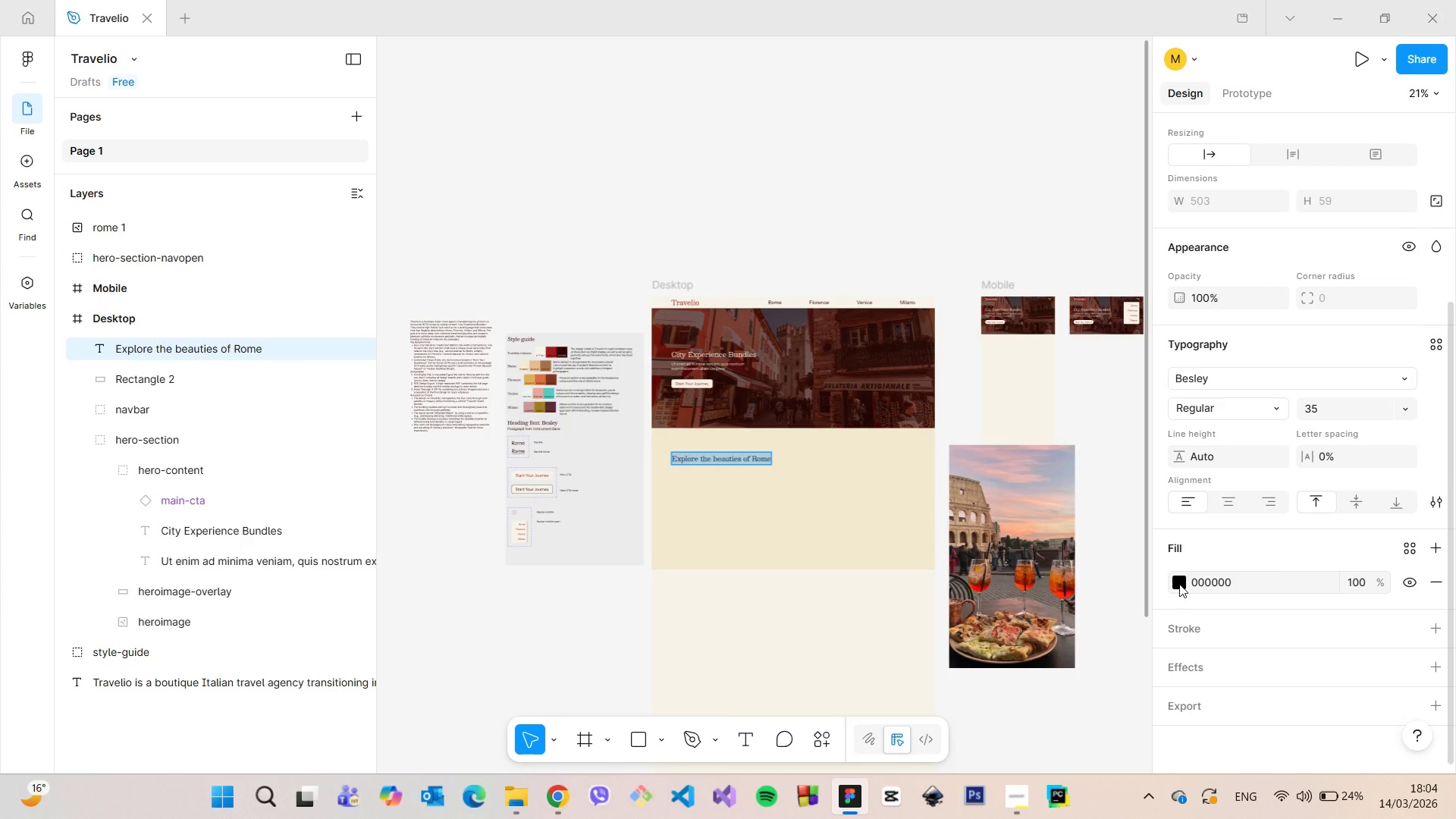 
left_click([1178, 584])
 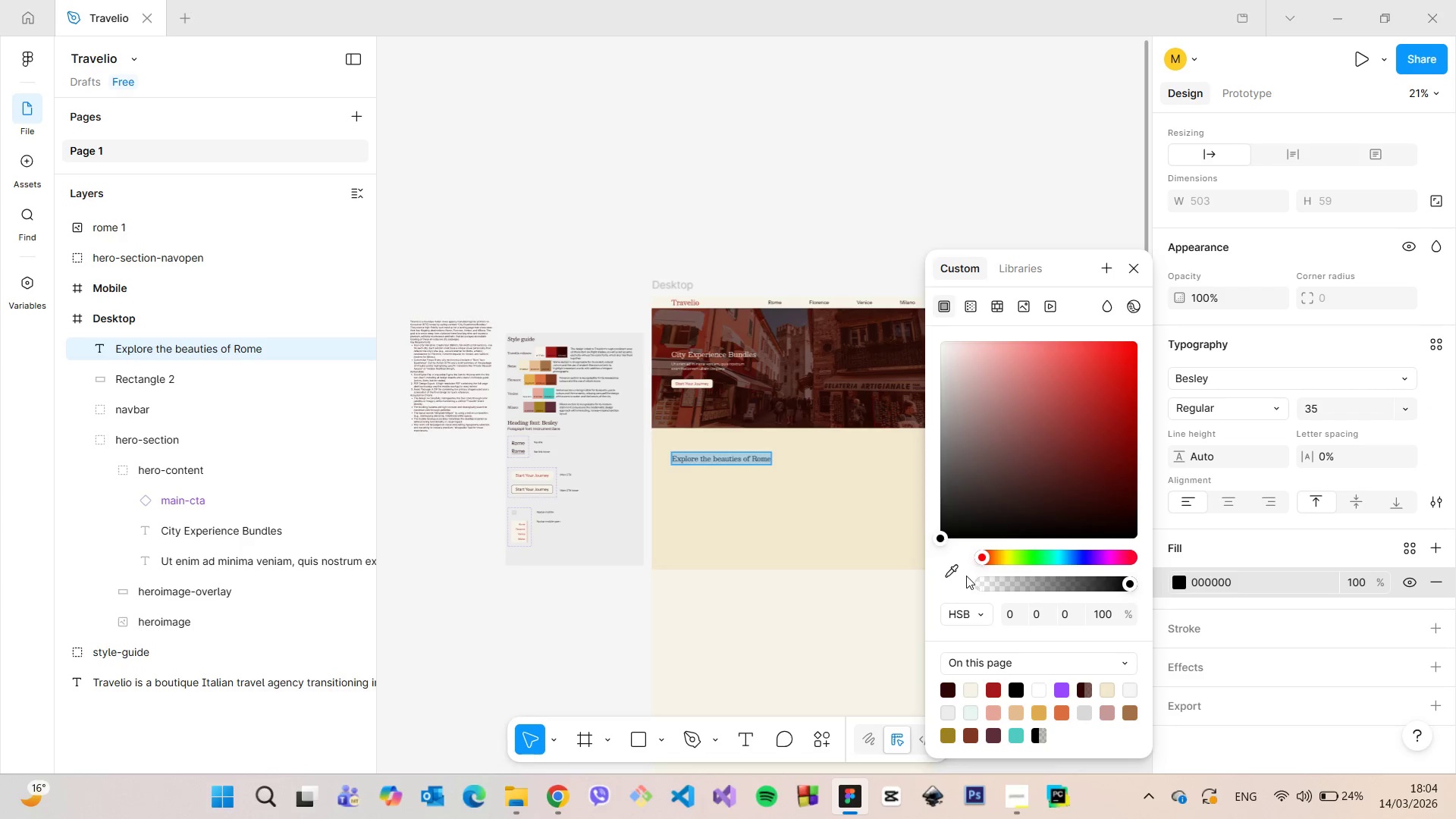 
left_click([958, 572])
 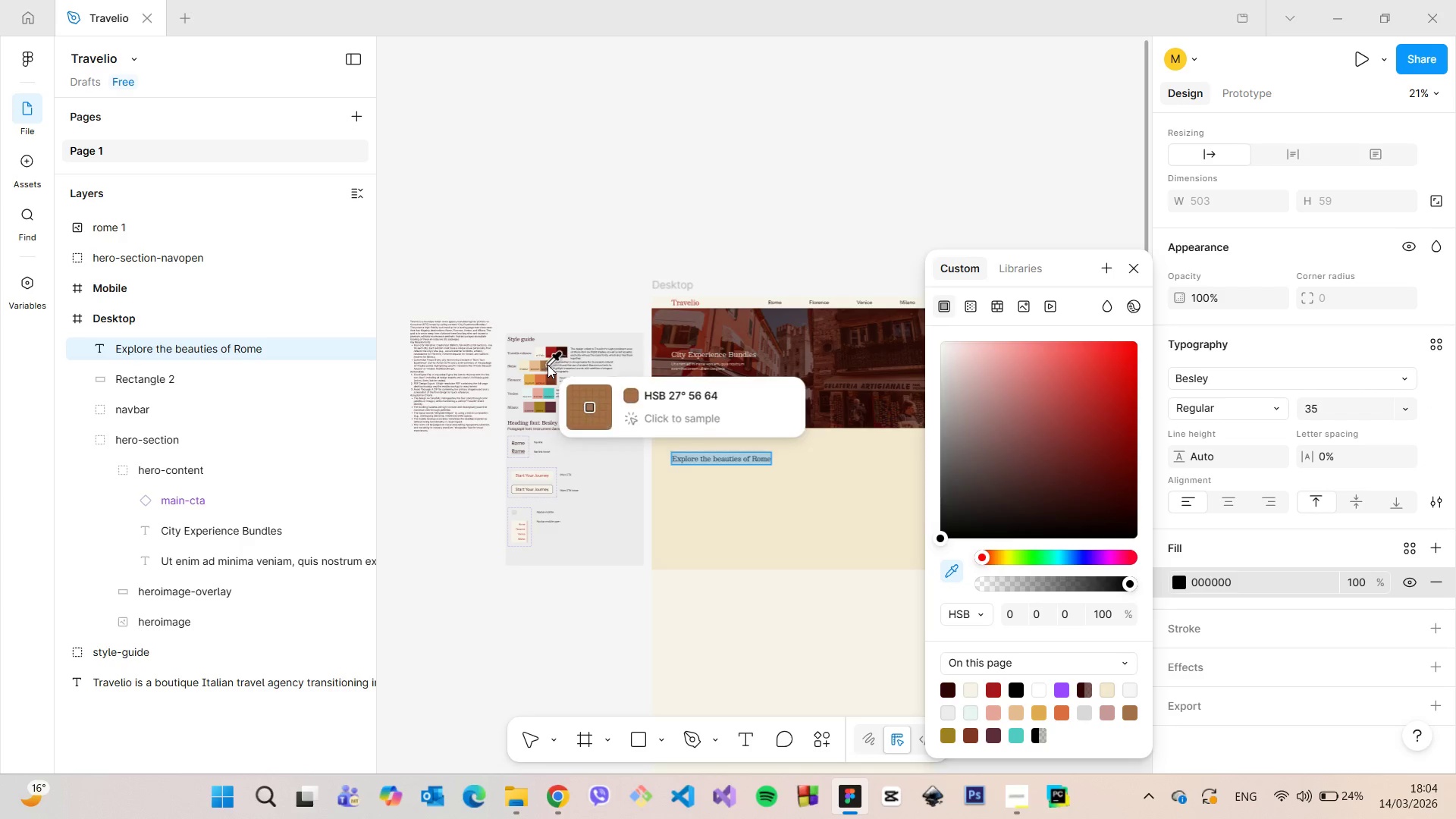 
left_click([548, 362])
 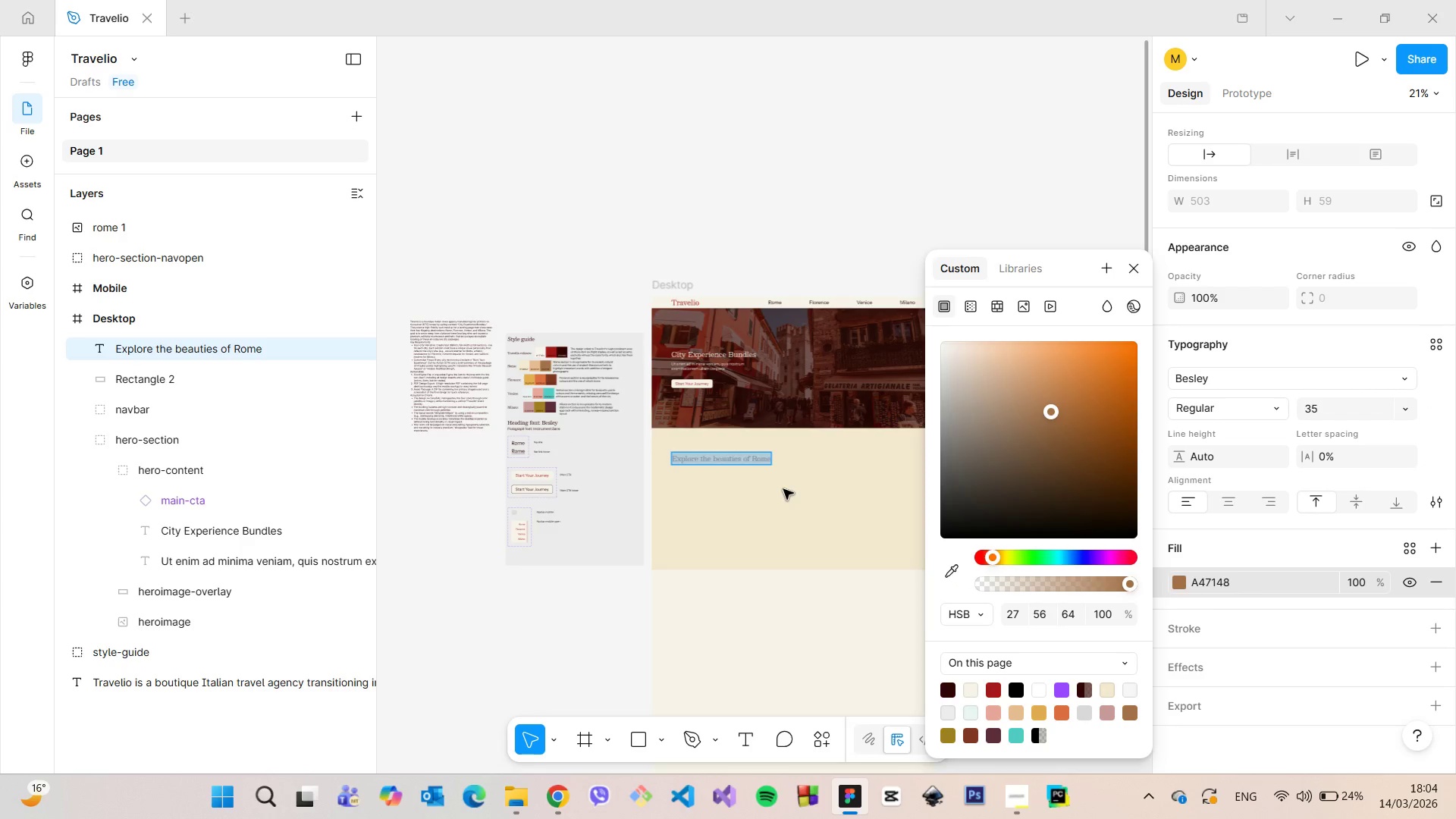 
left_click([783, 489])
 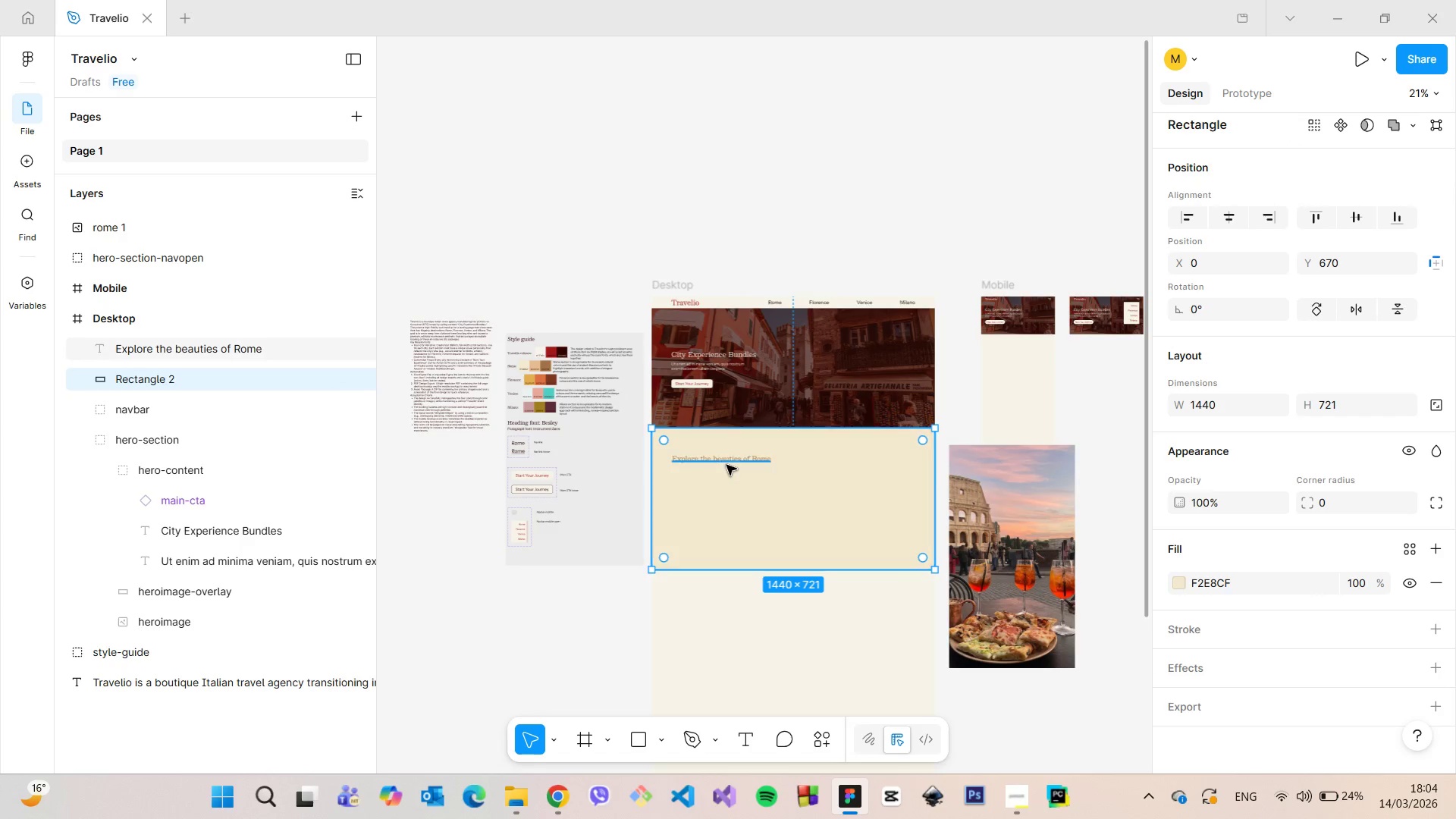 
scroll: coordinate [731, 472], scroll_direction: up, amount: 18.0
 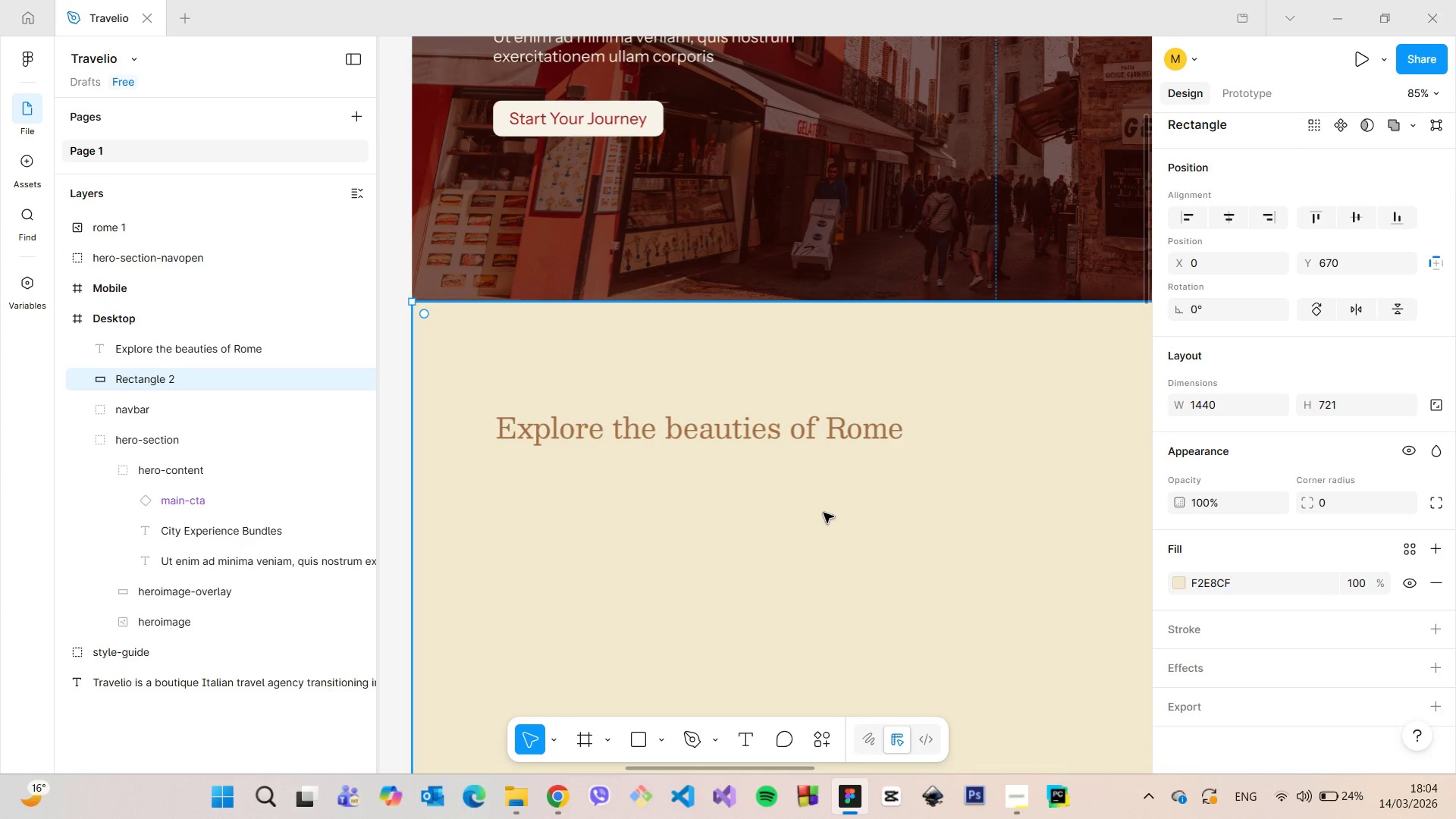 
scroll: coordinate [824, 516], scroll_direction: down, amount: 9.0
 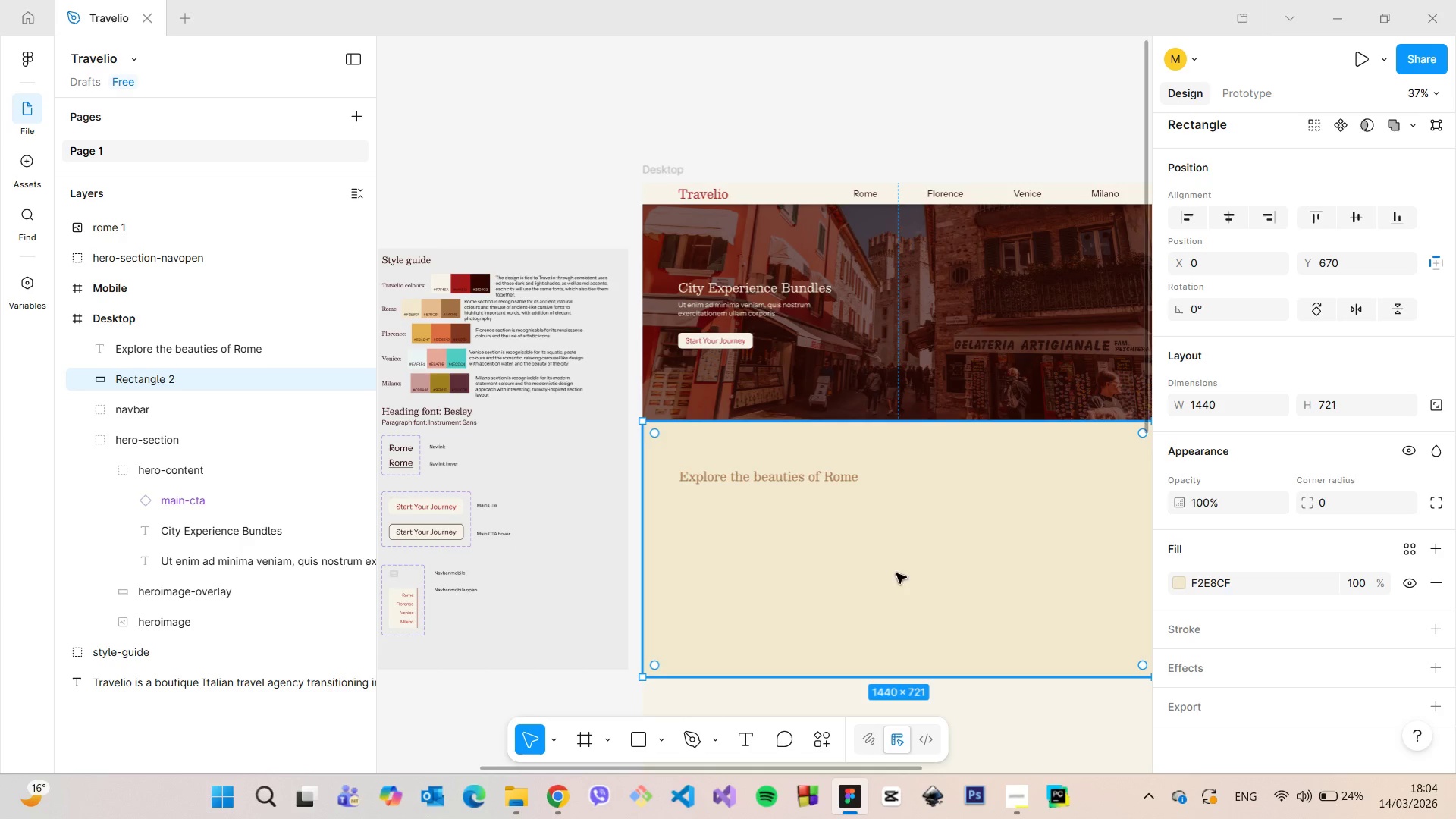 
double_click([834, 482])
 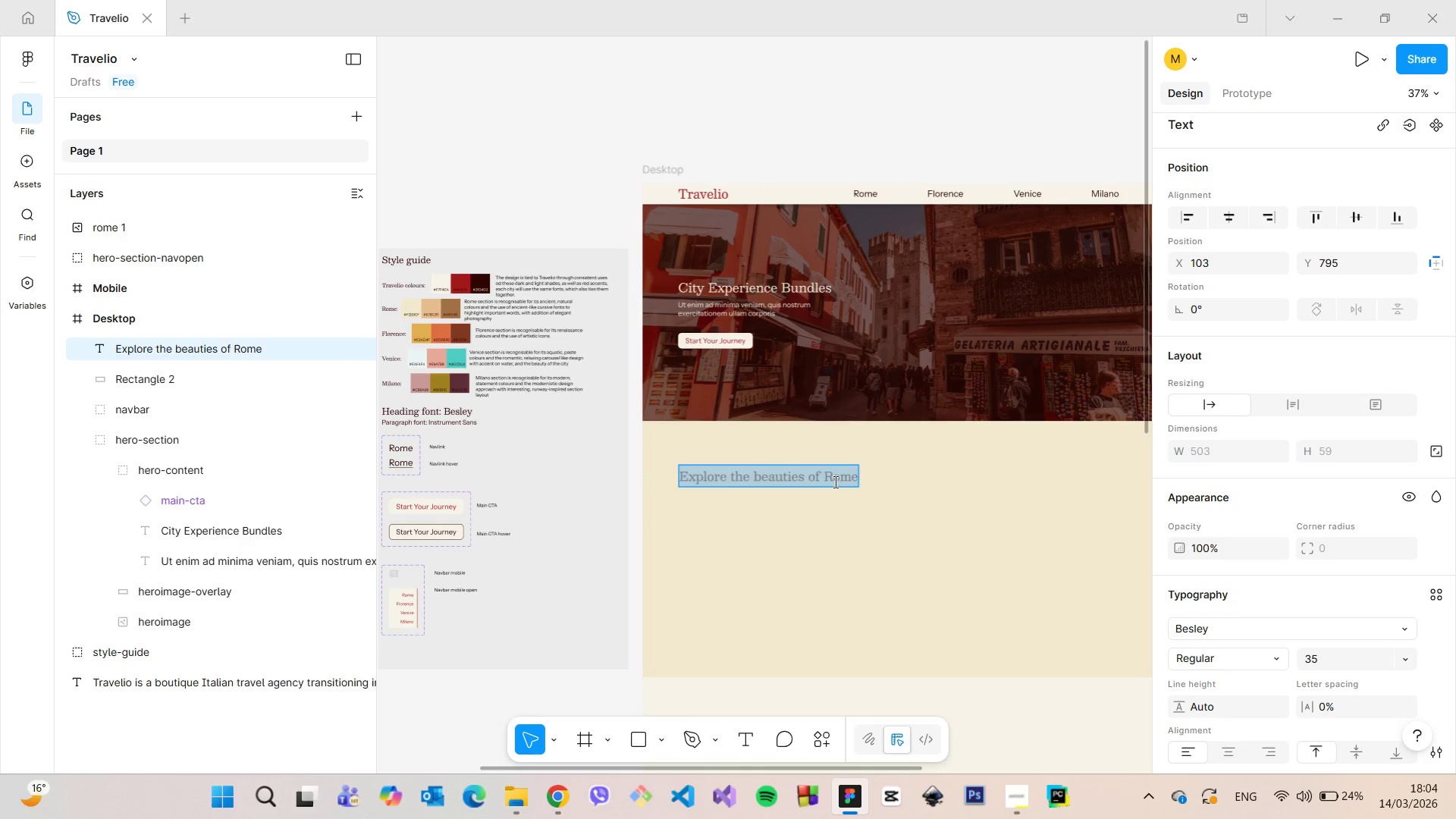 
left_click([834, 482])
 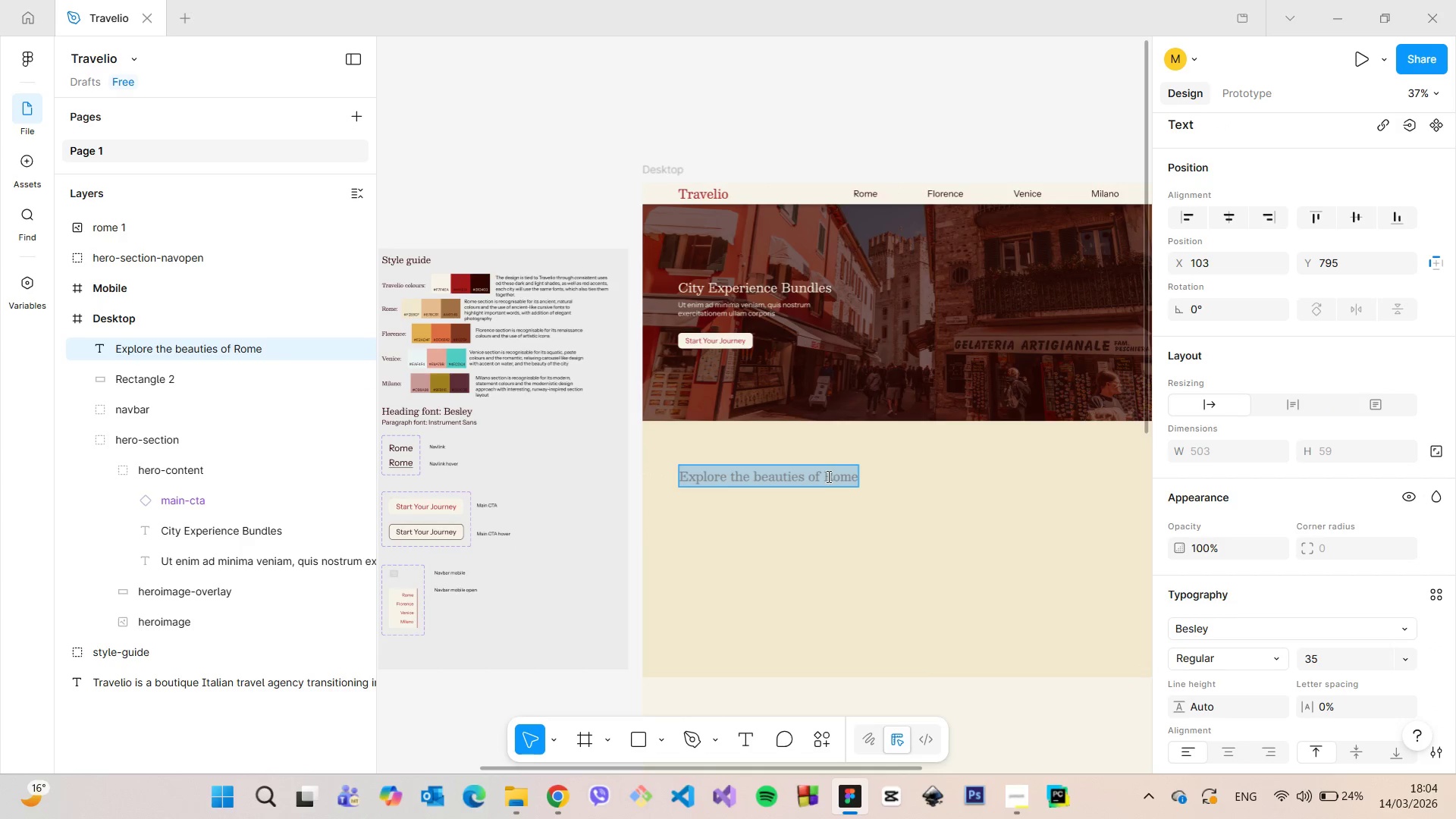 
left_click([827, 476])
 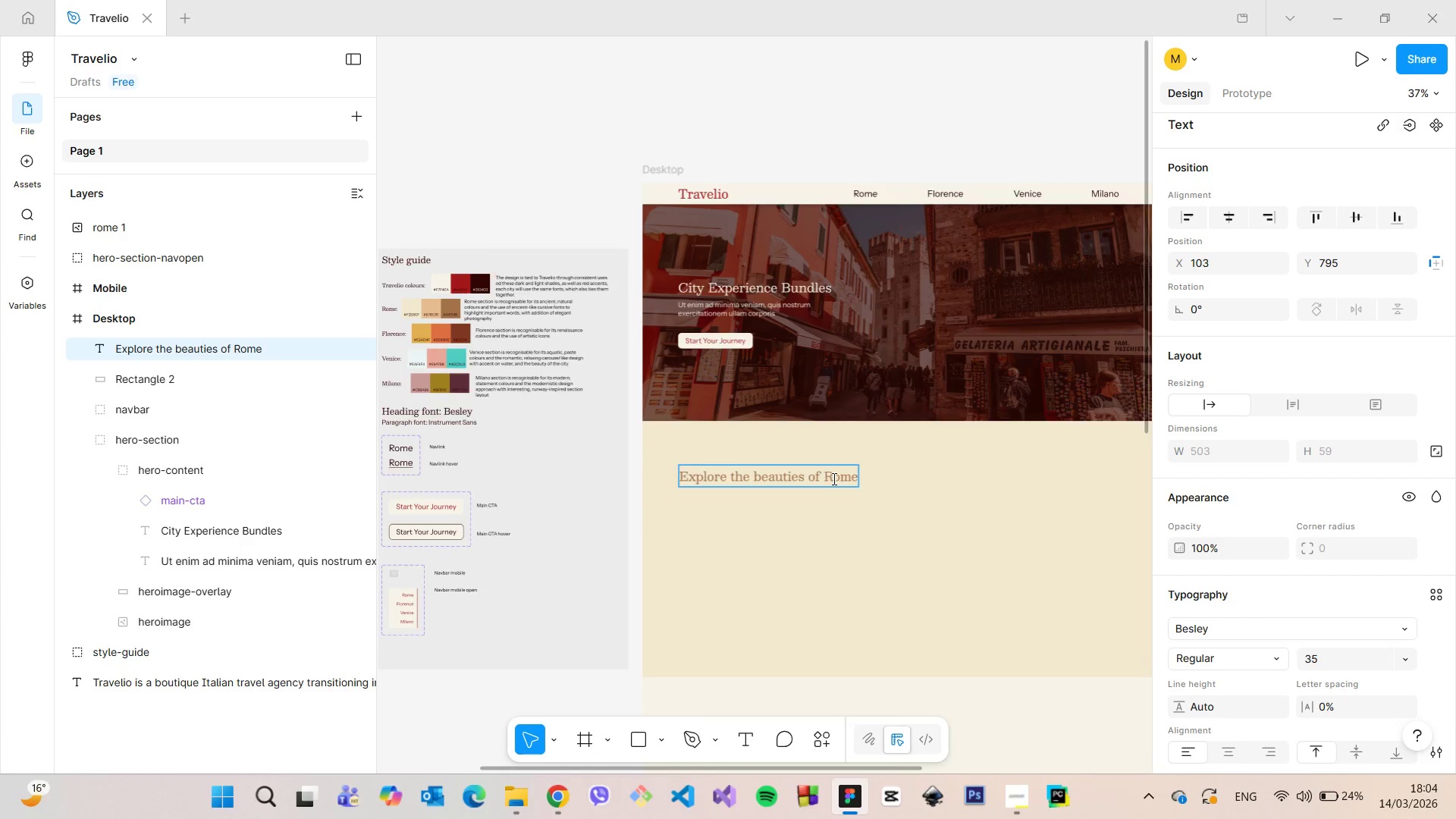 
scroll: coordinate [835, 479], scroll_direction: up, amount: 4.0
 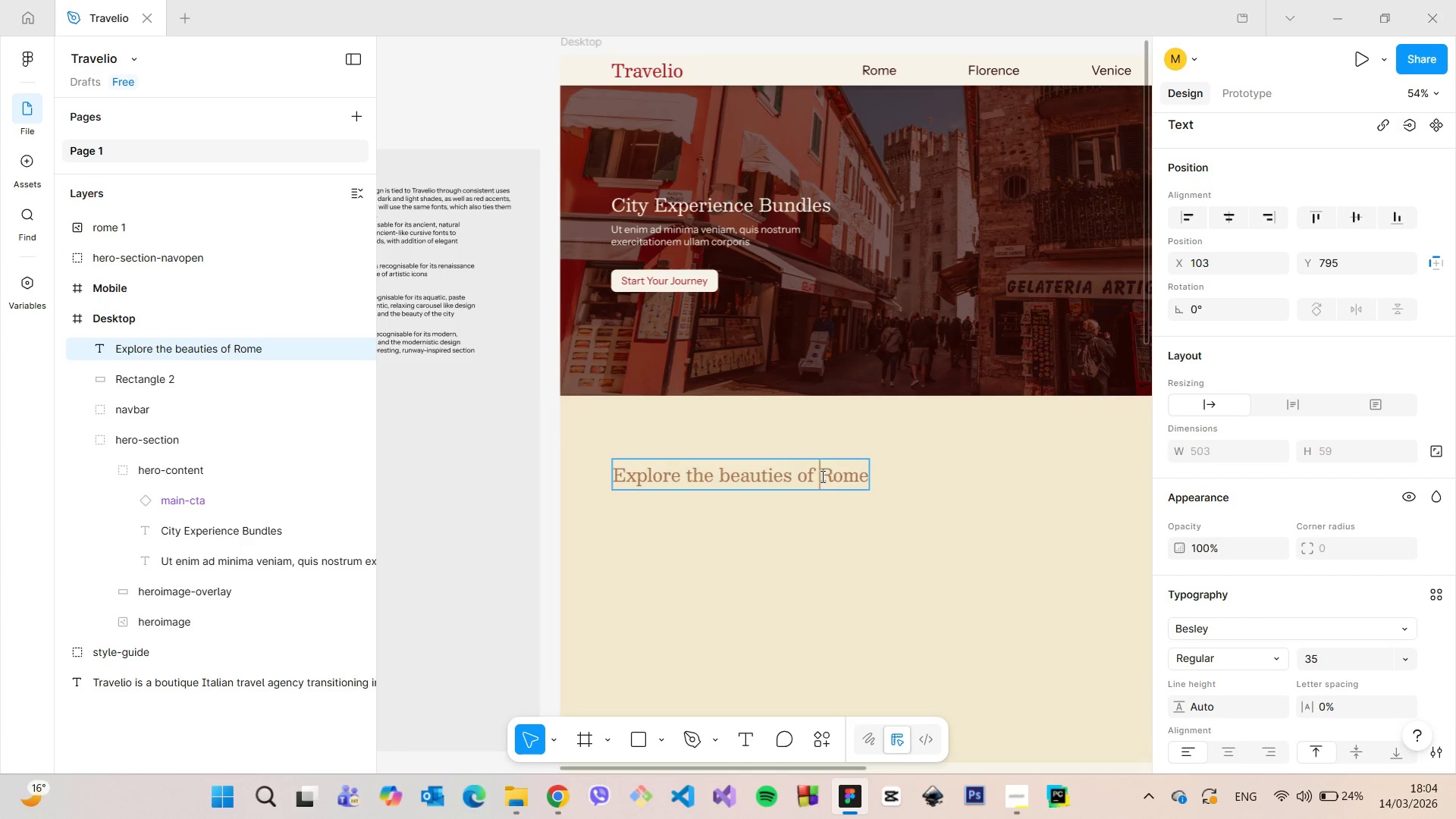 
left_click_drag(start_coordinate=[821, 476], to_coordinate=[871, 482])
 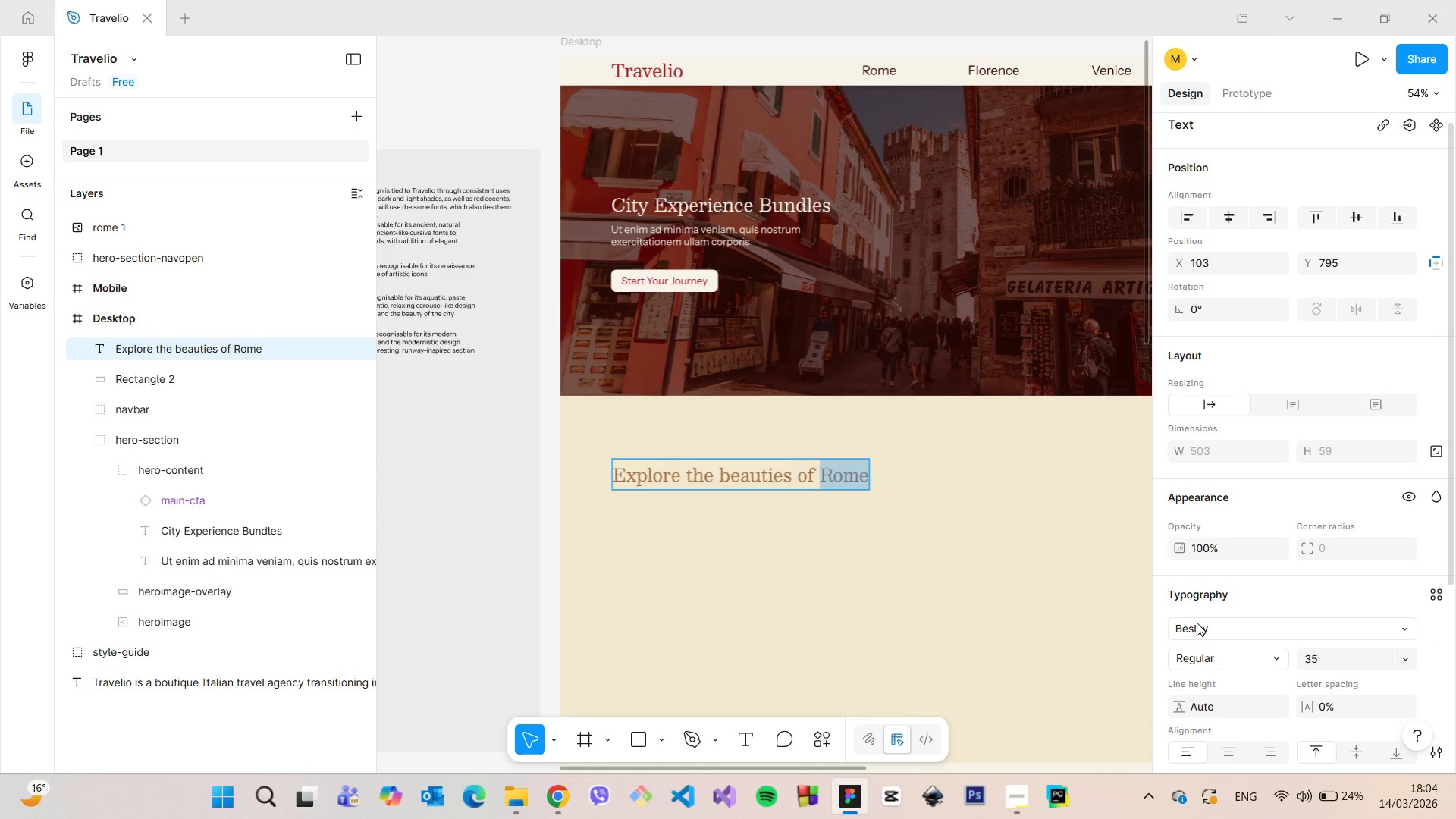 
left_click([1197, 623])
 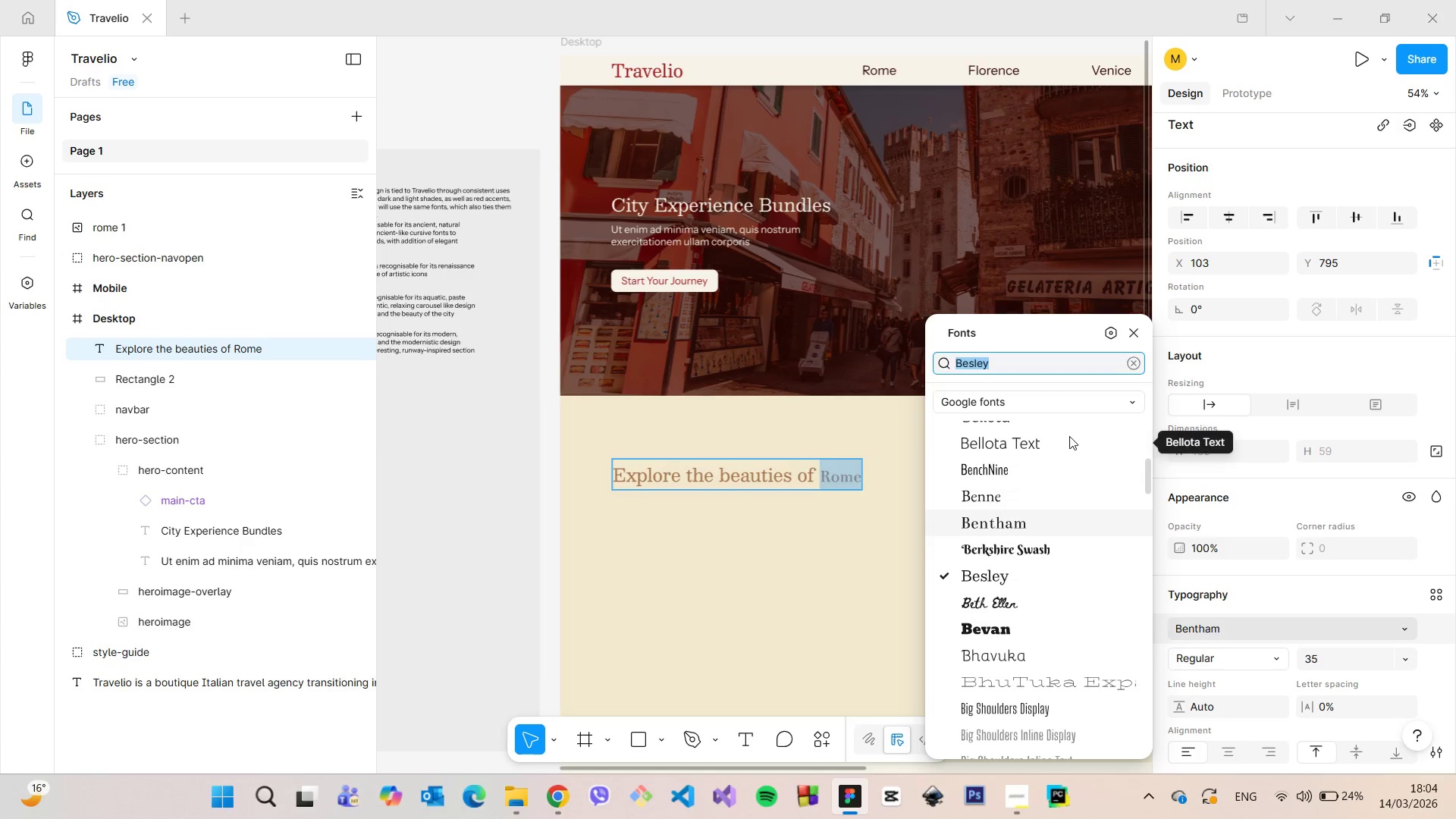 
type(old)
 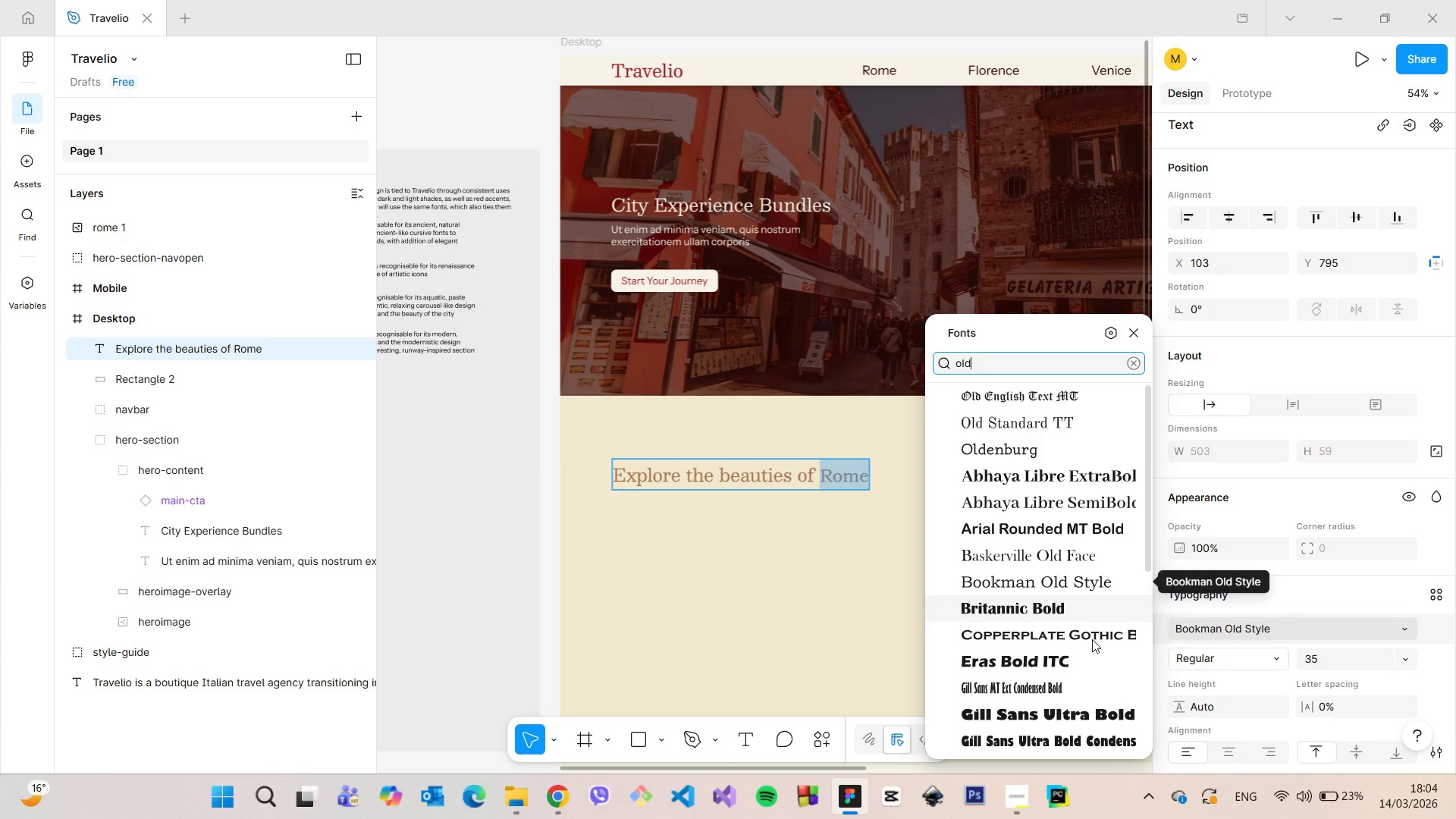 
wait(7.53)
 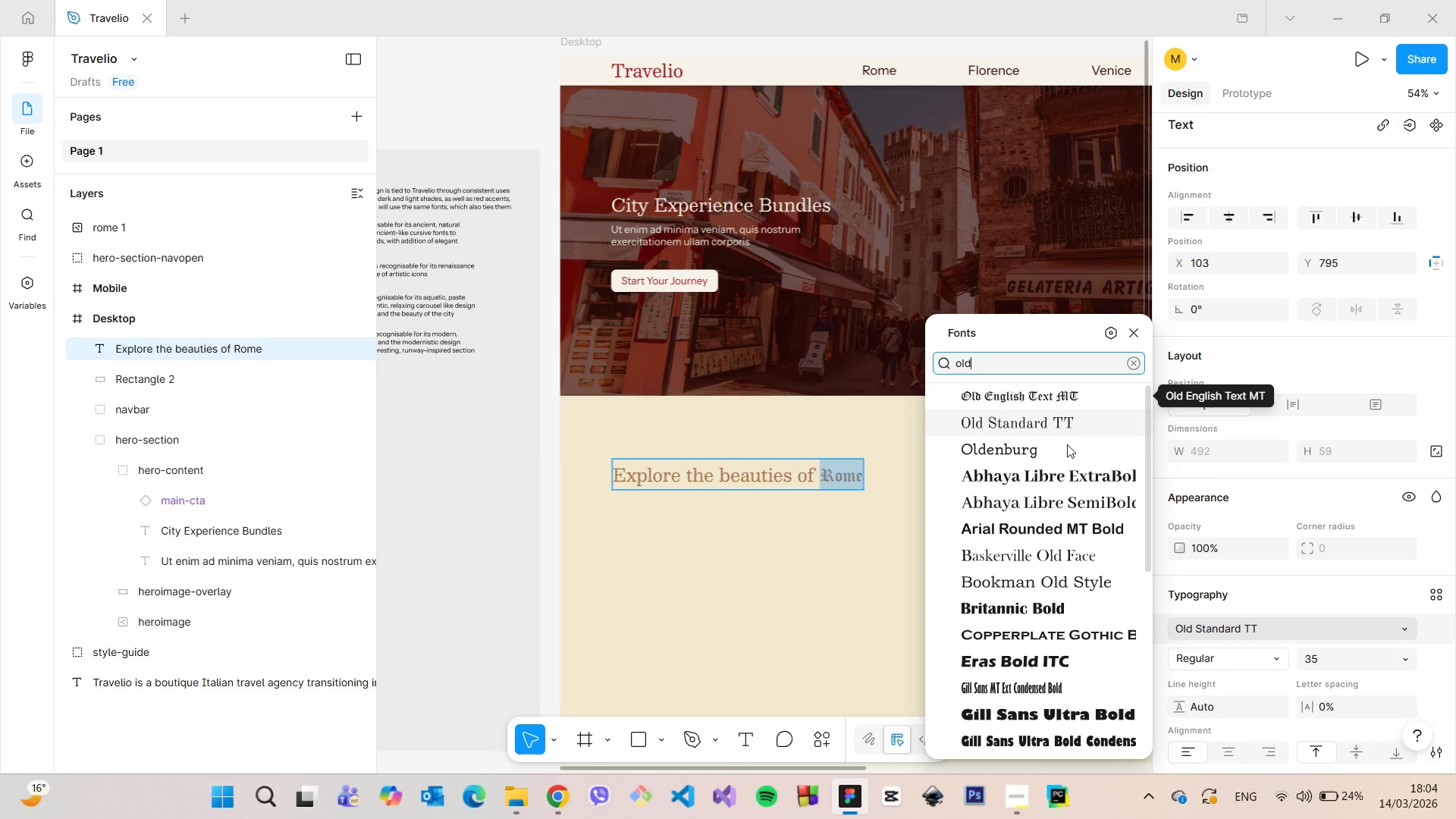 
scroll: coordinate [1063, 595], scroll_direction: down, amount: 6.0
 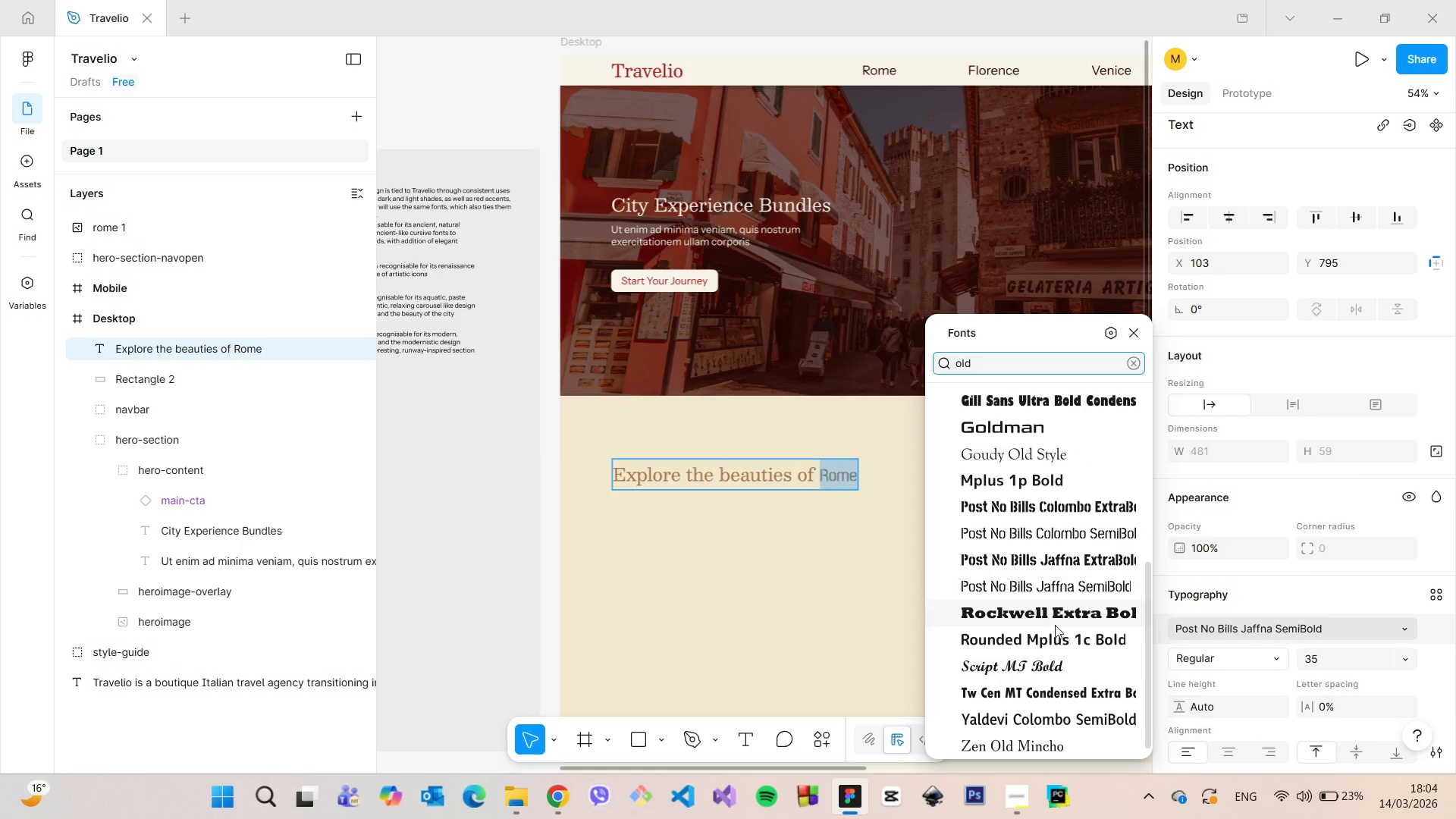 
mouse_move([1056, 673])
 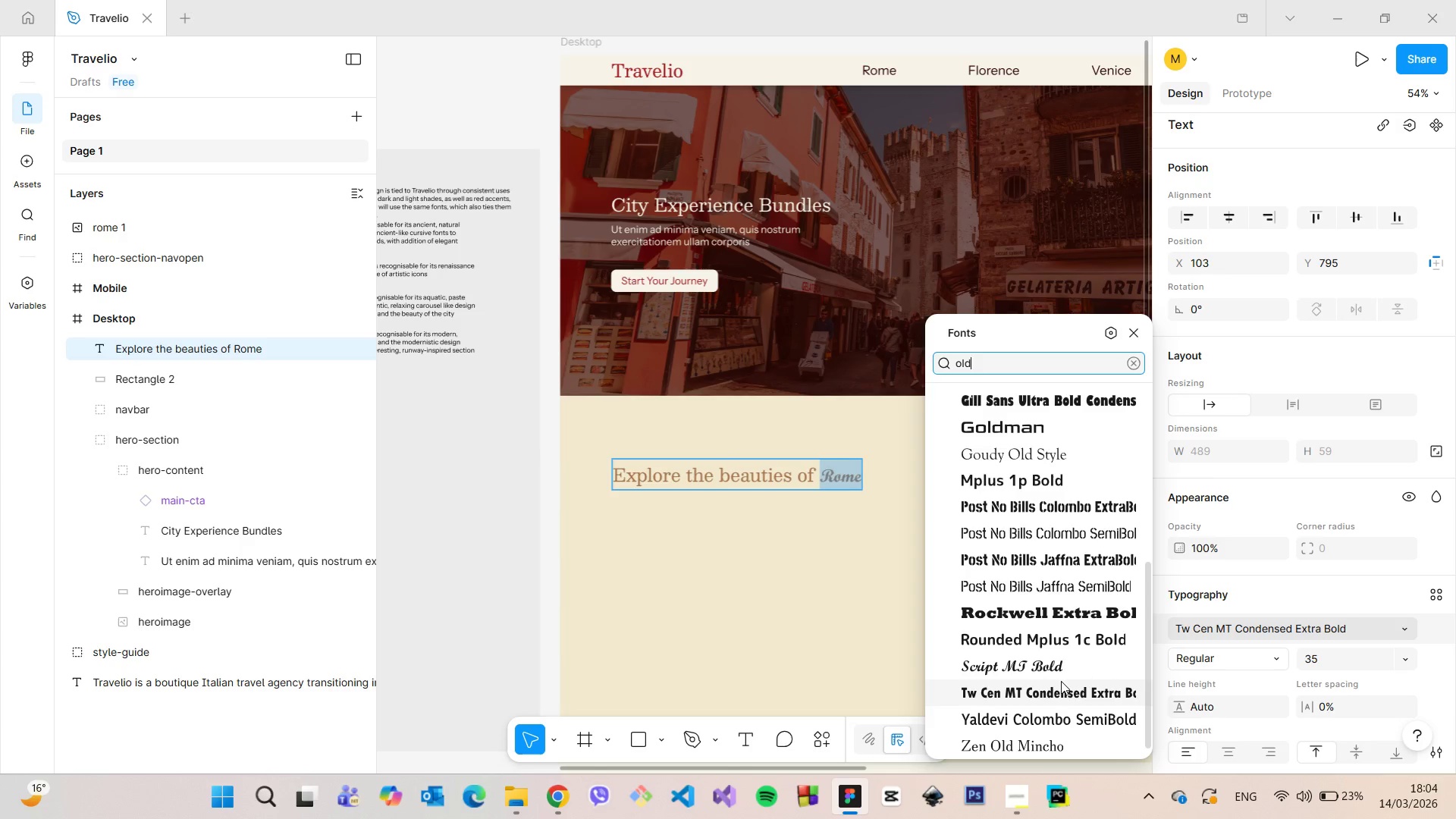 
scroll: coordinate [1061, 681], scroll_direction: down, amount: 2.0
 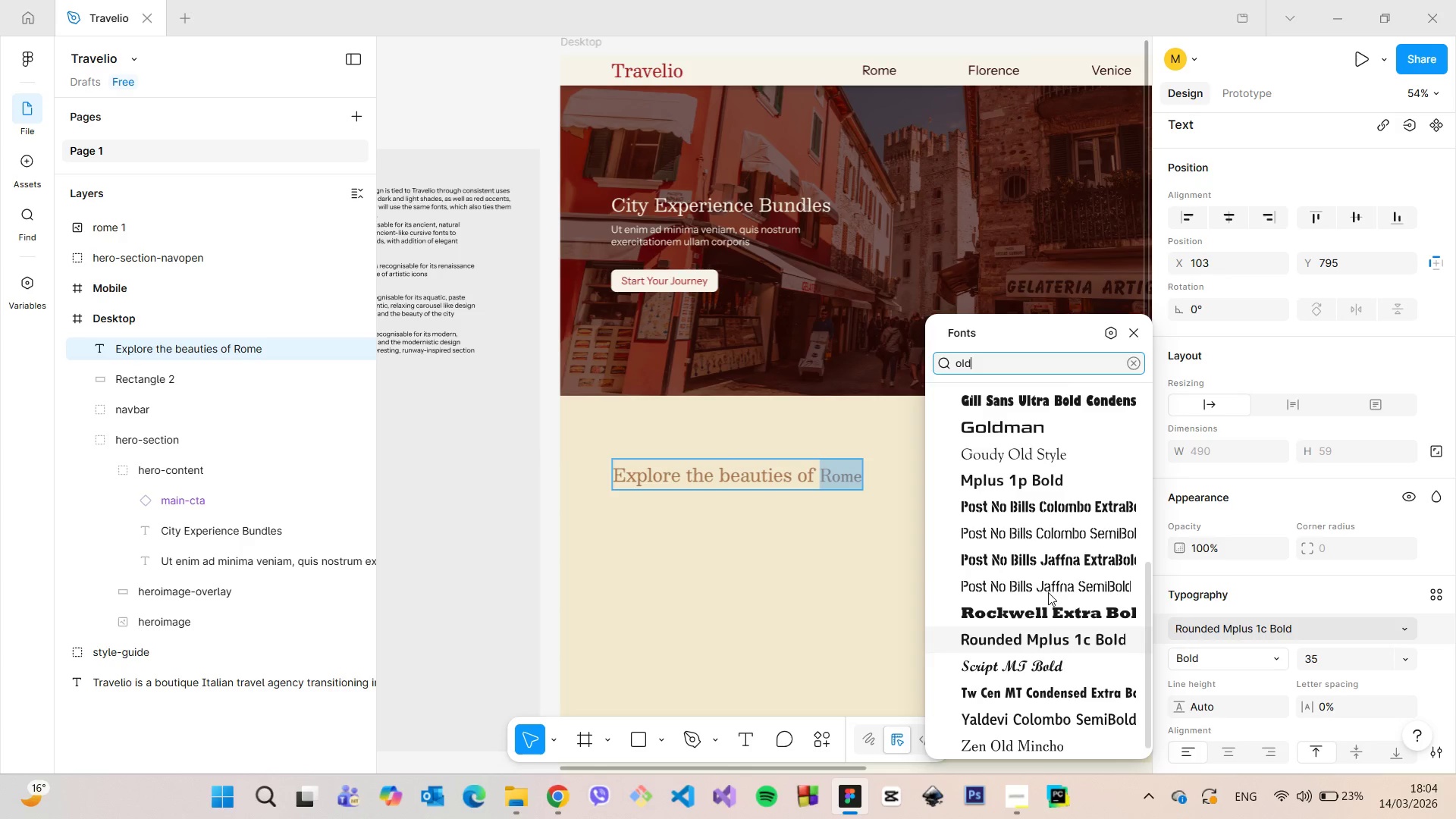 
scroll: coordinate [1063, 477], scroll_direction: up, amount: 7.0
 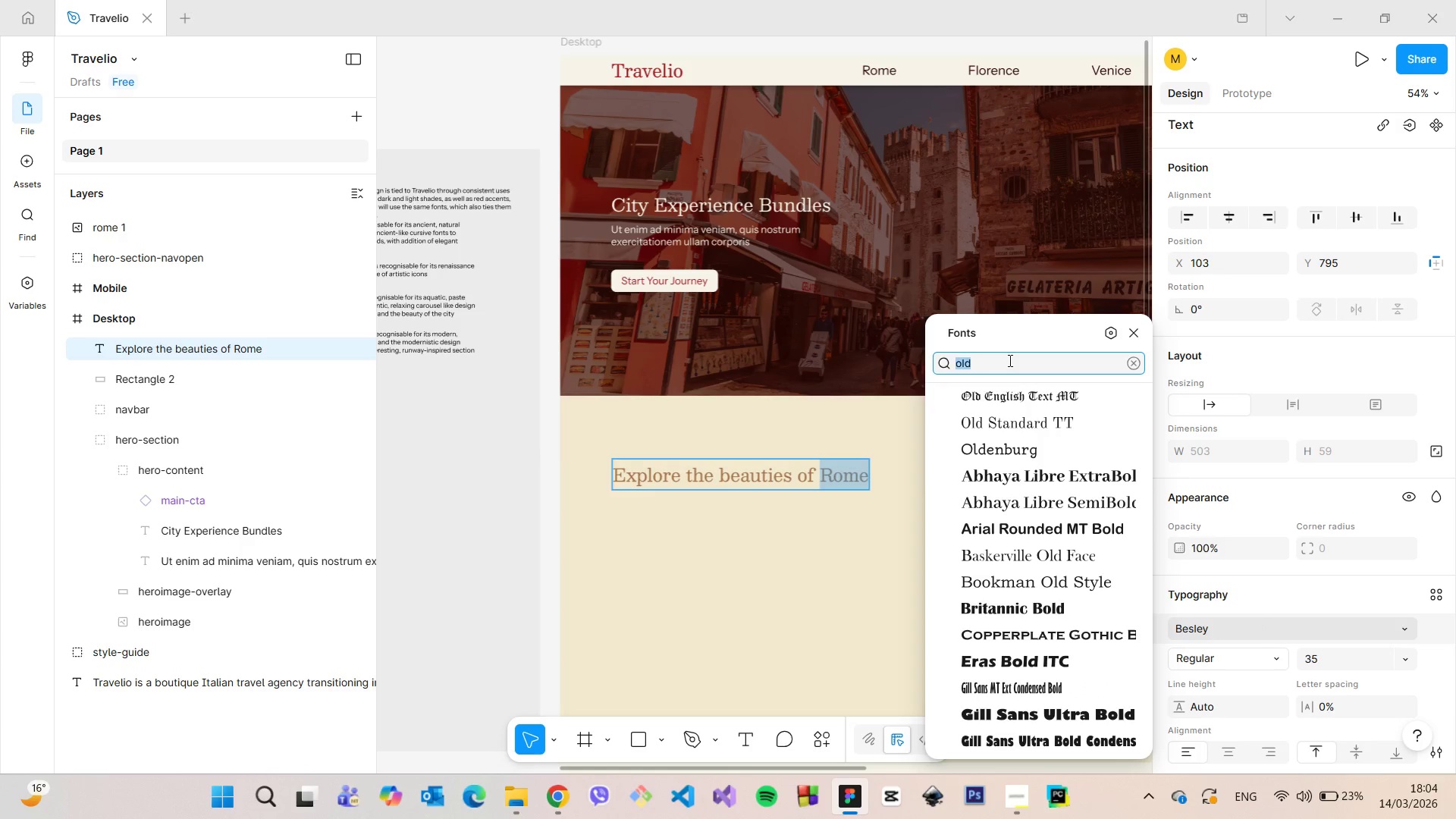 
double_click([1009, 360])
 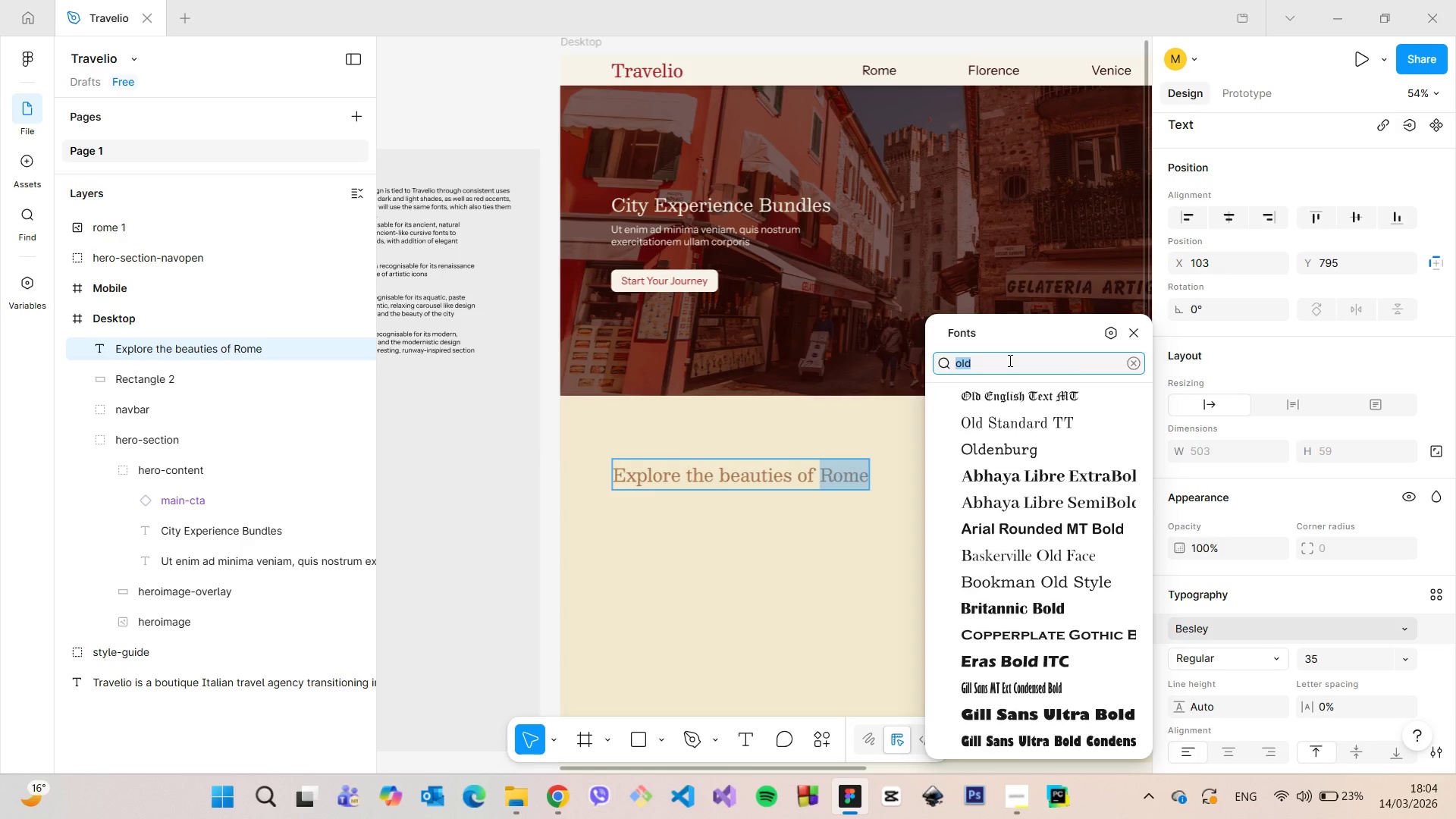 
type(handw)
 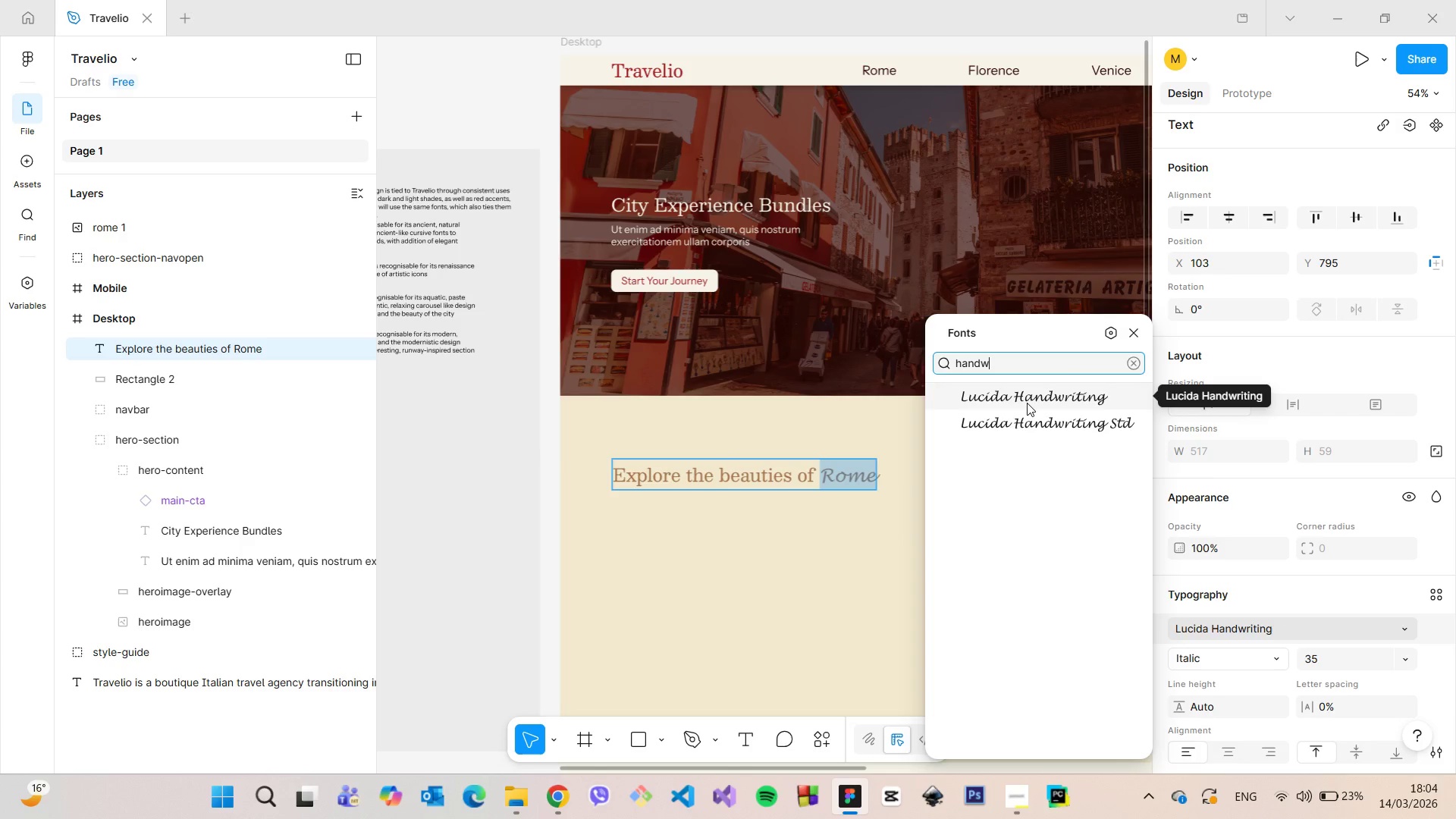 
wait(5.88)
 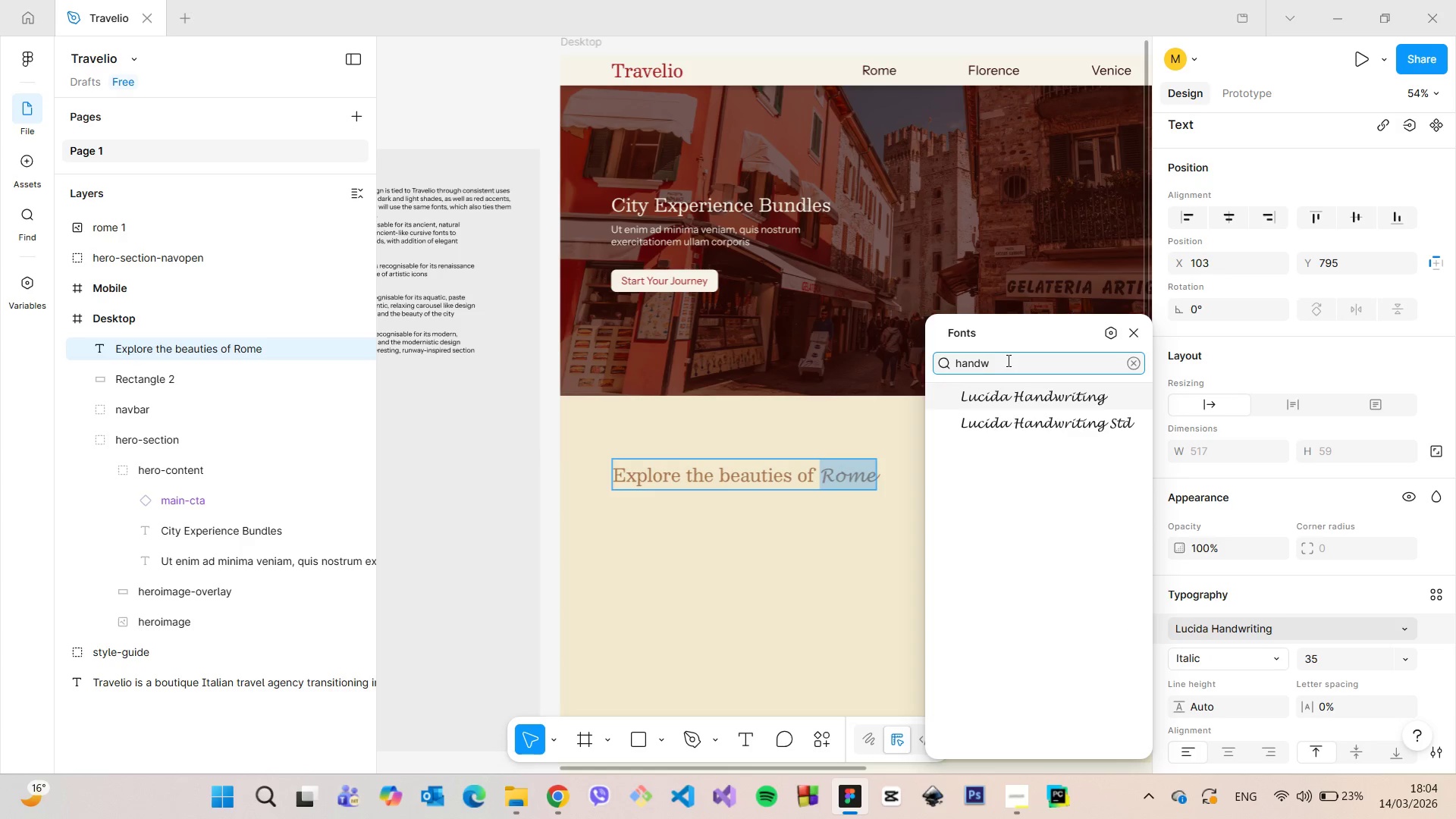 
double_click([1015, 372])
 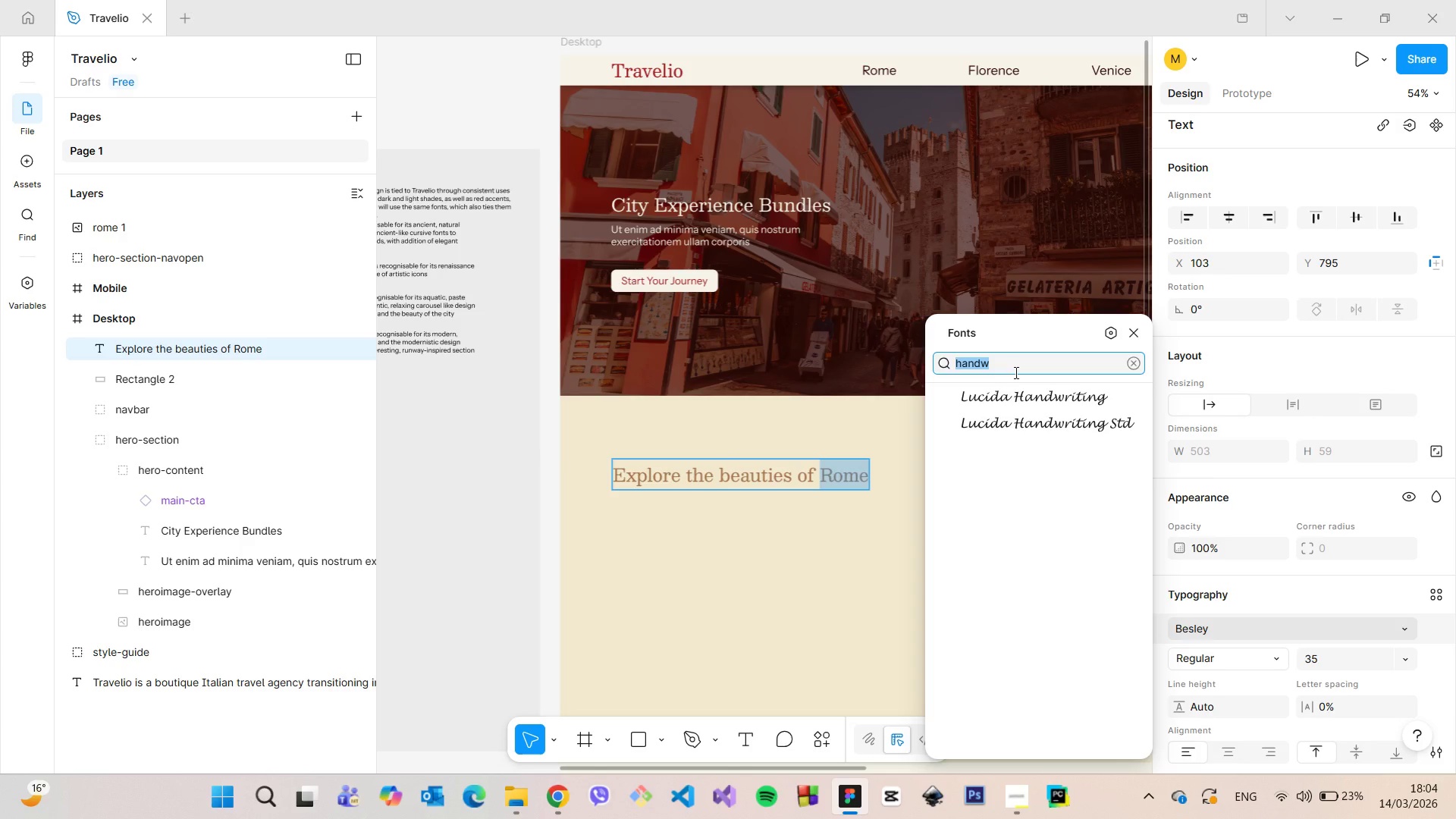 
type(curs)
 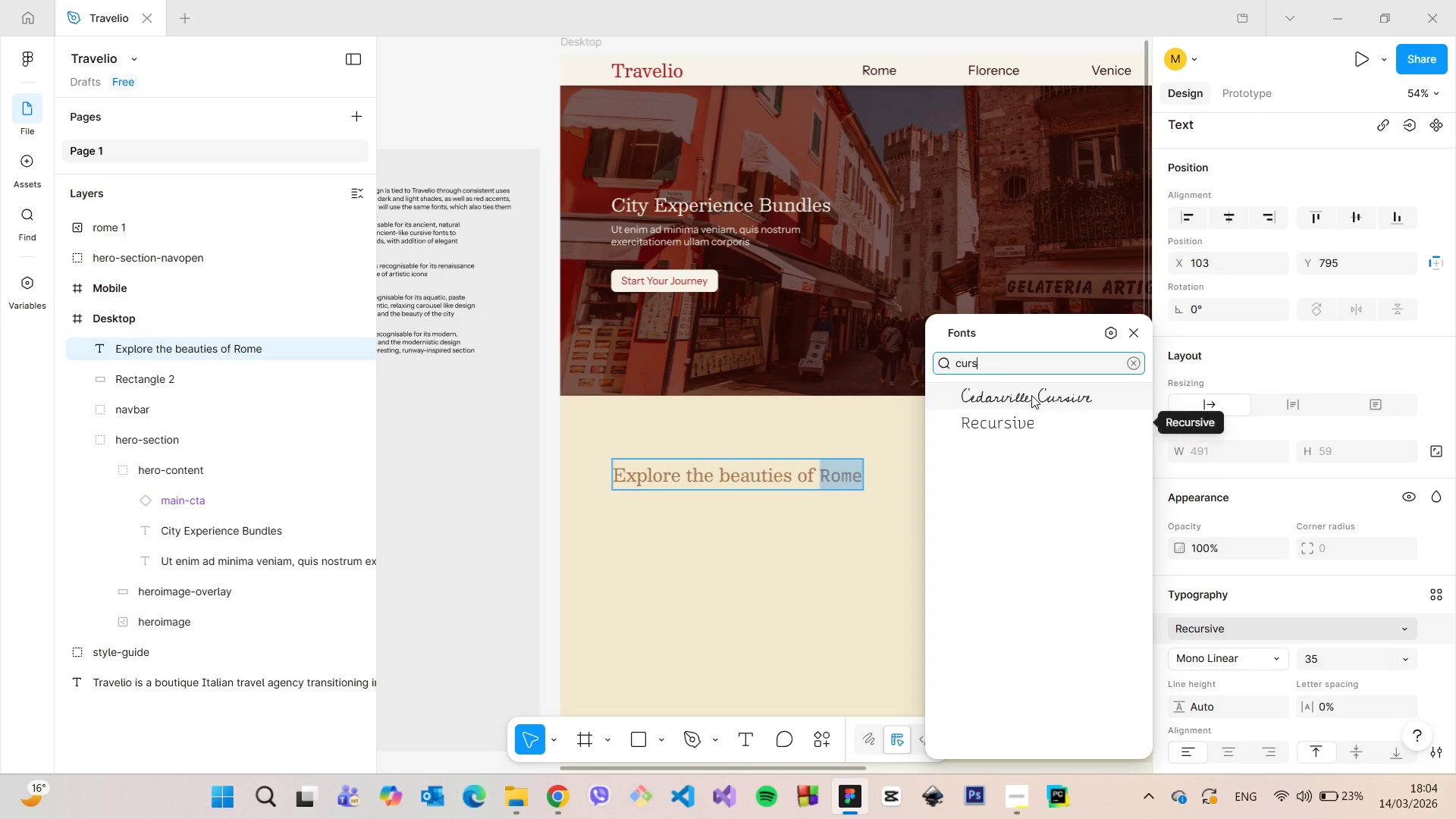 
left_click([1031, 395])
 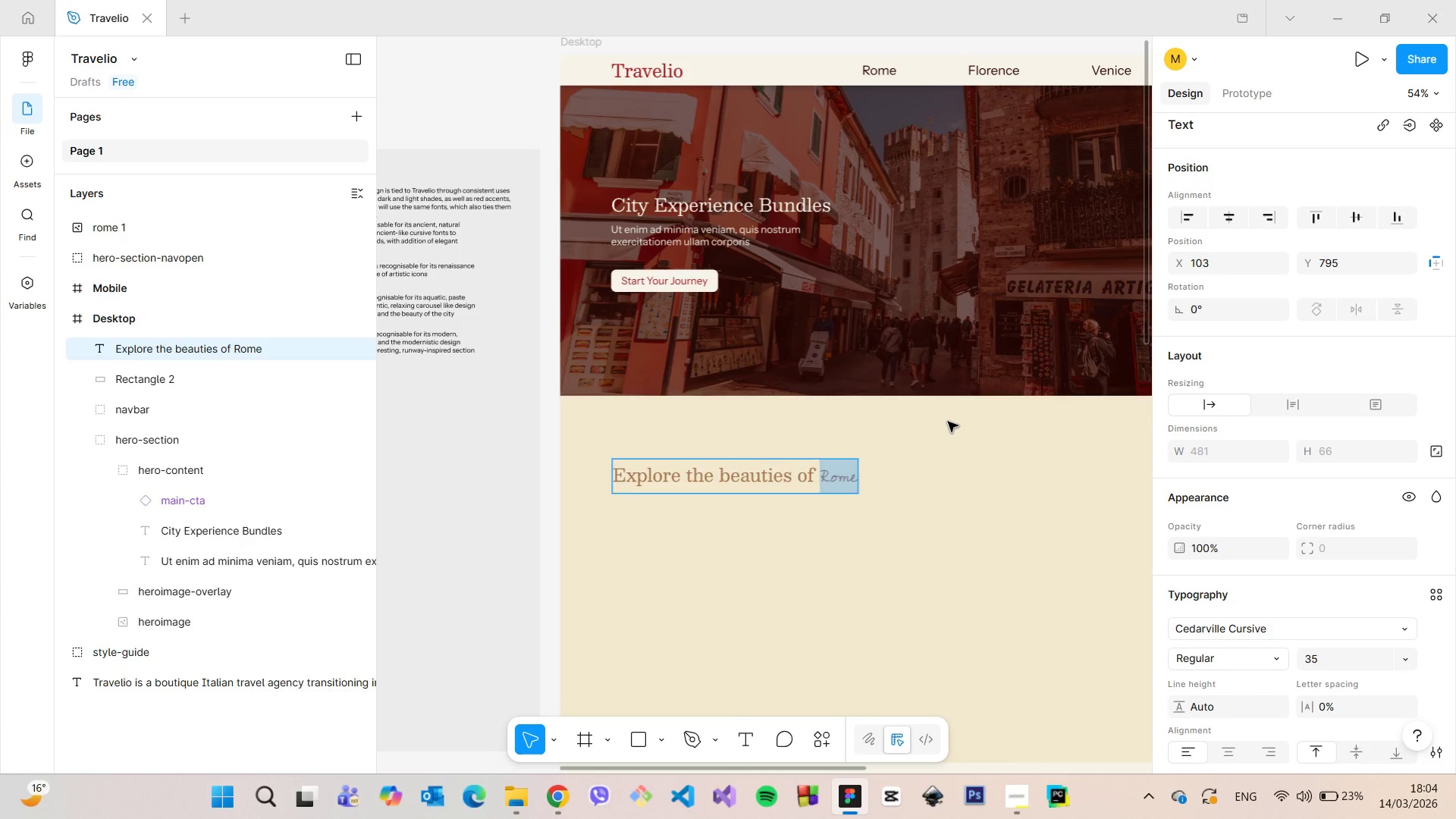 
left_click([948, 422])
 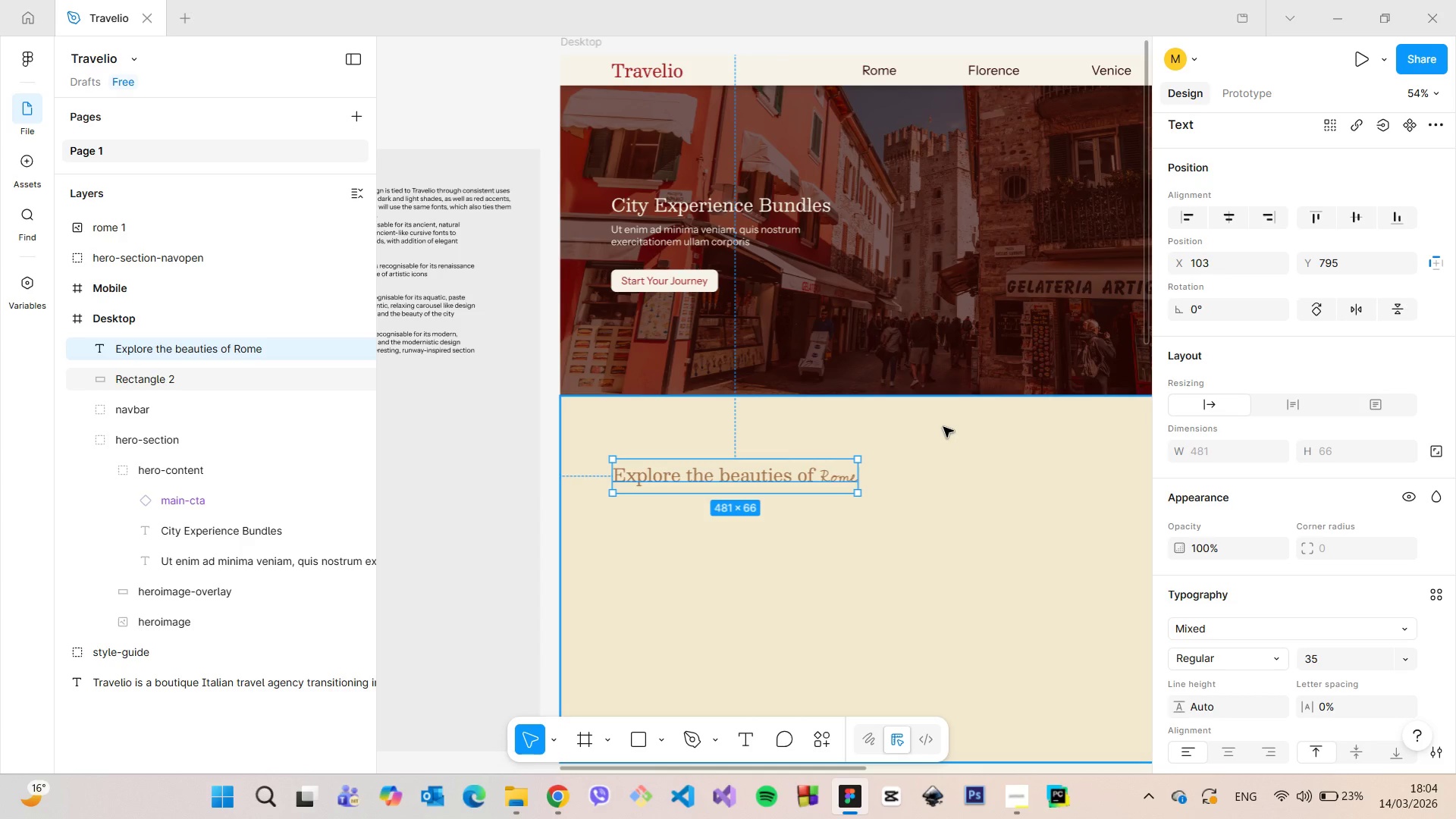 
left_click([943, 427])
 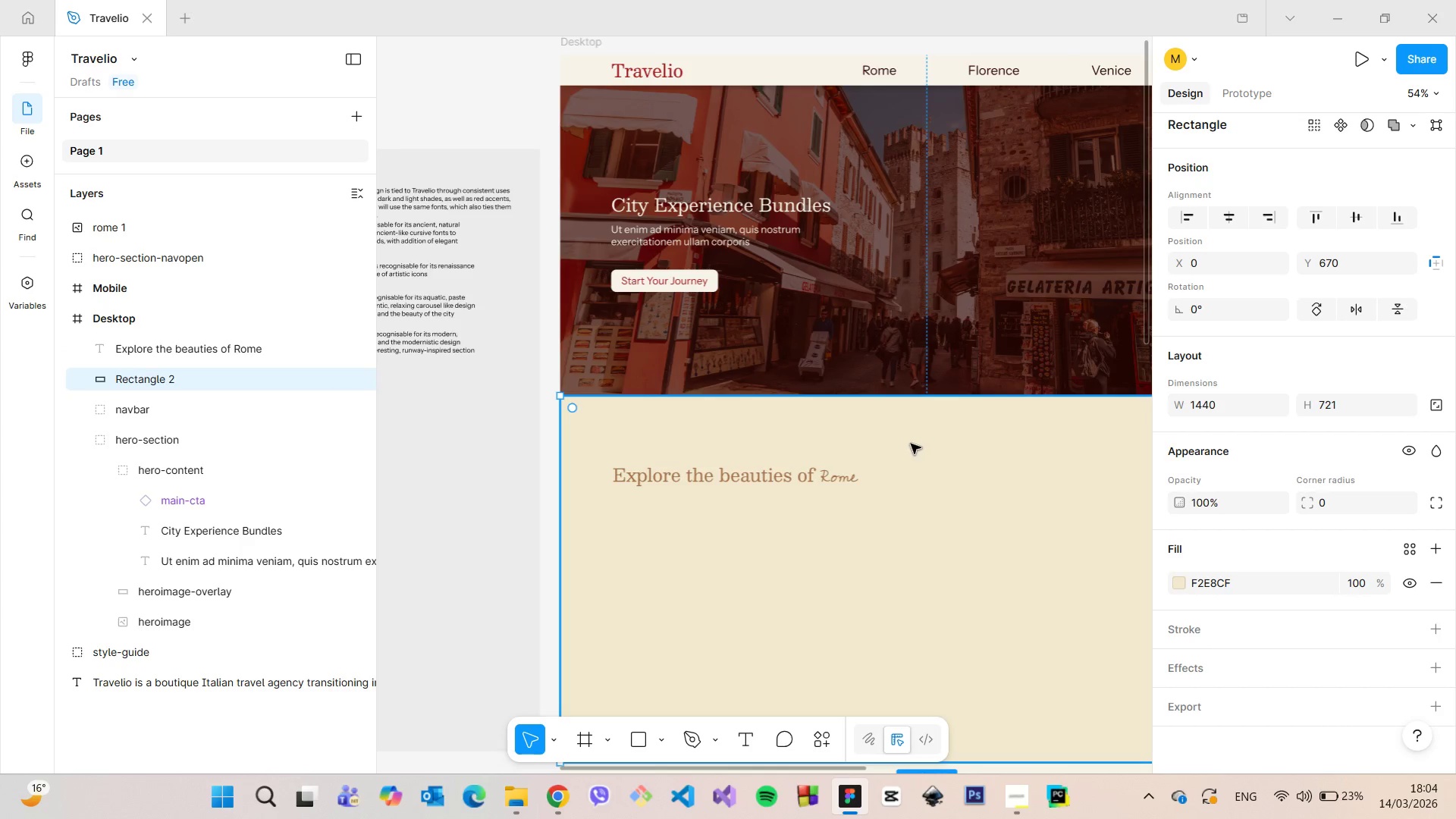 
scroll: coordinate [911, 444], scroll_direction: up, amount: 4.0
 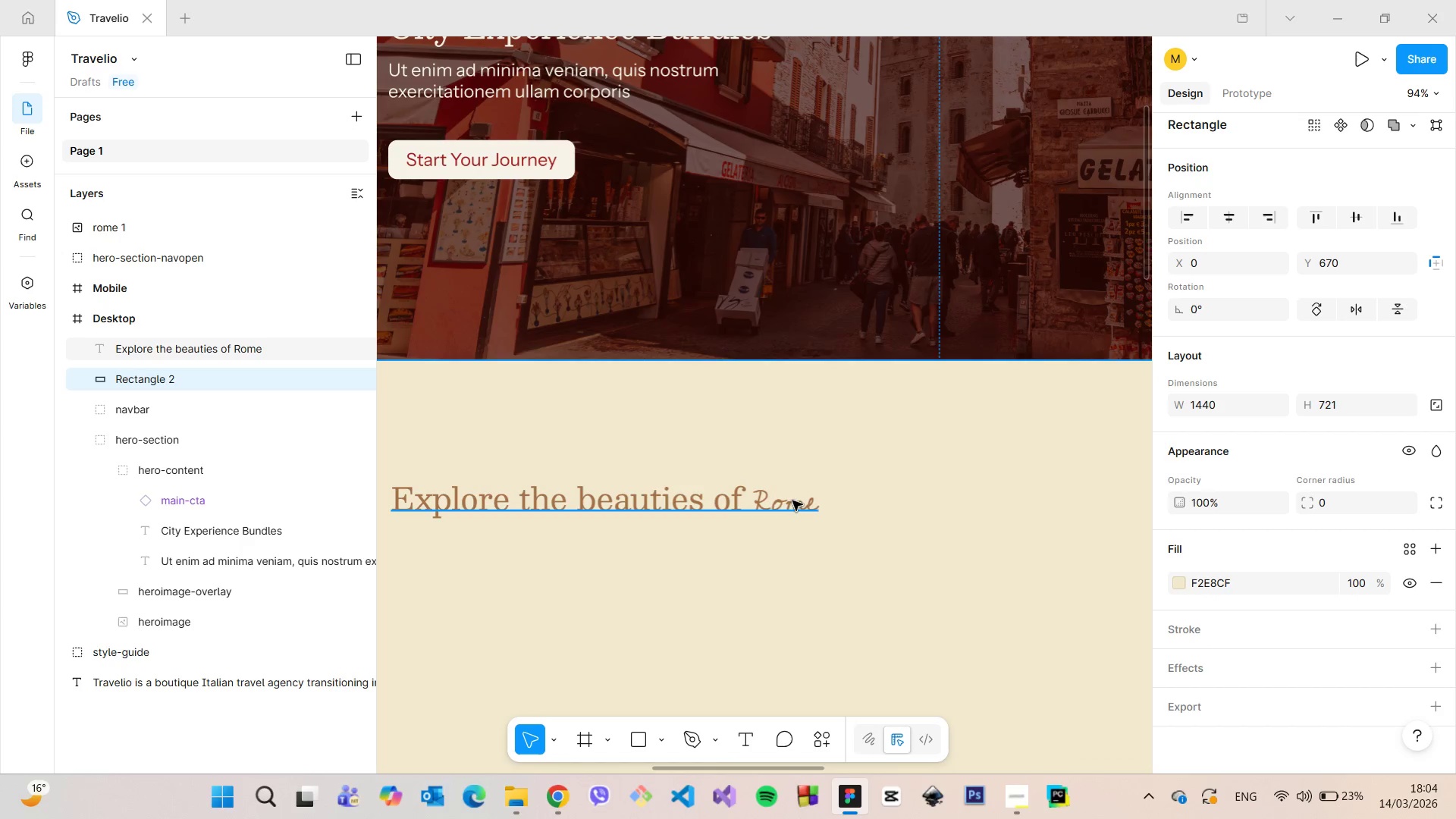 
double_click([792, 500])
 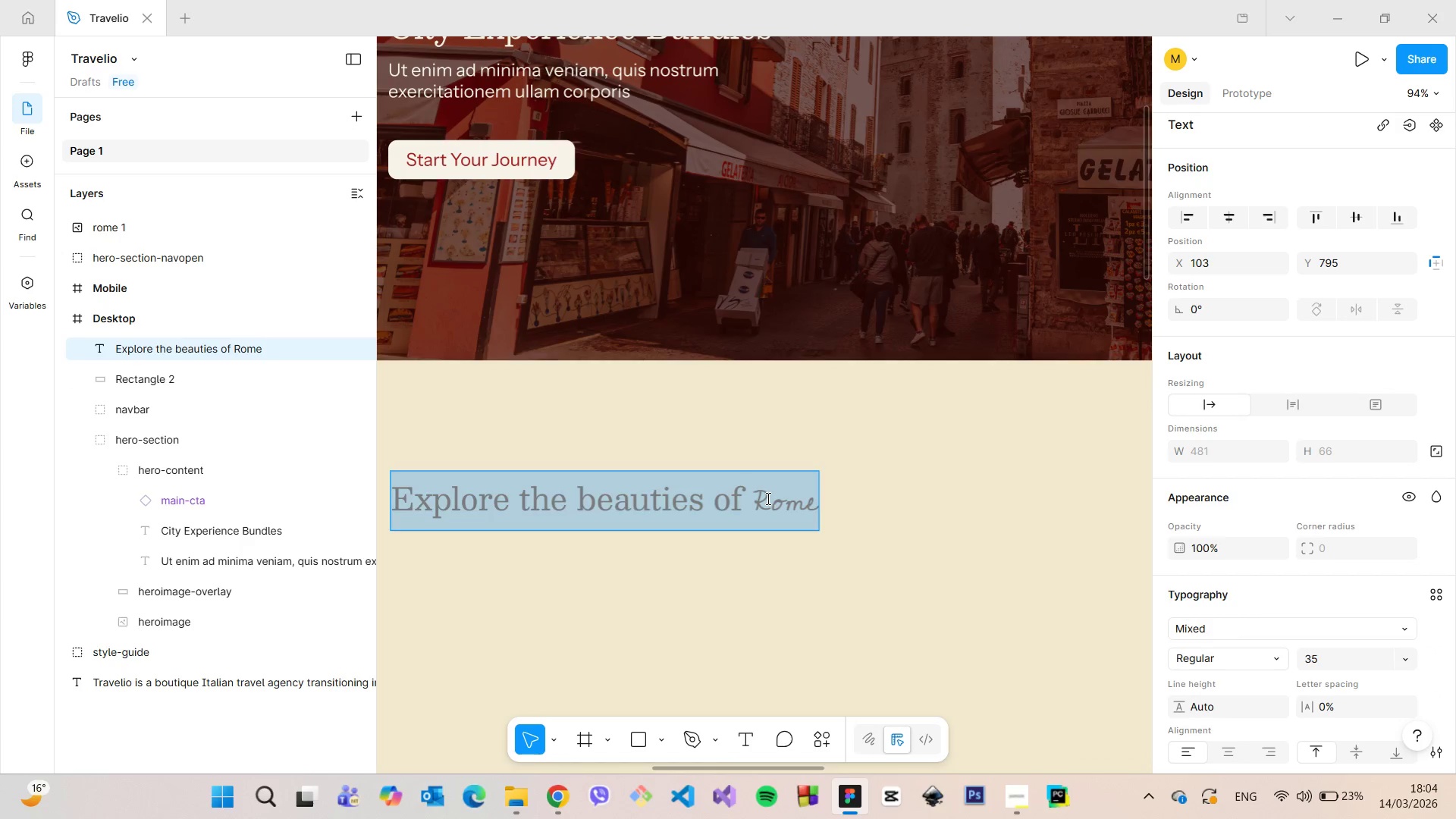 
triple_click([767, 498])
 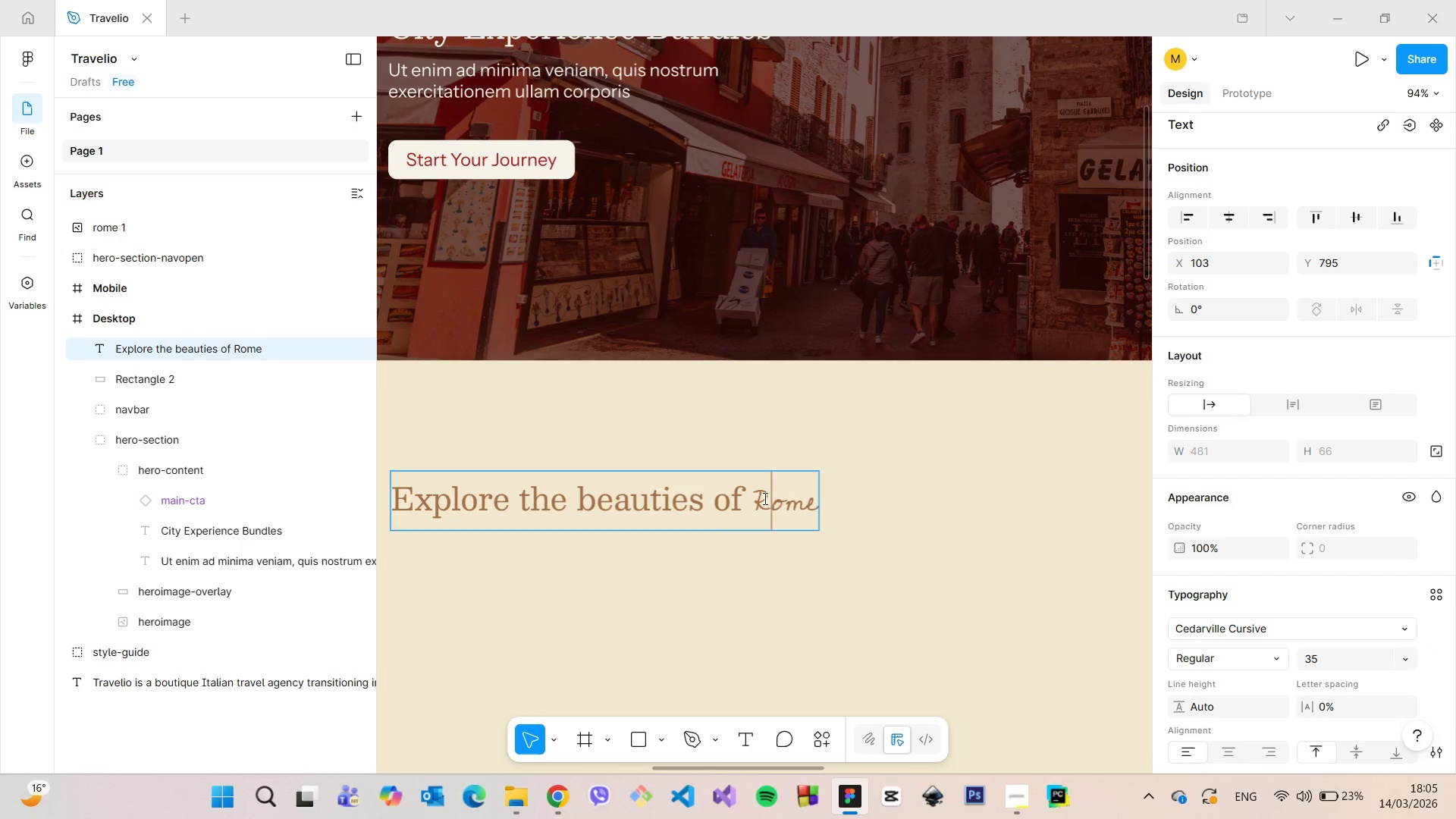 
left_click_drag(start_coordinate=[764, 498], to_coordinate=[814, 501])
 